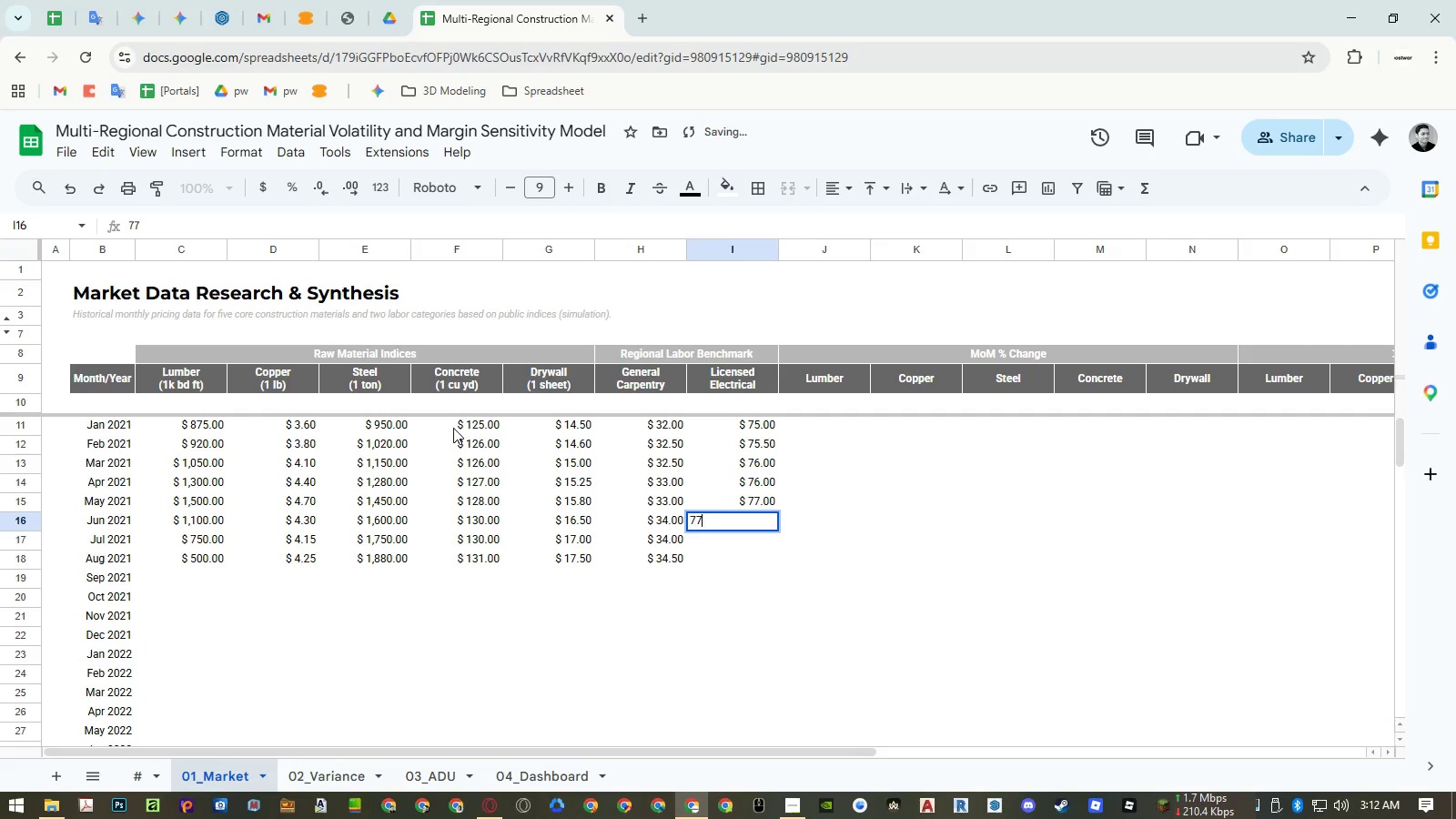 
key(NumpadDecimal)
 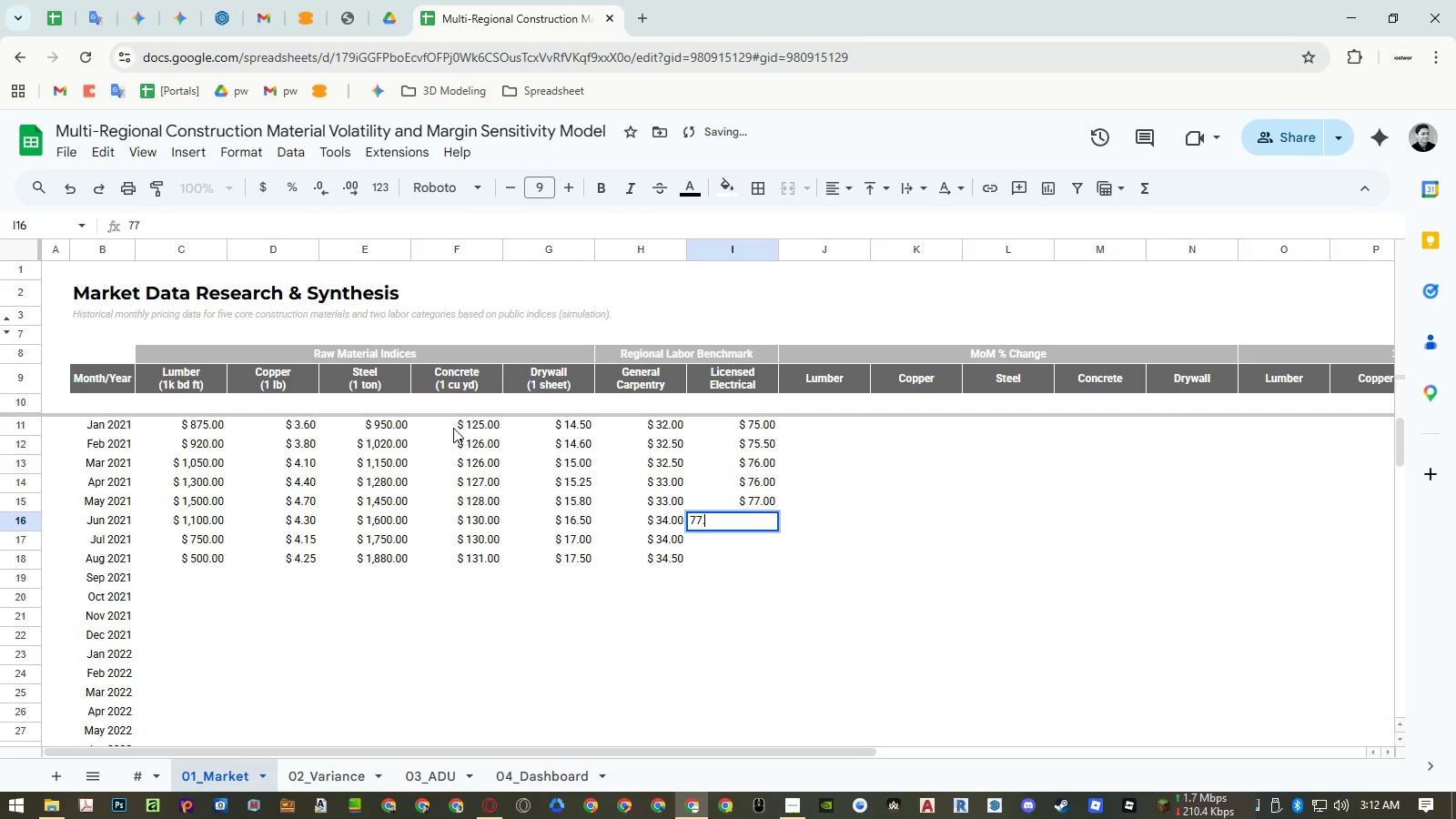 
key(Numpad5)
 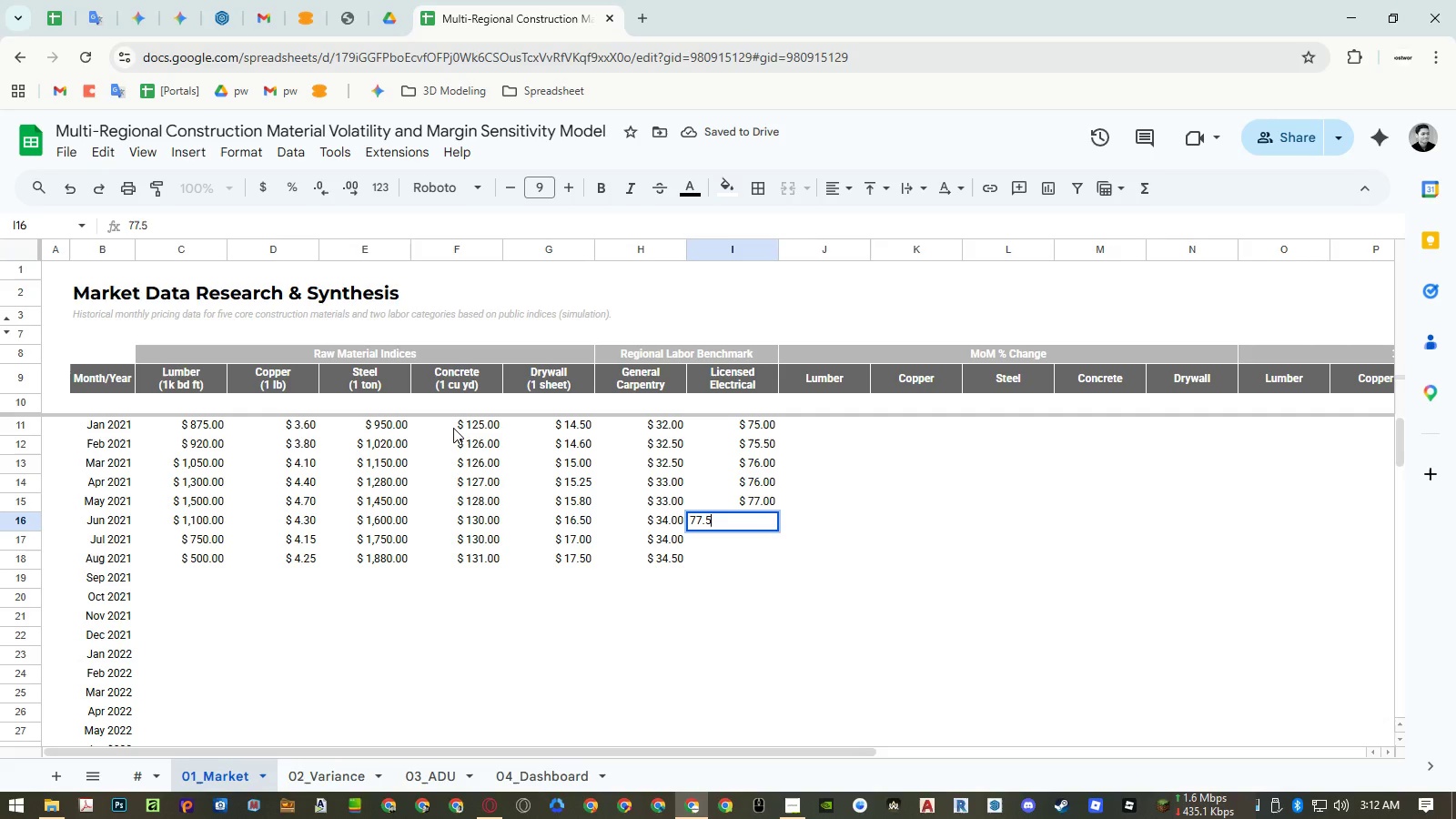 
key(NumpadEnter)
 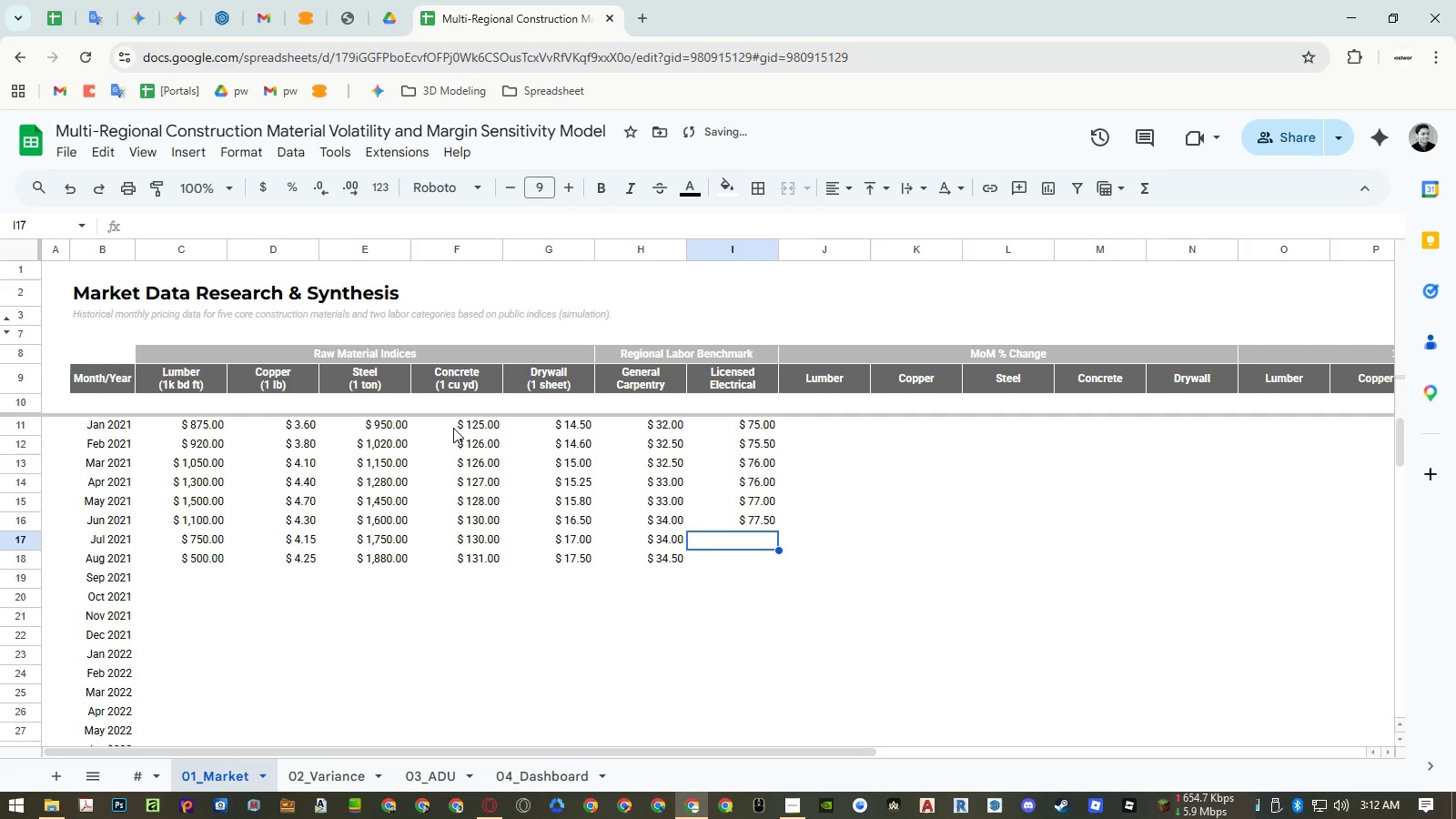 
key(Numpad7)
 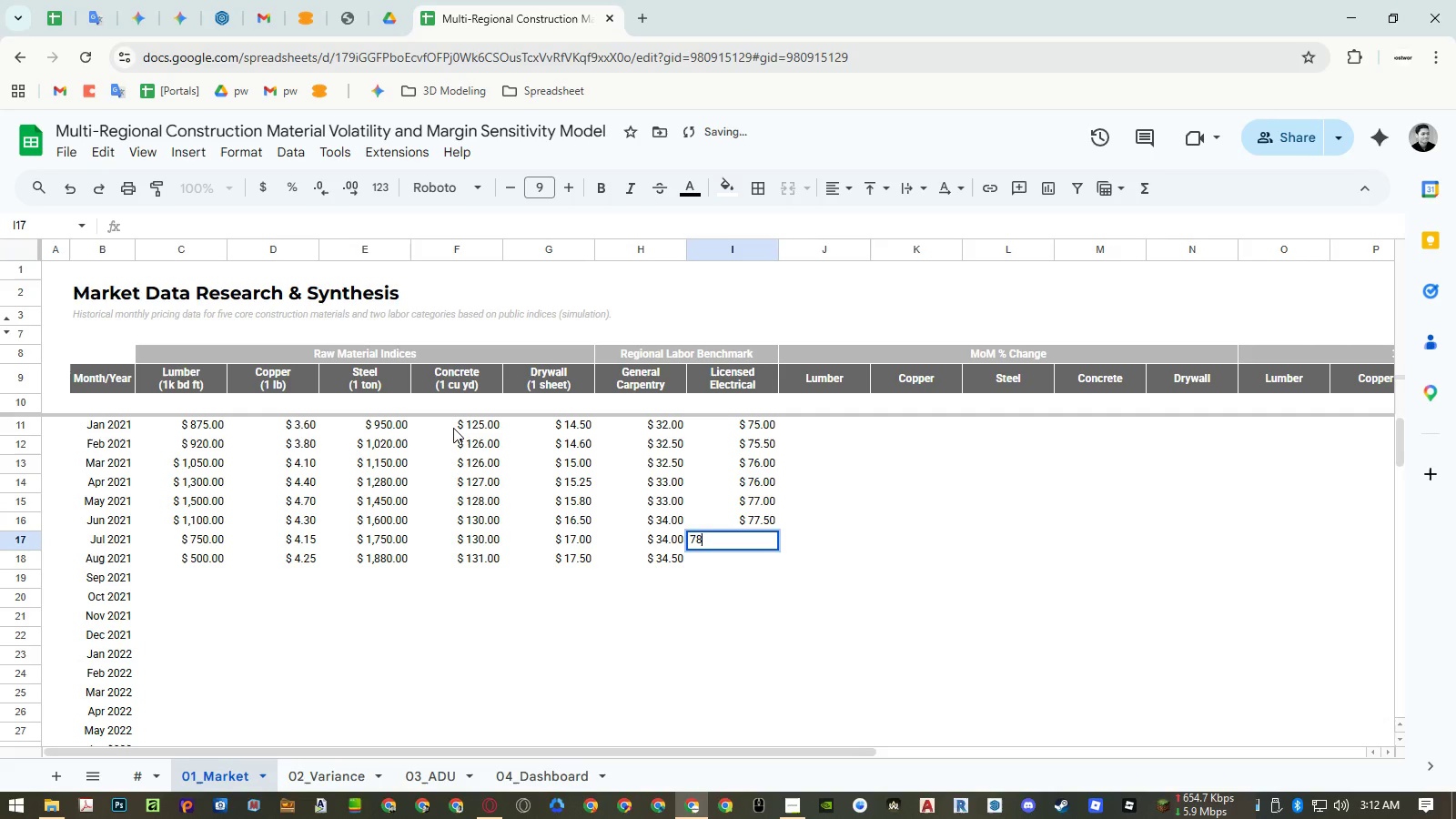 
key(Numpad8)
 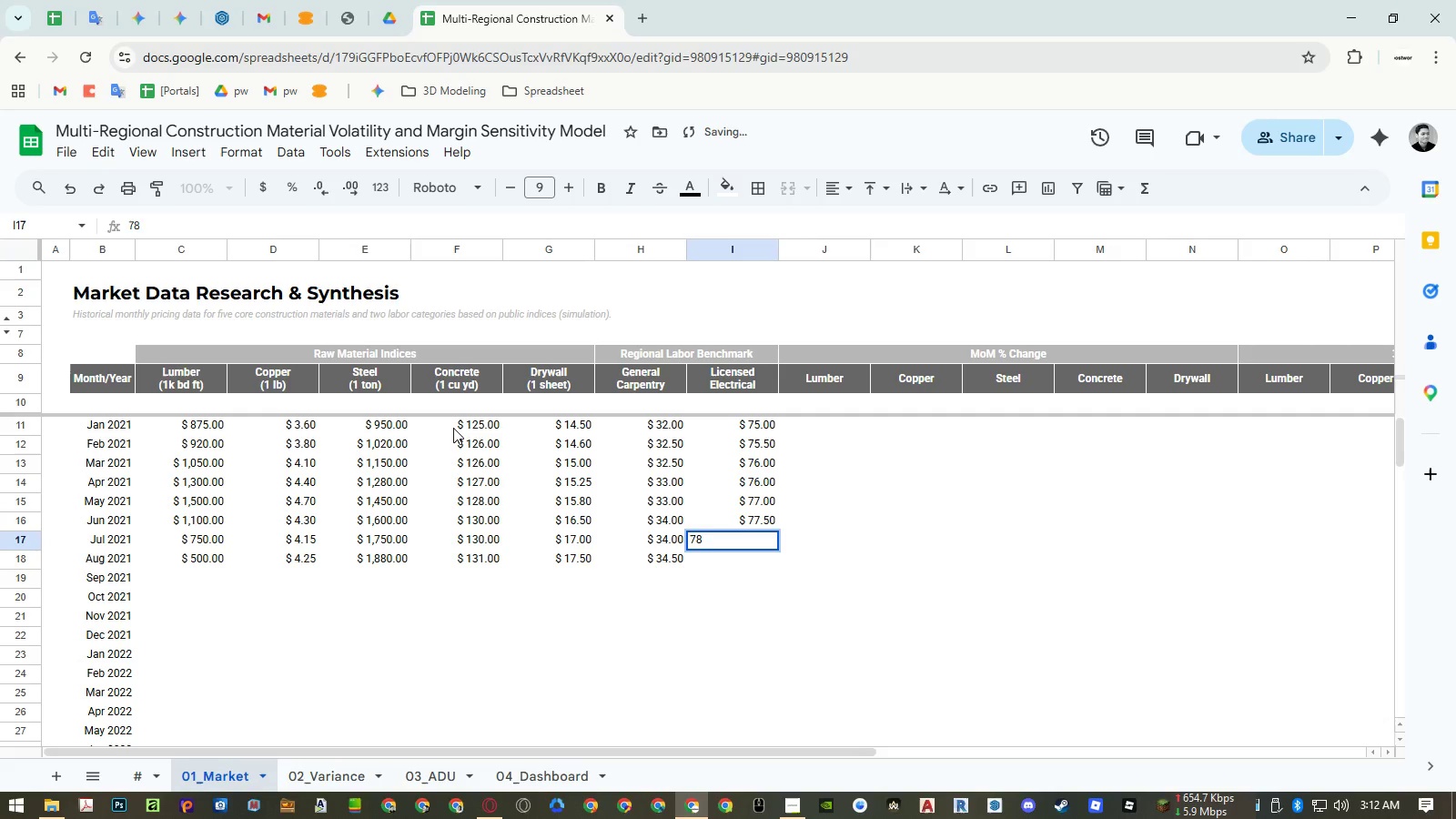 
key(NumpadEnter)
 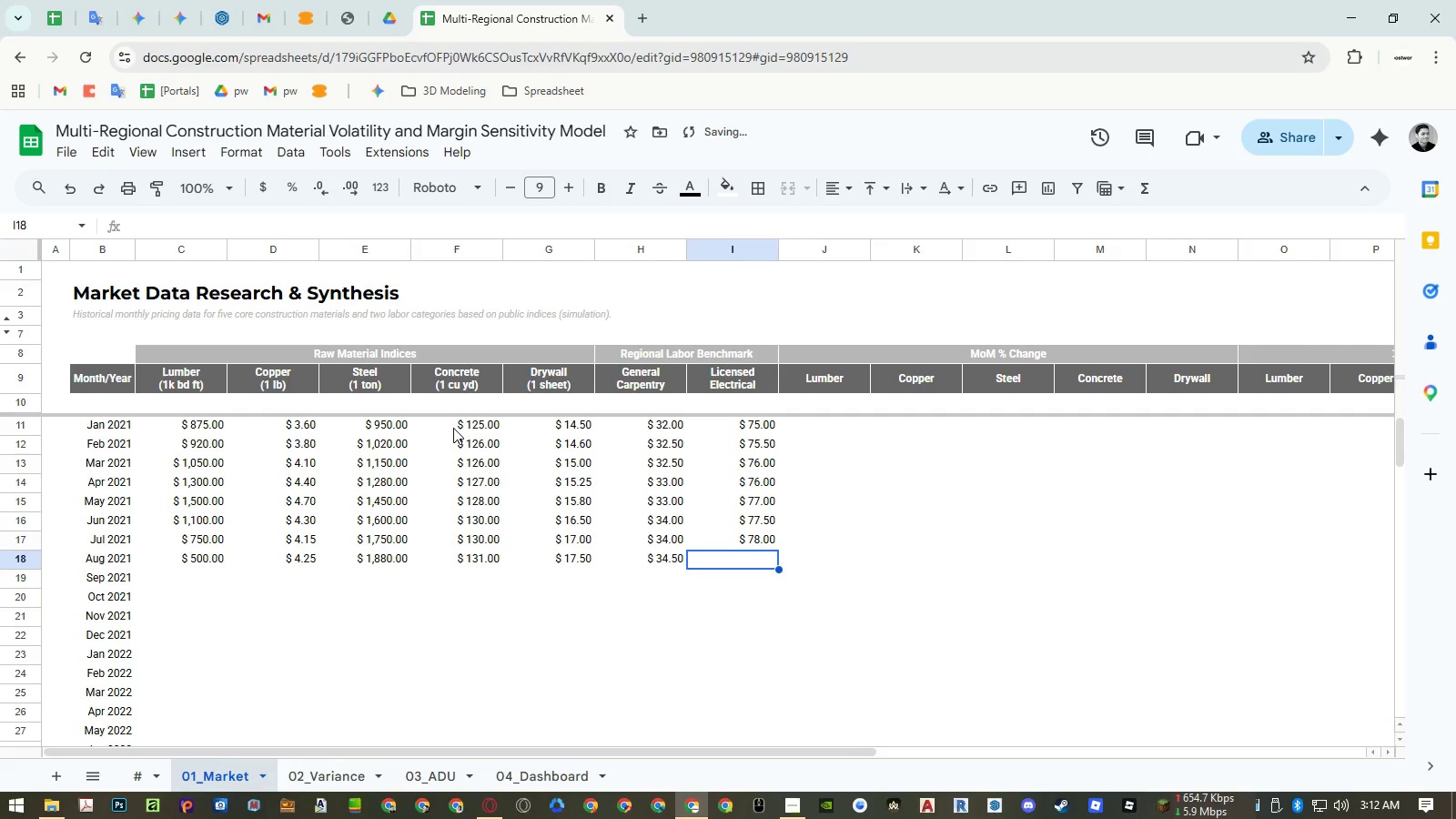 
key(Numpad7)
 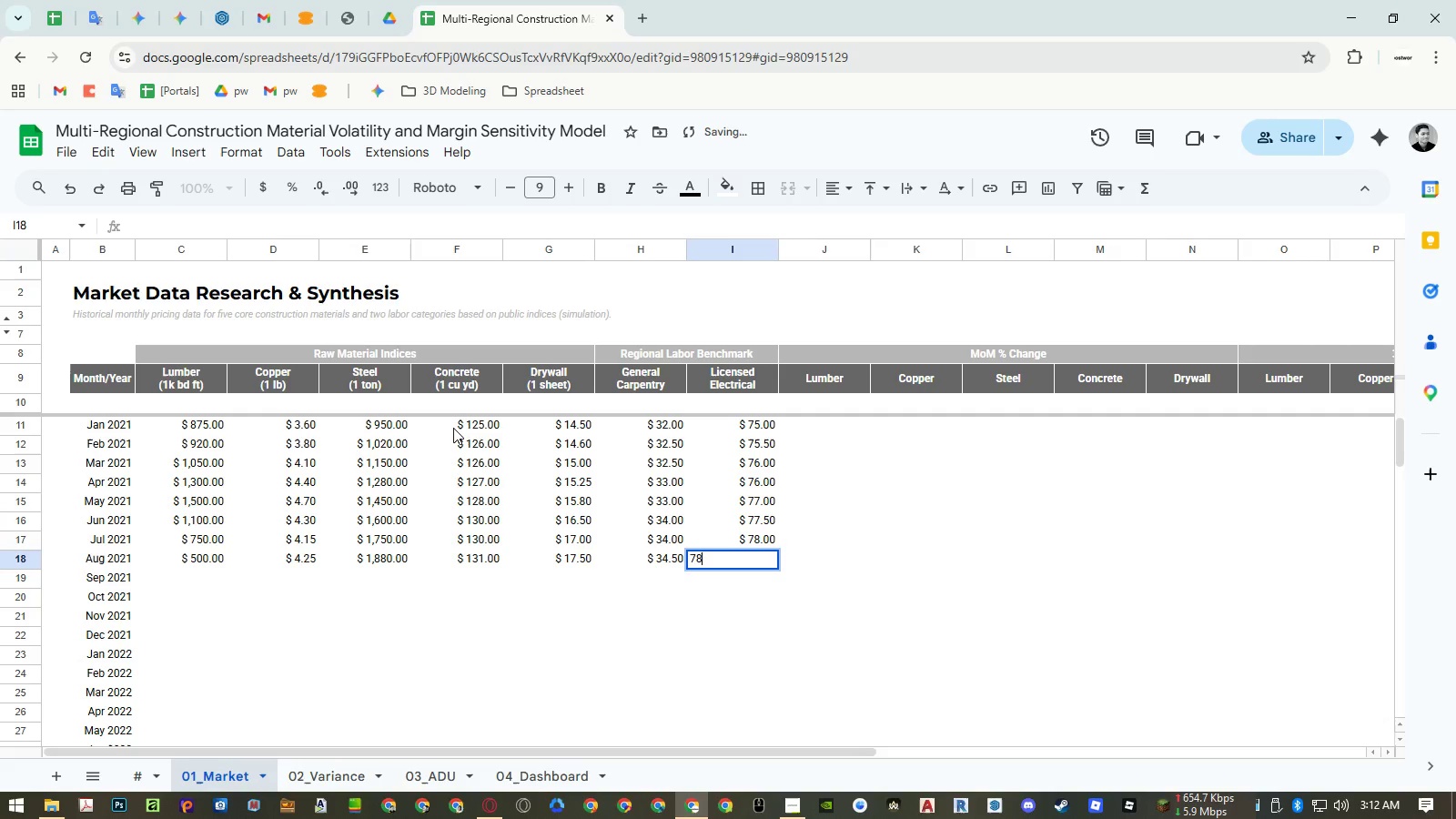 
key(Numpad8)
 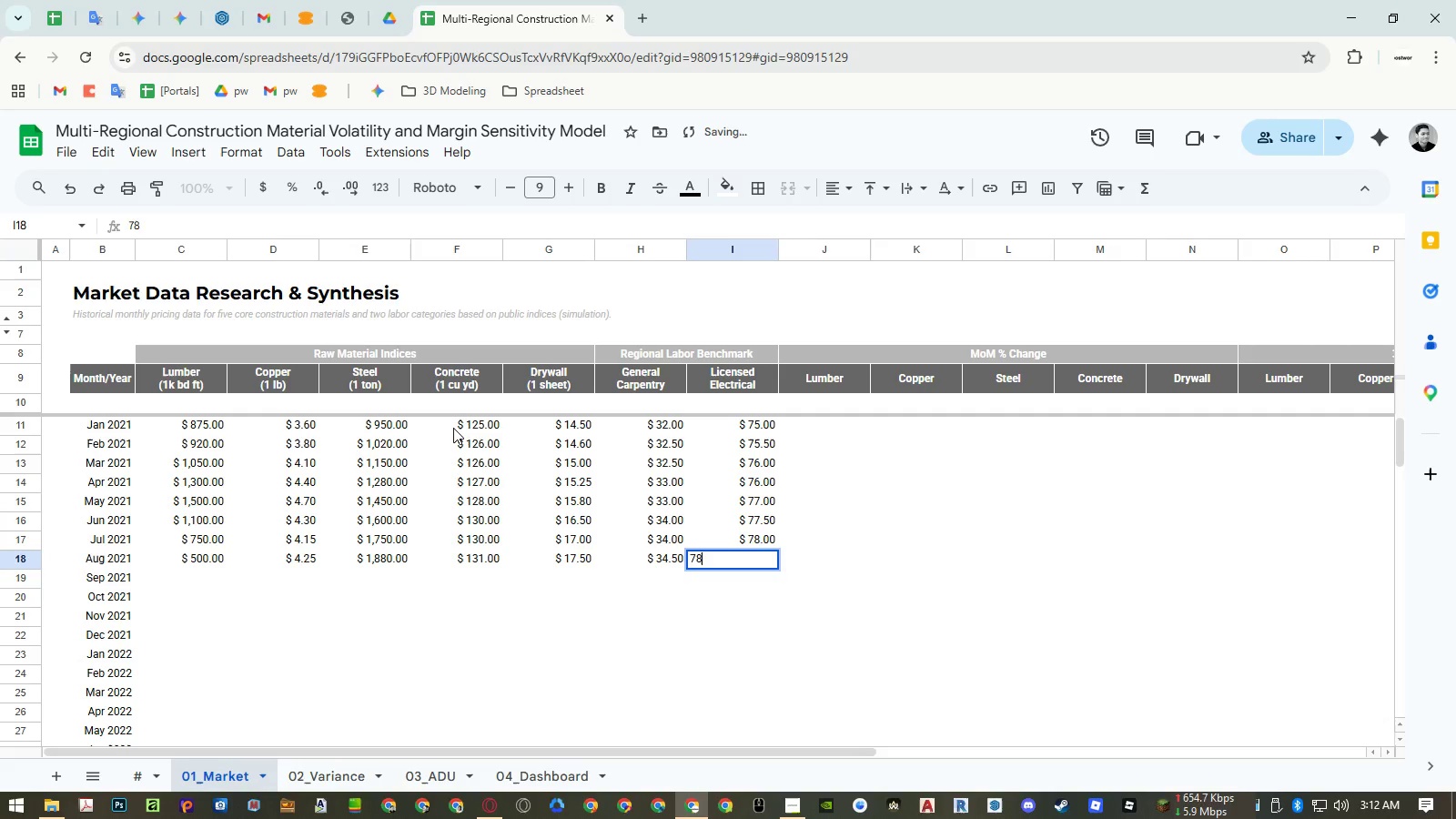 
key(NumpadEnter)
 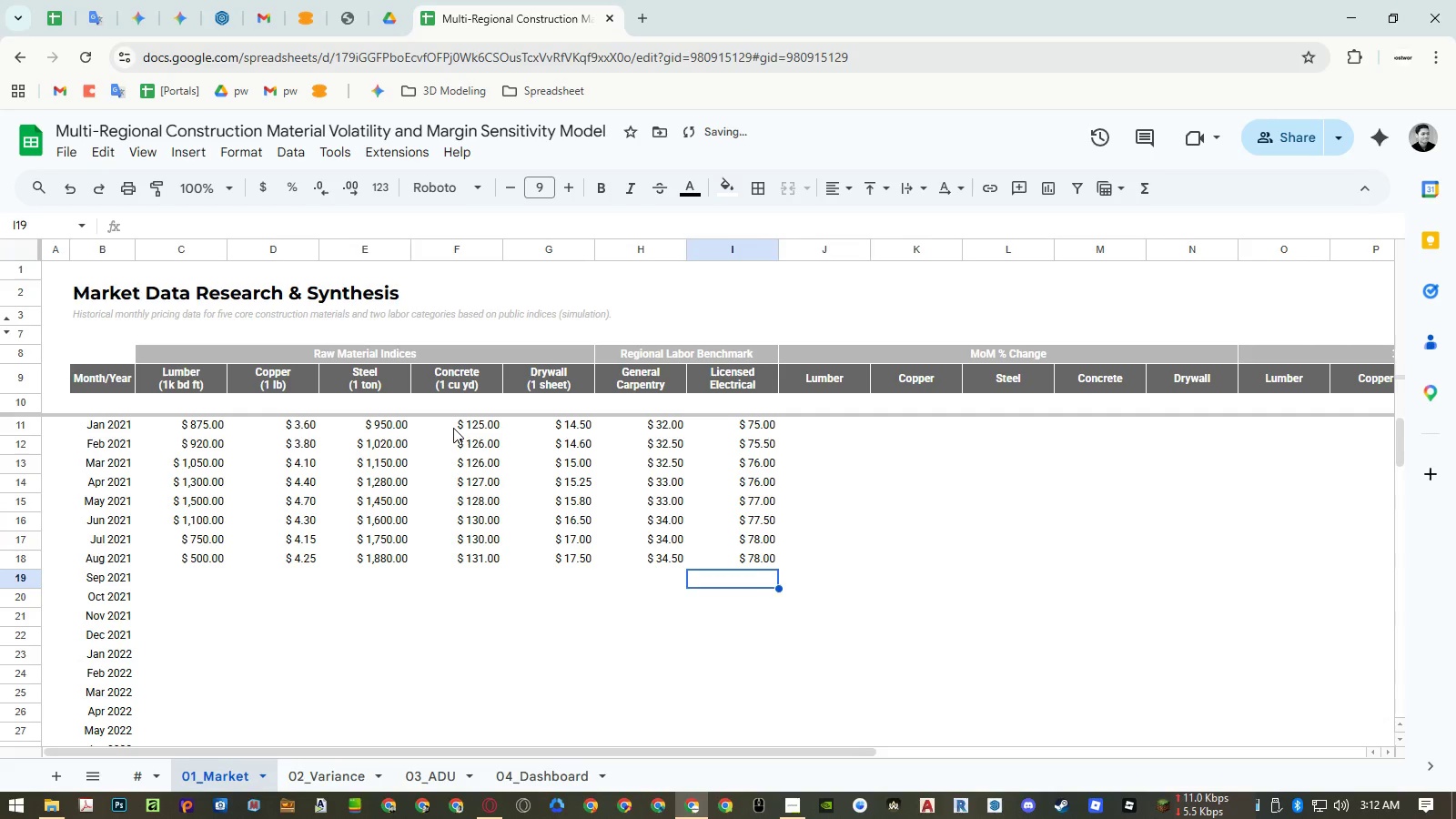 
key(ArrowRight)
 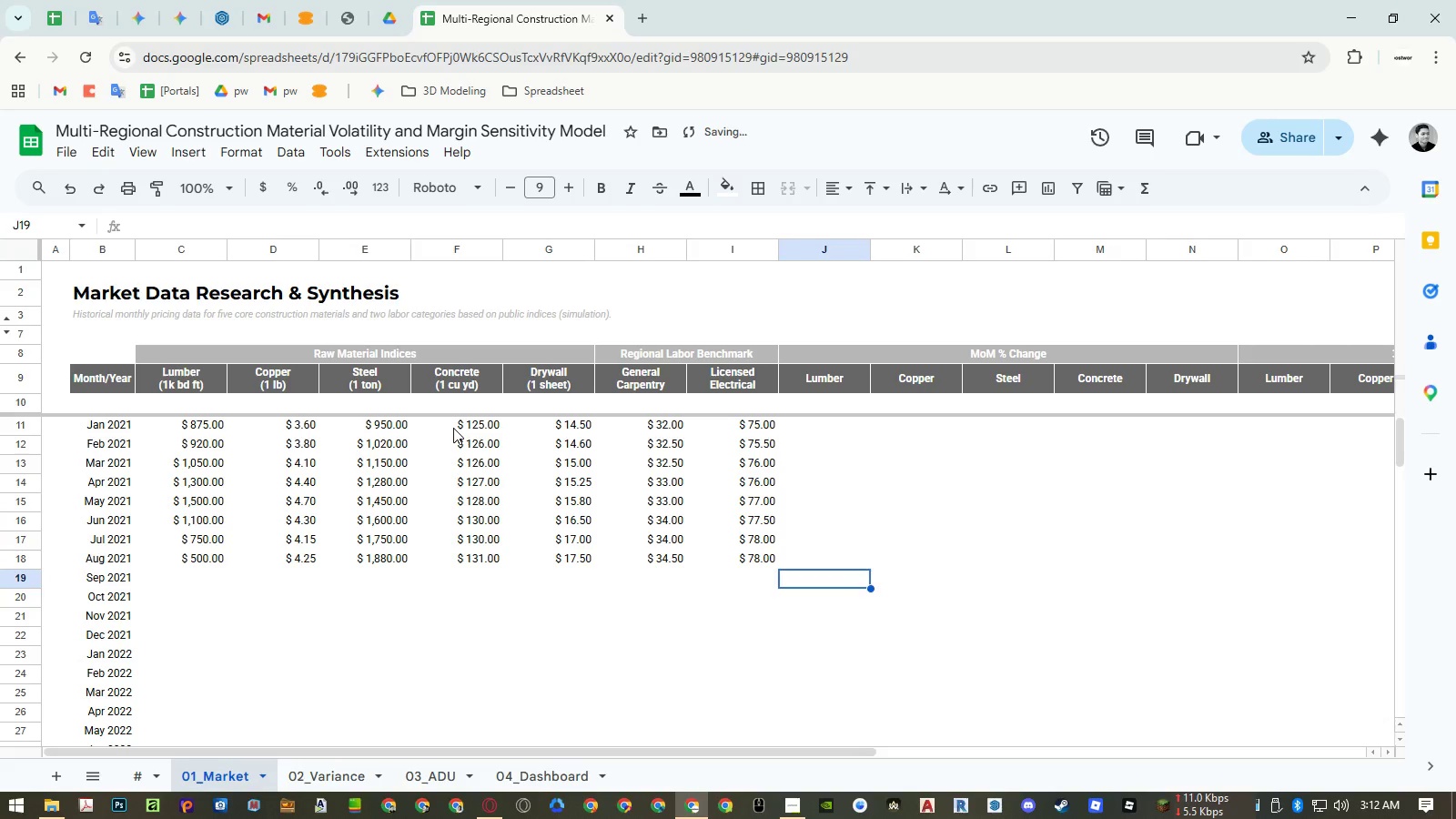 
key(Control+ControlRight)
 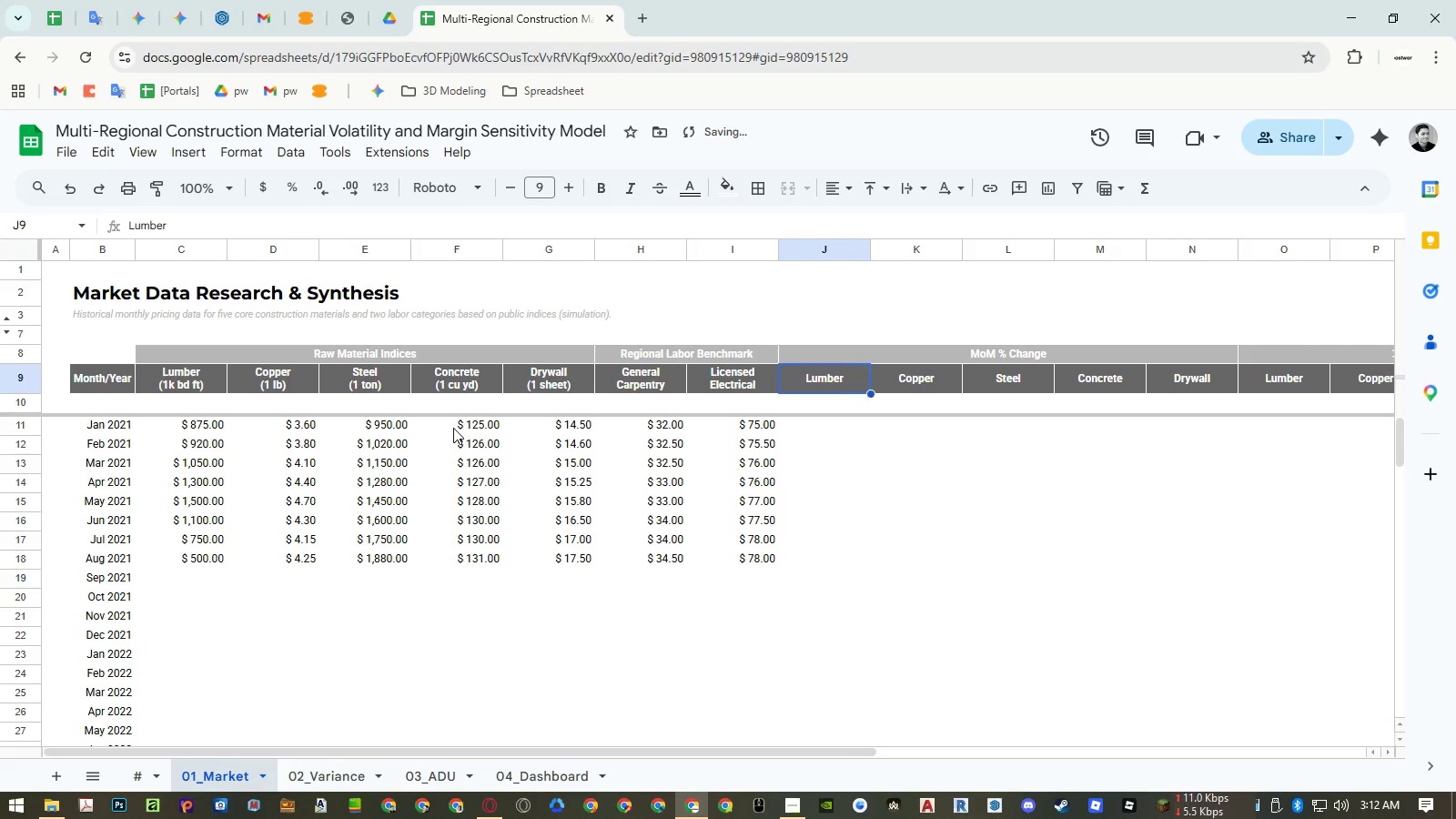 
key(Control+ArrowUp)
 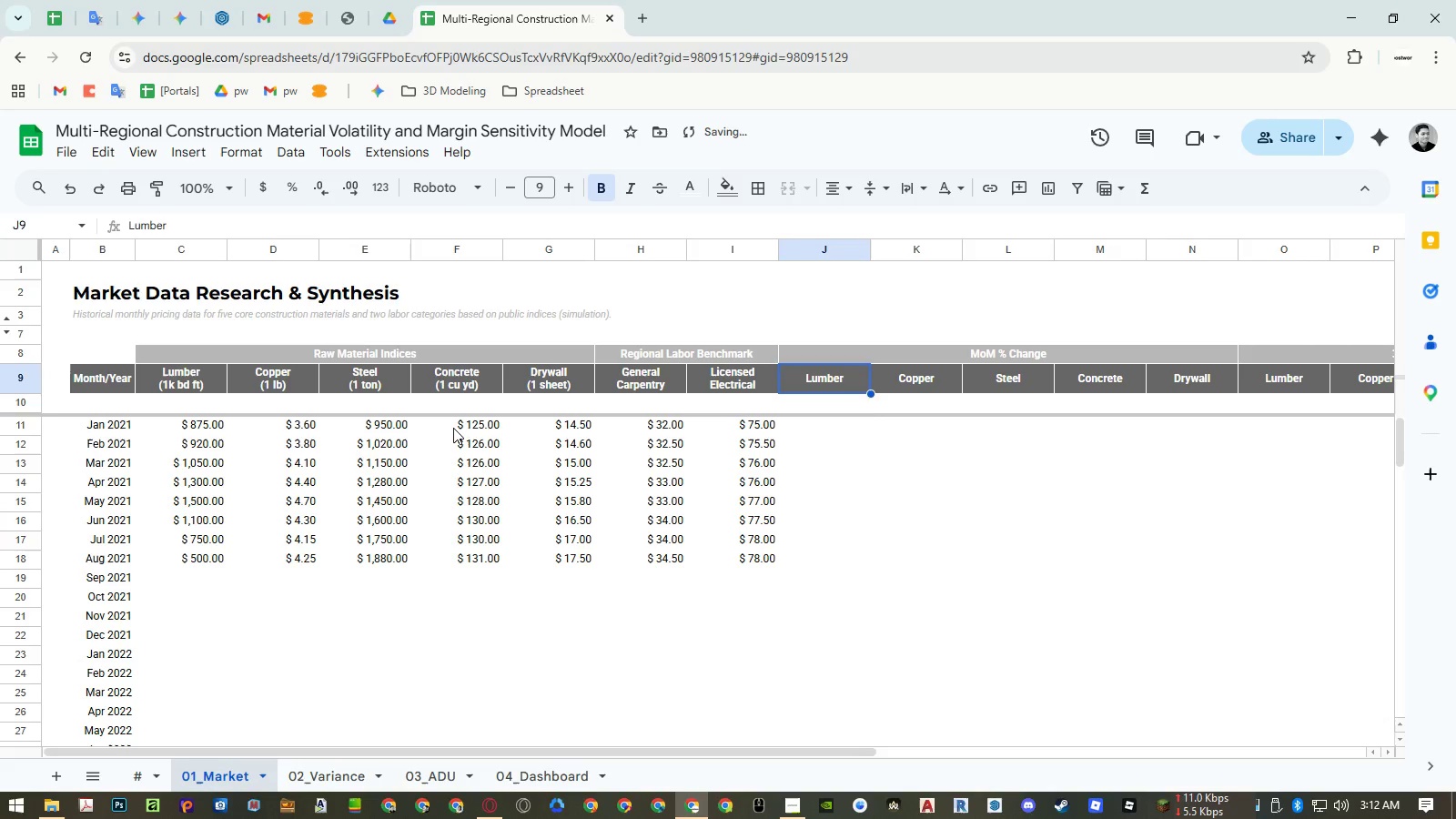 
key(ArrowDown)
 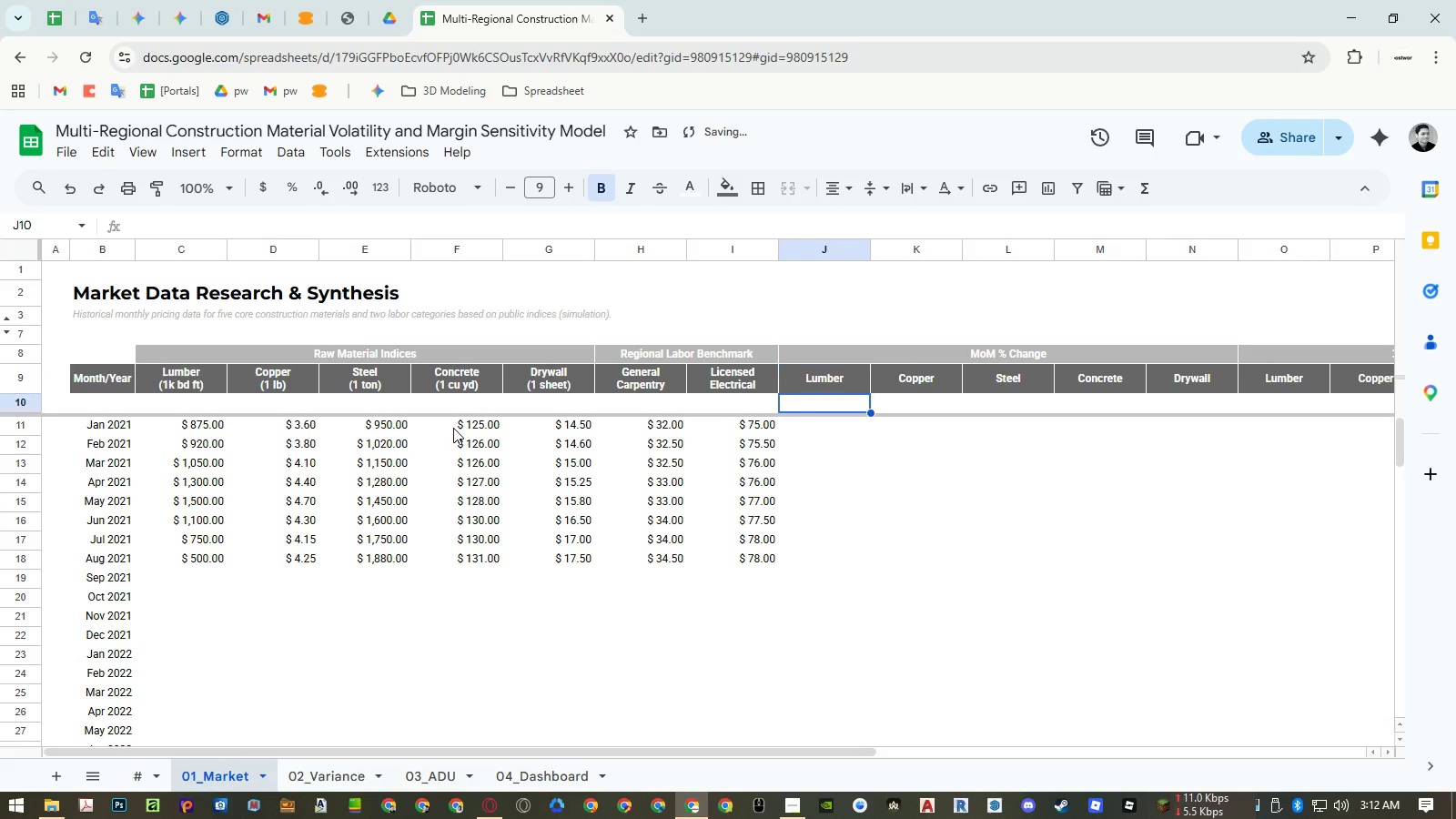 
key(ArrowDown)
 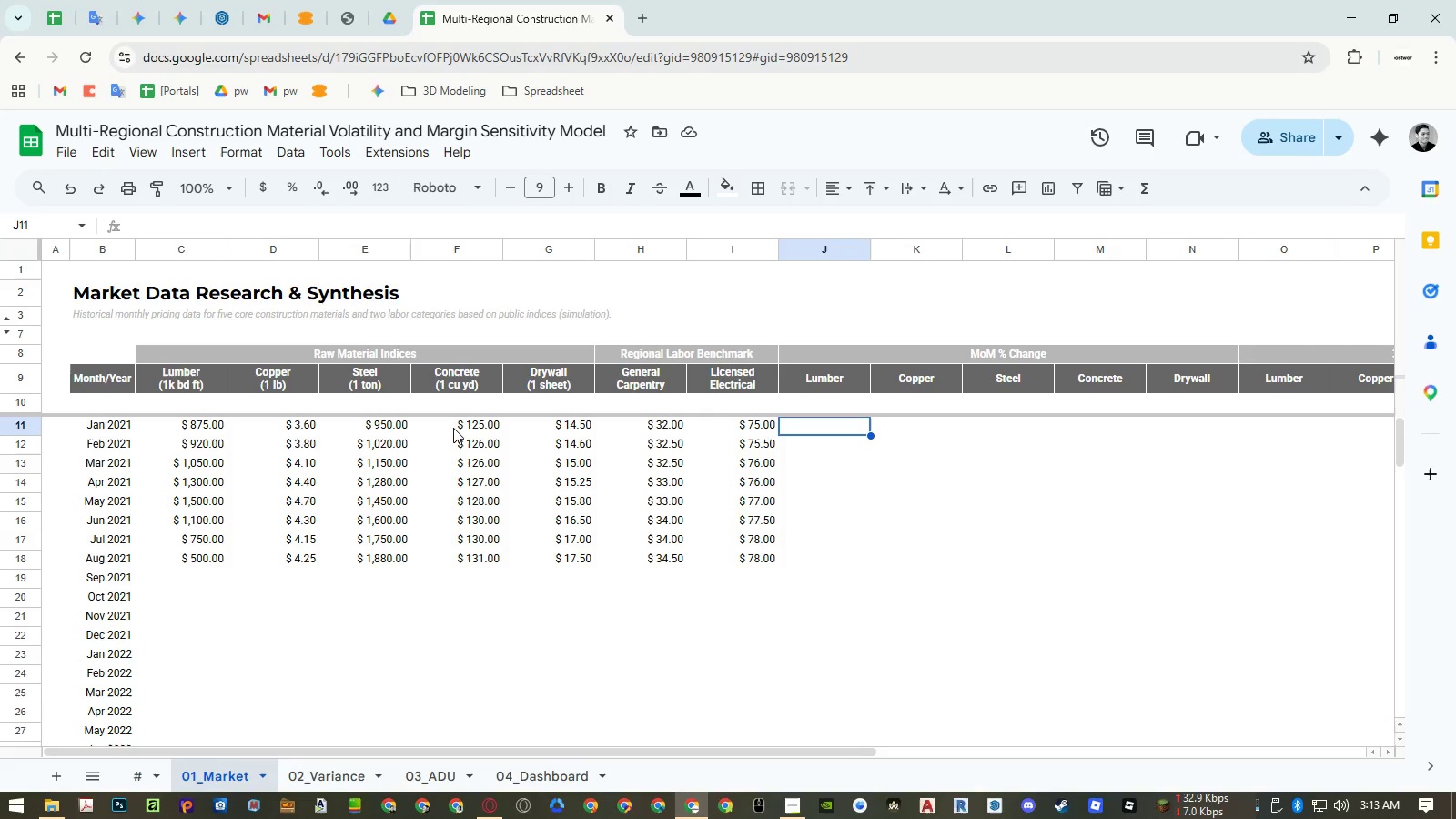 
wait(26.23)
 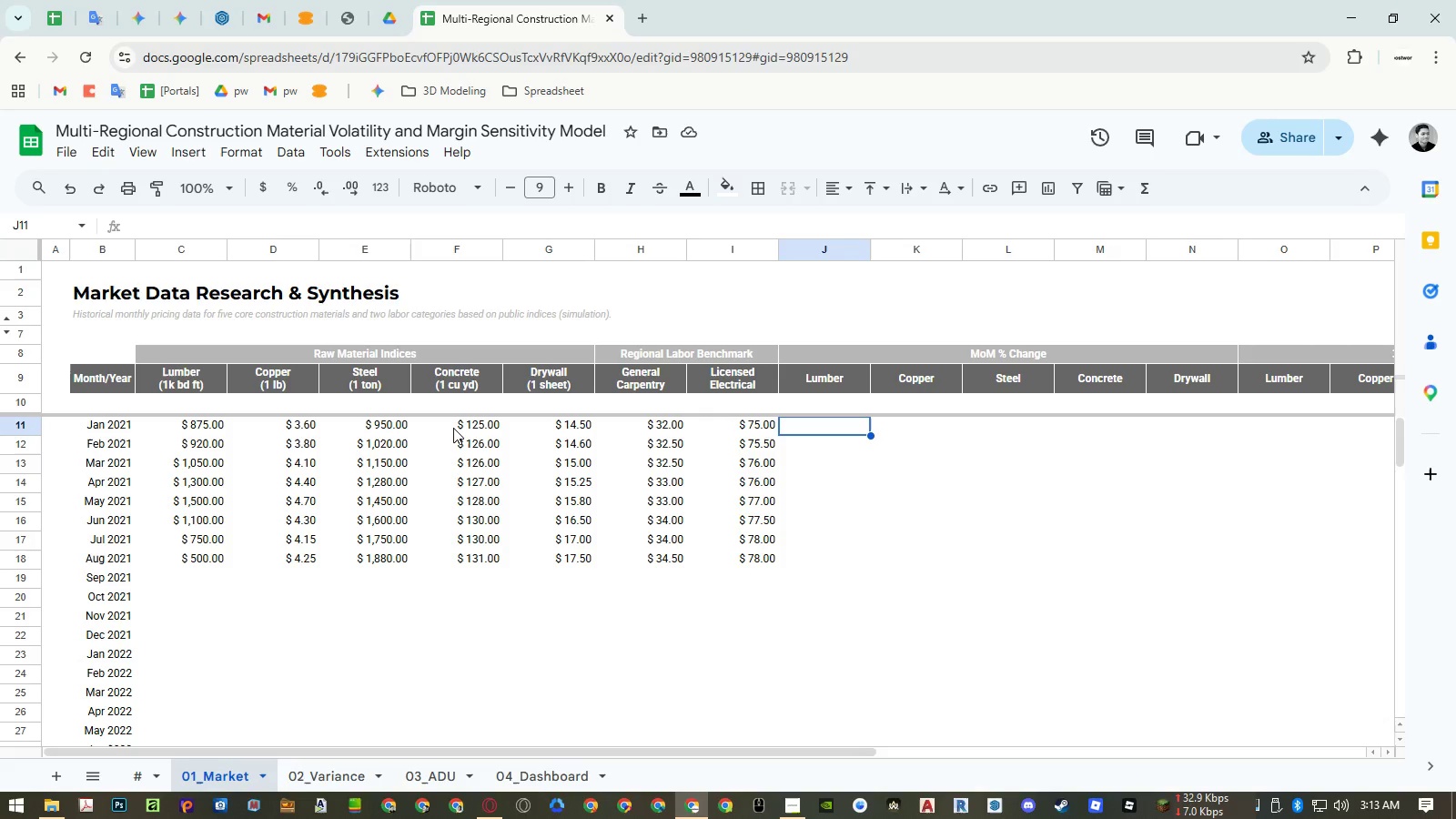 
left_click([212, 584])
 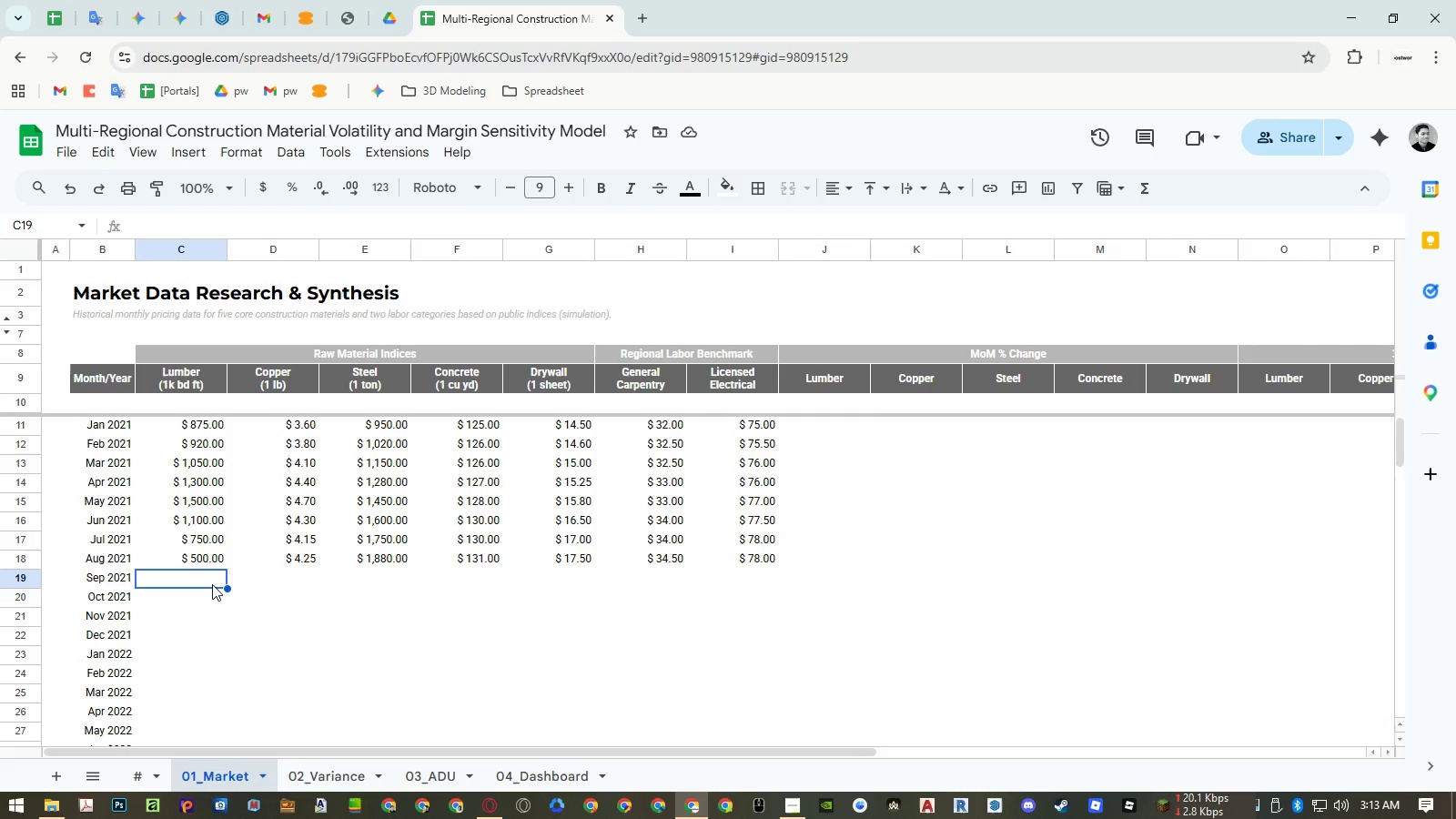 
key(Numpad5)
 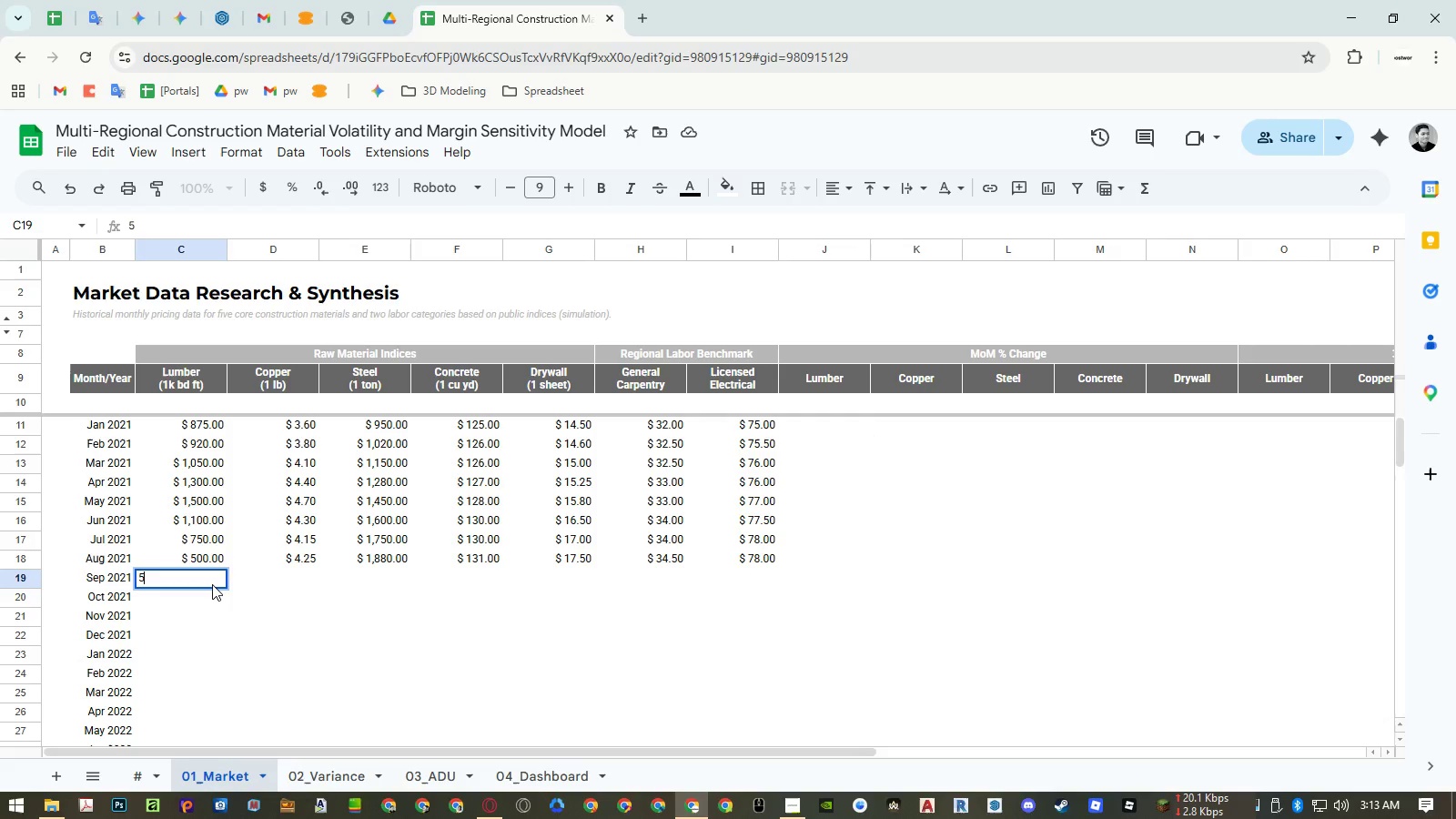 
key(Numpad5)
 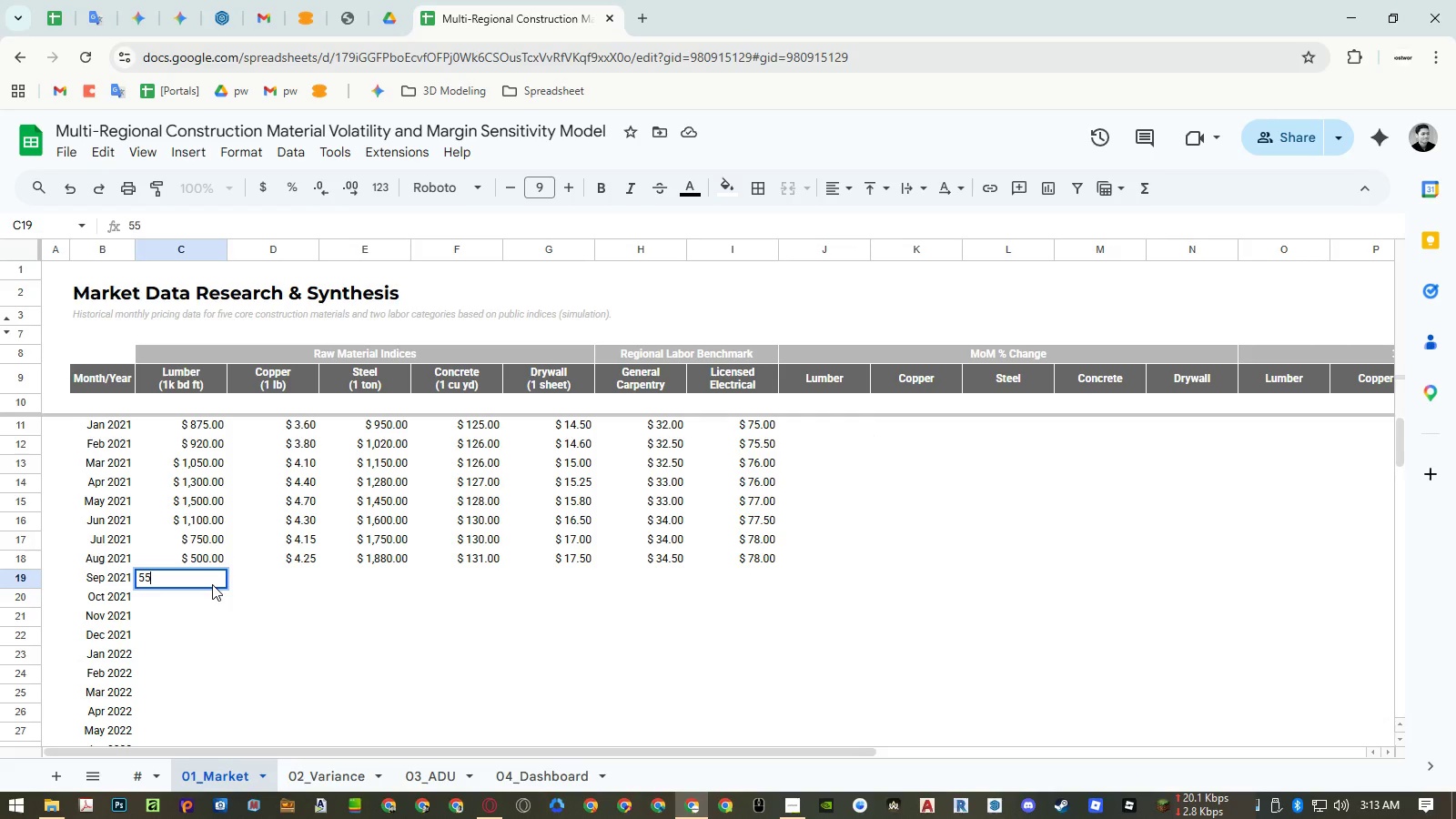 
key(Numpad0)
 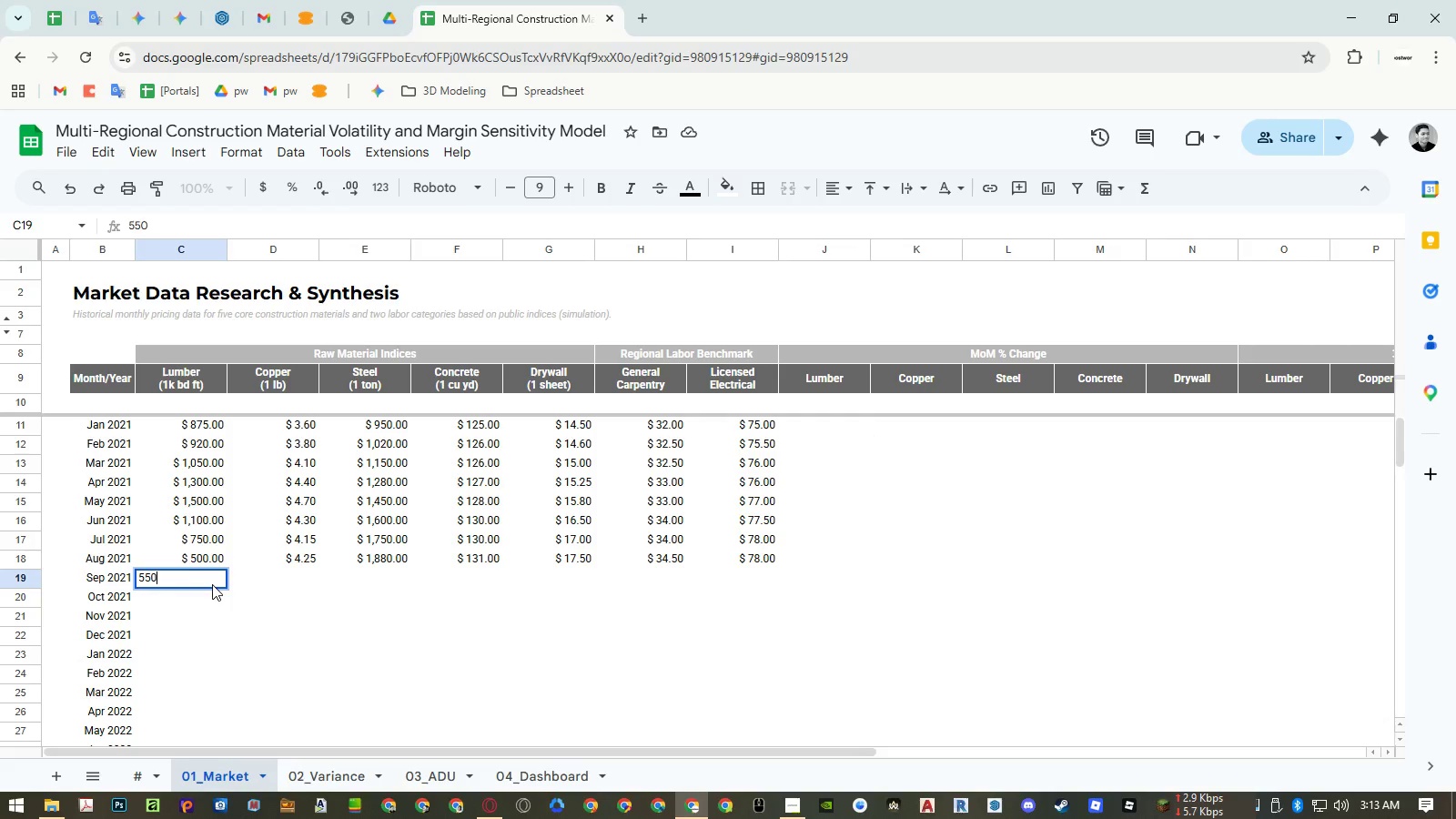 
key(NumpadEnter)
 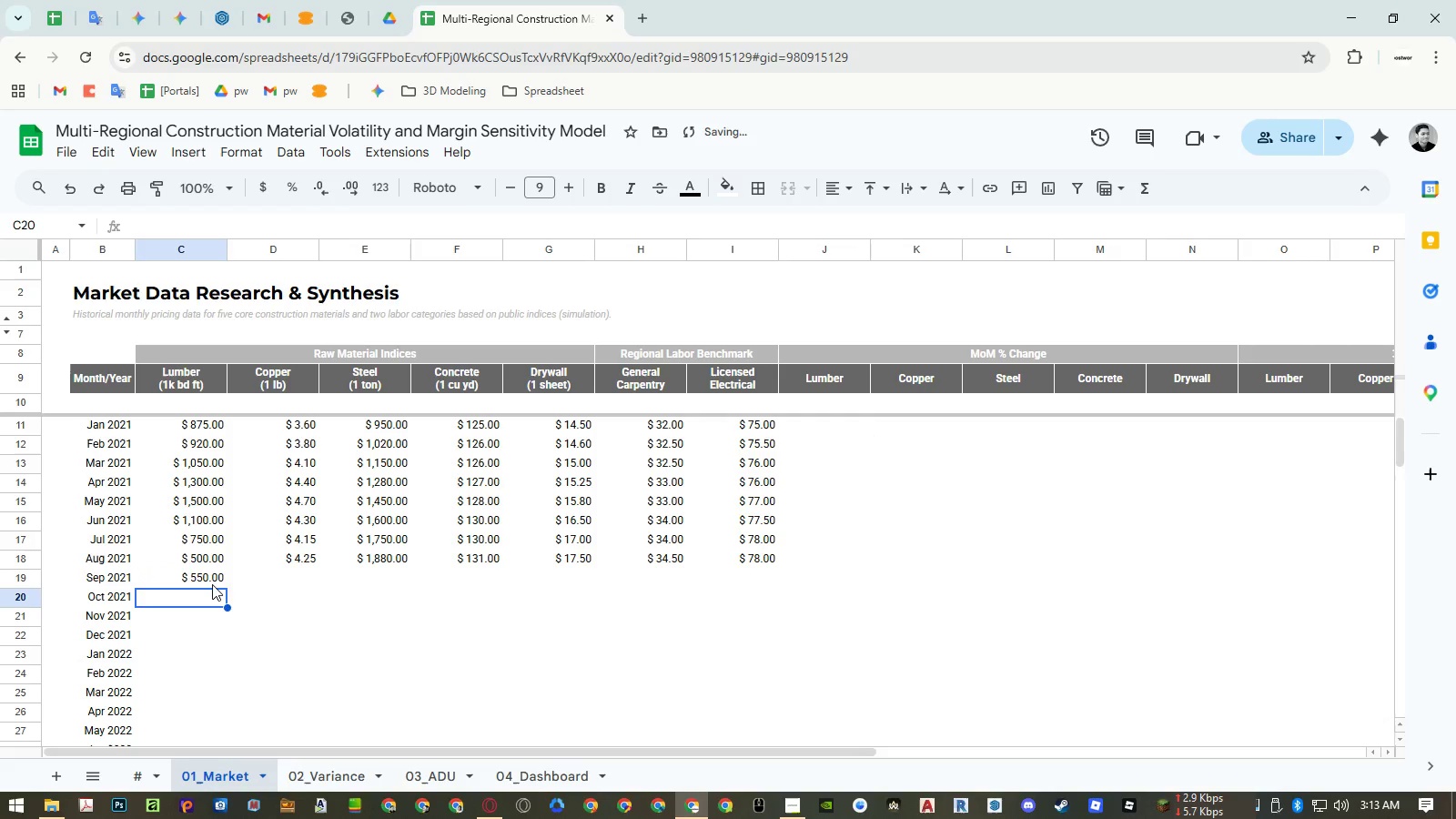 
key(Numpad6)
 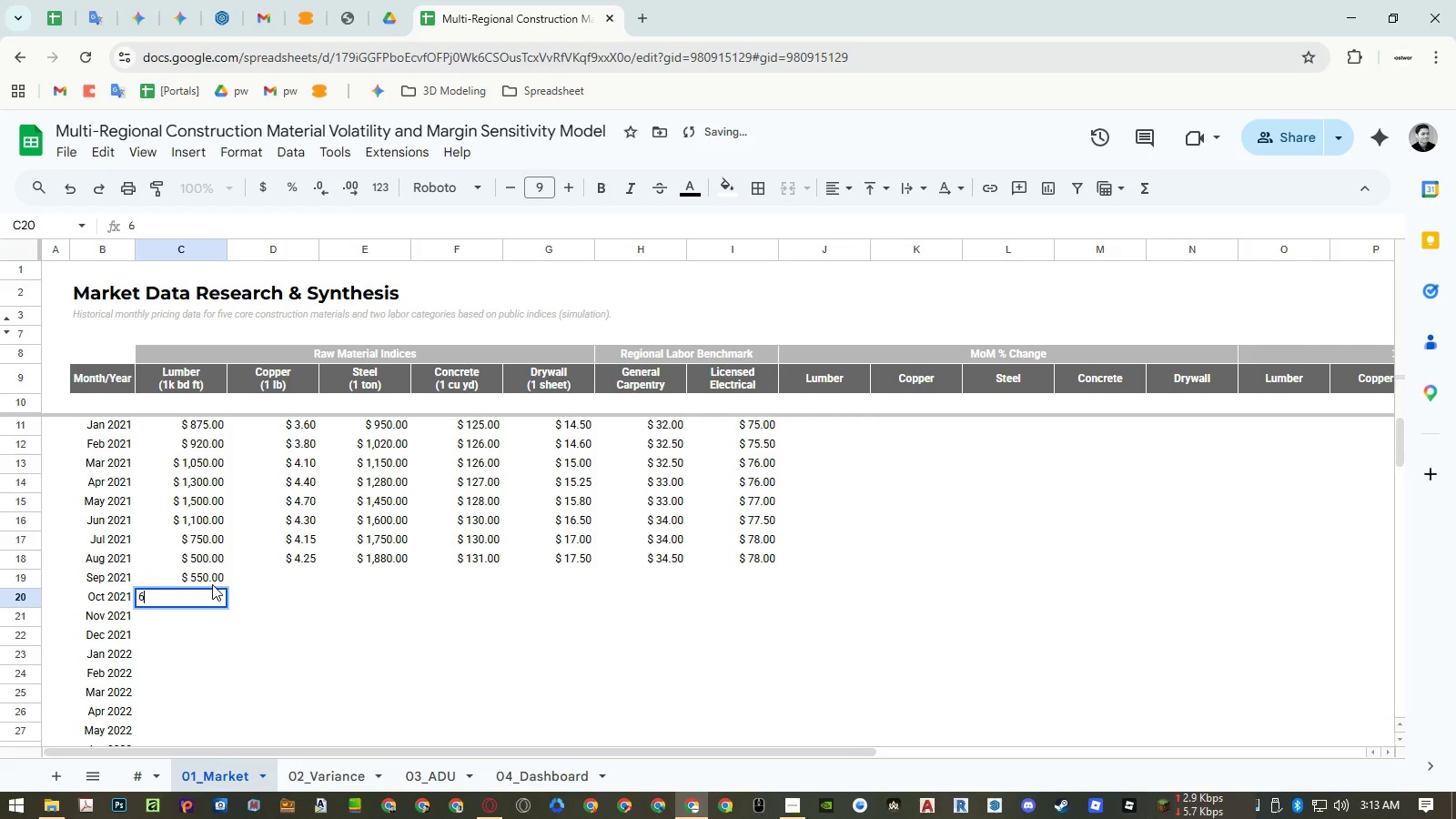 
key(Numpad2)
 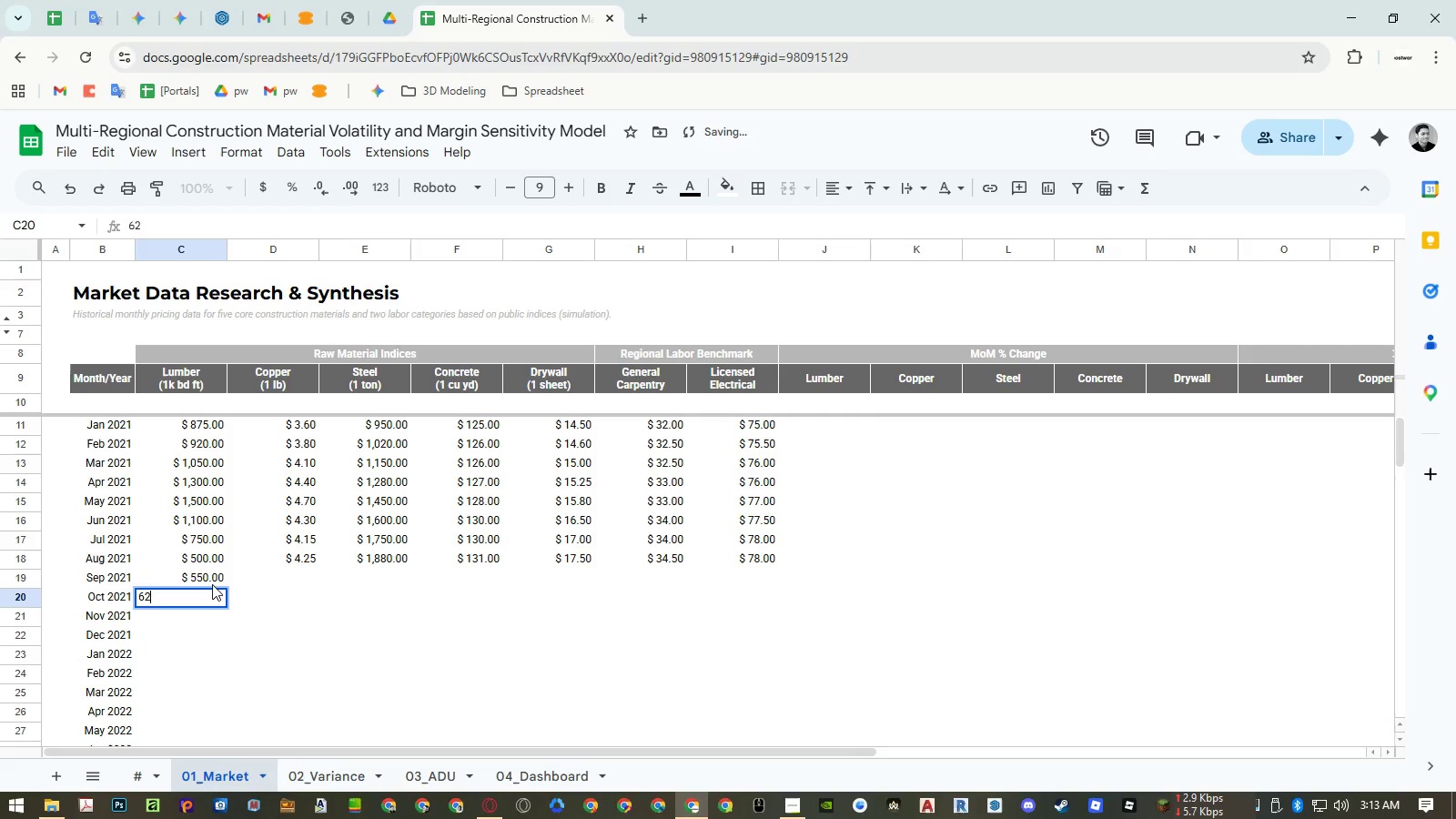 
key(Numpad0)
 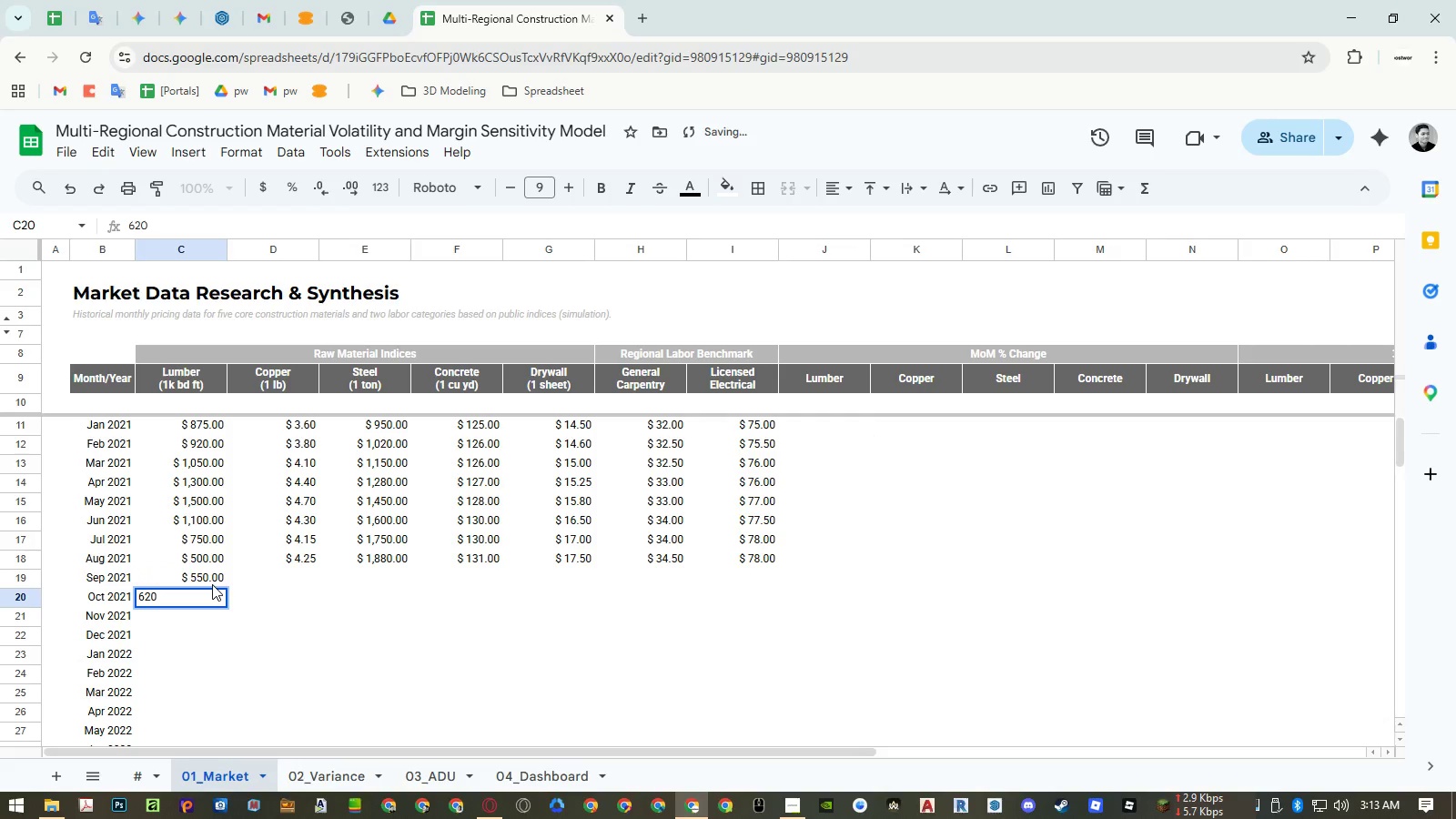 
key(NumpadEnter)
 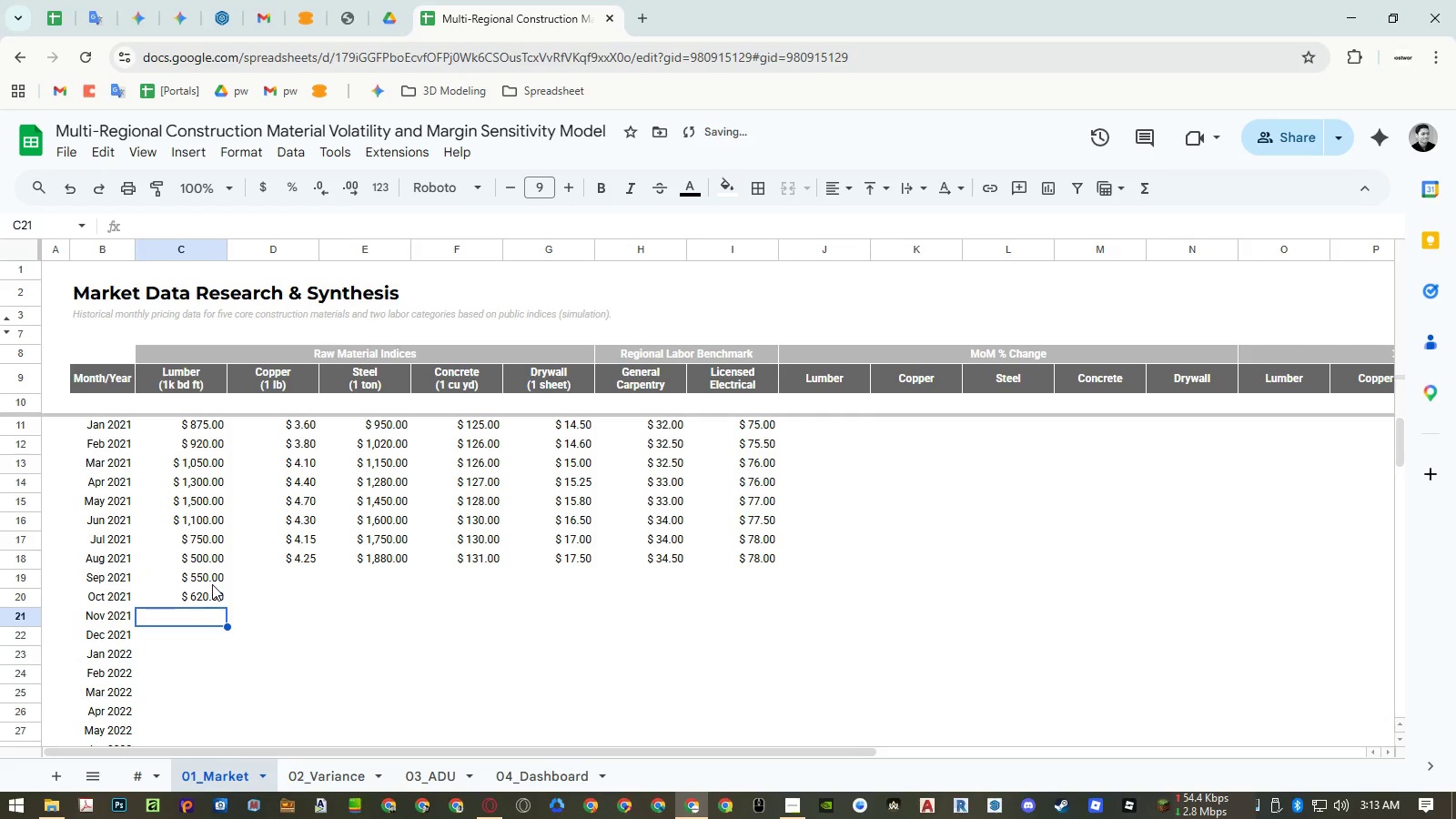 
key(Numpad7)
 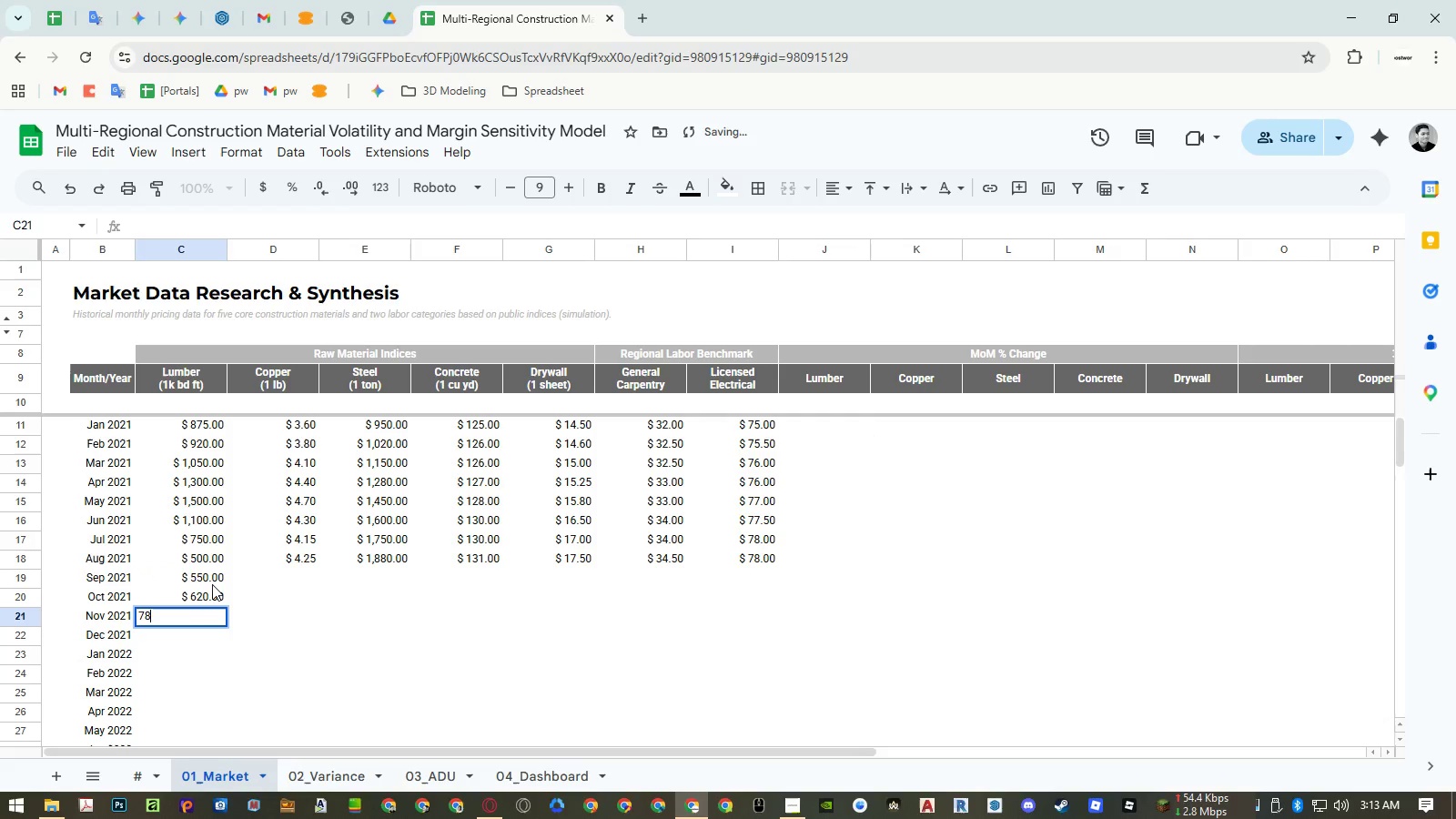 
key(Numpad8)
 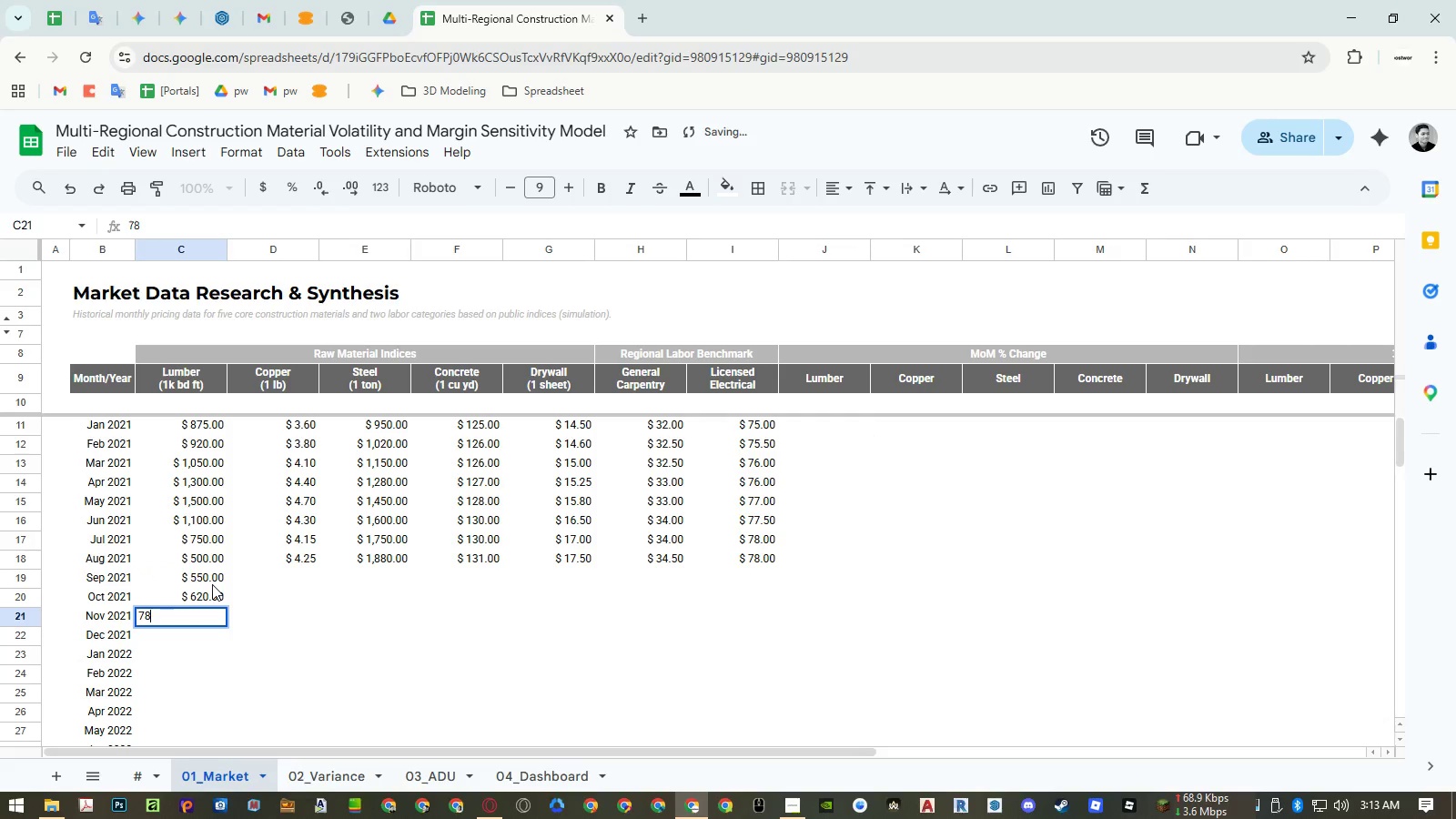 
key(Numpad0)
 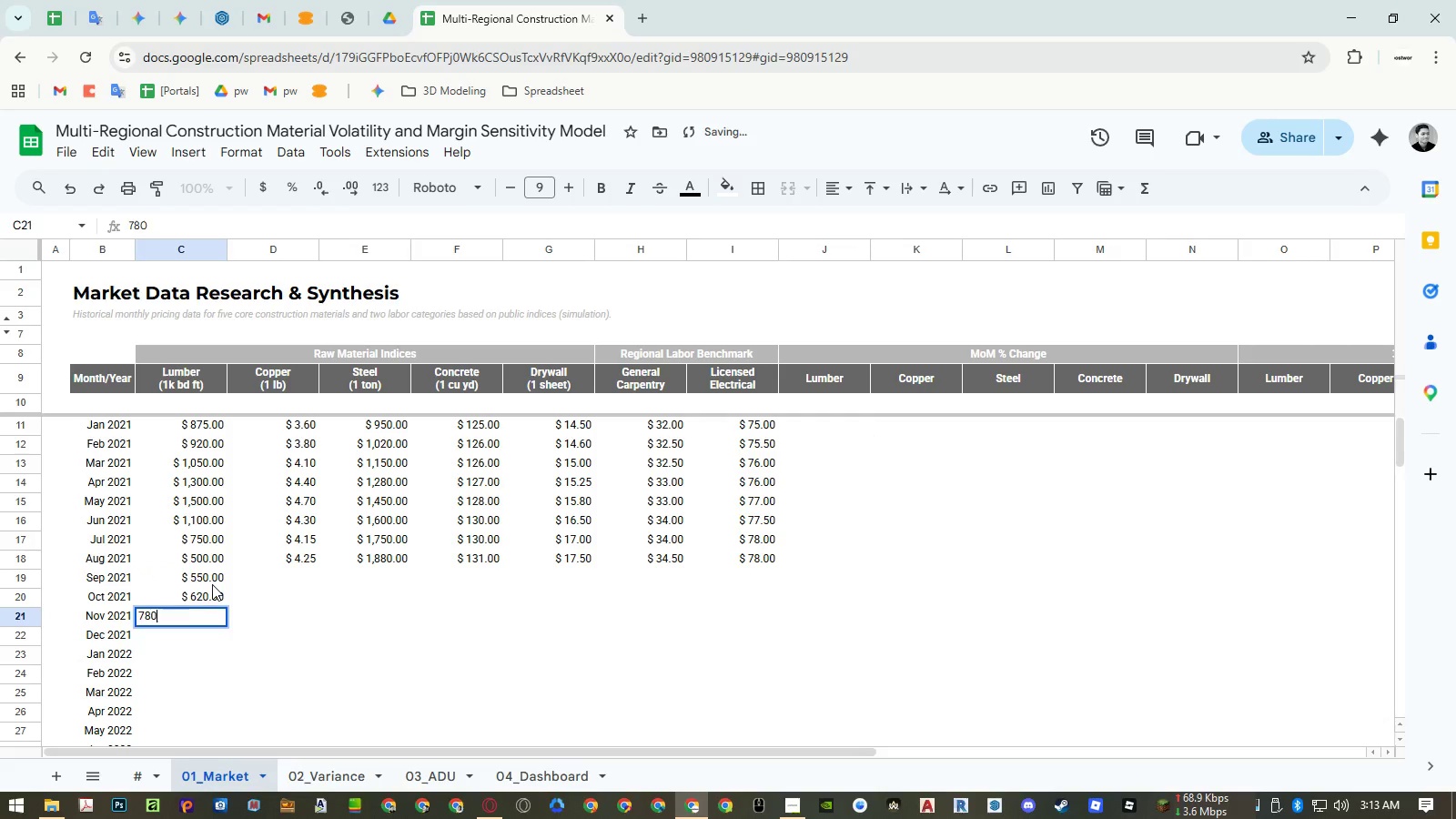 
key(NumpadEnter)
 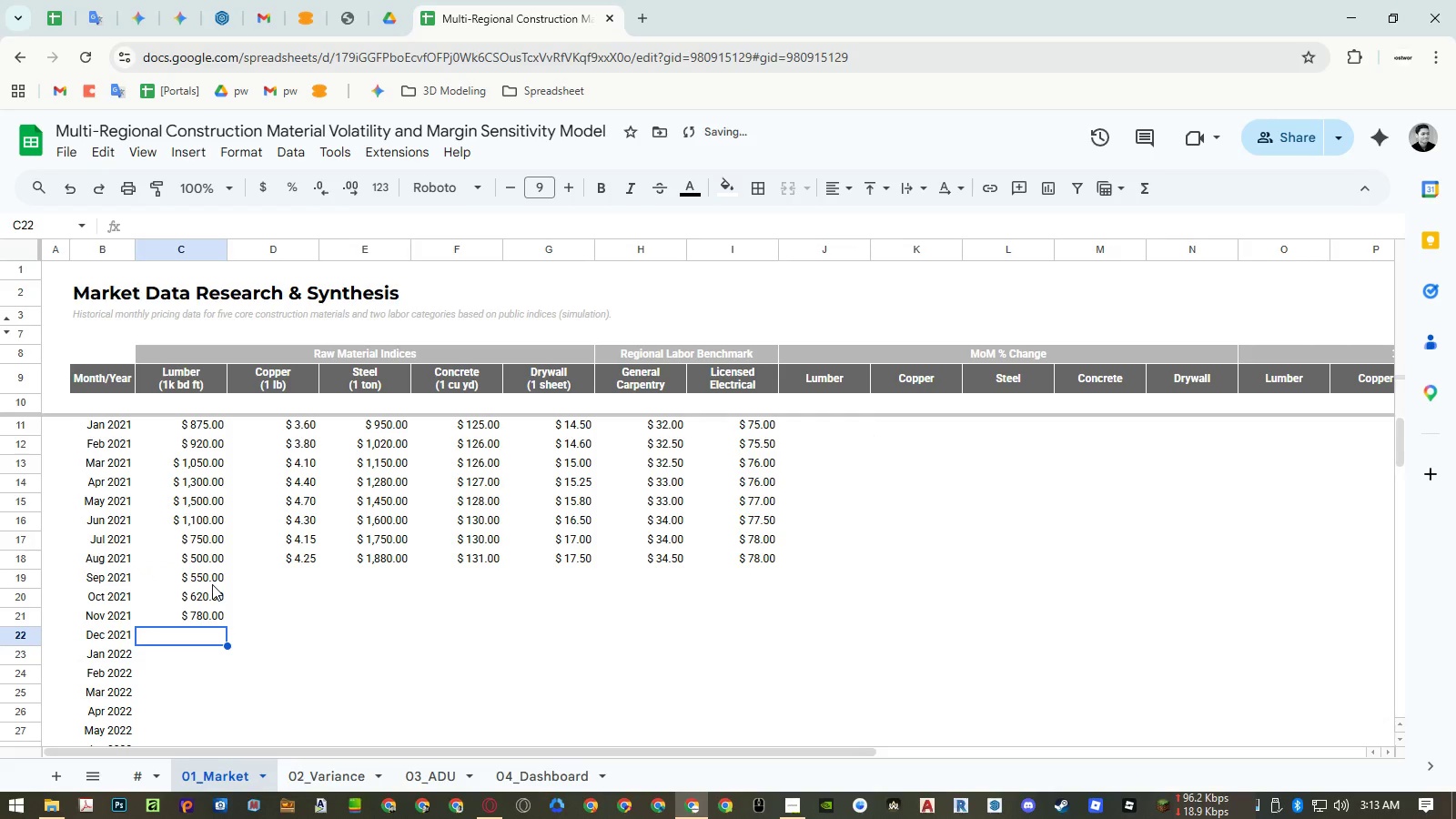 
key(Numpad1)
 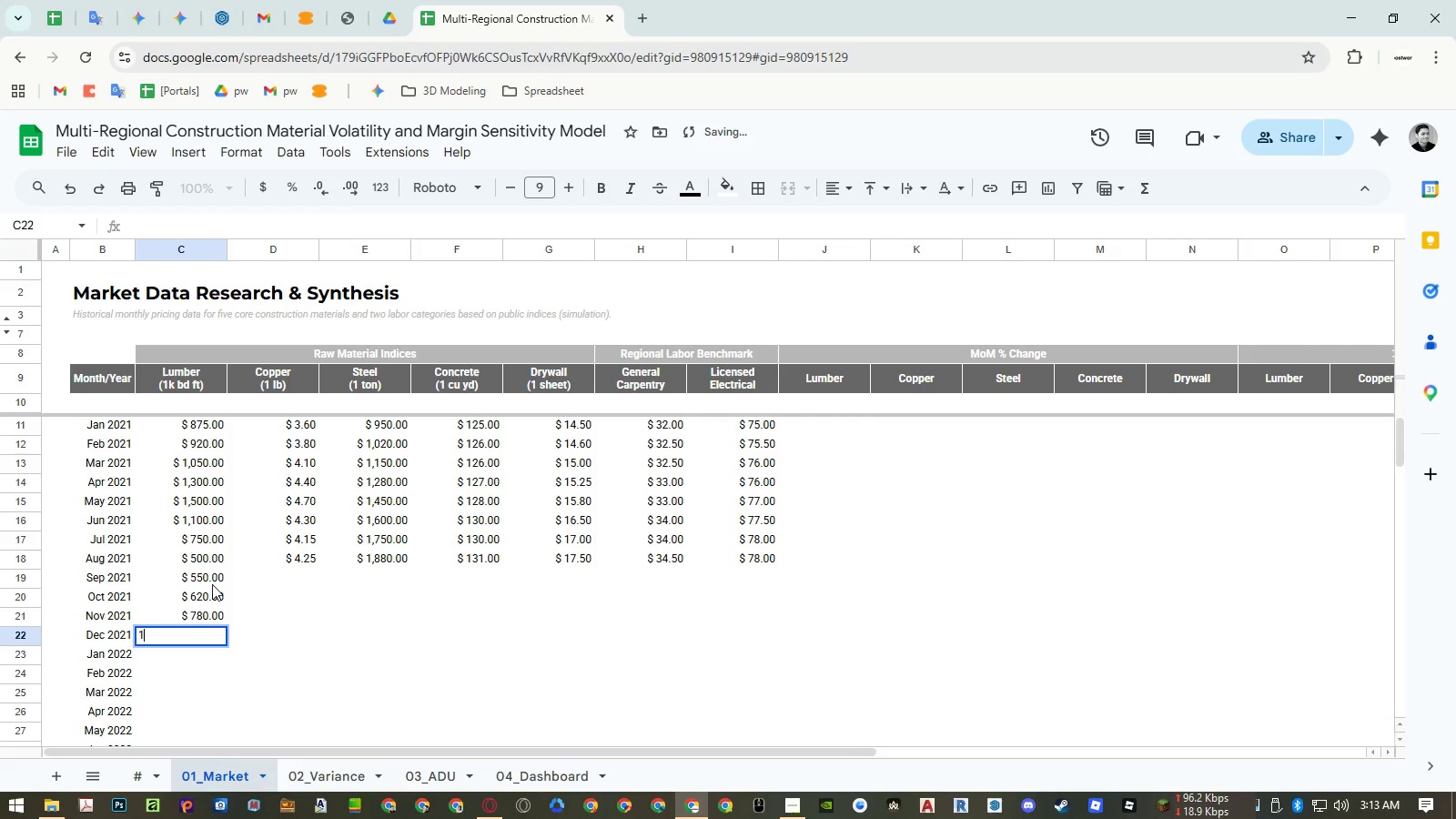 
key(Numpad0)
 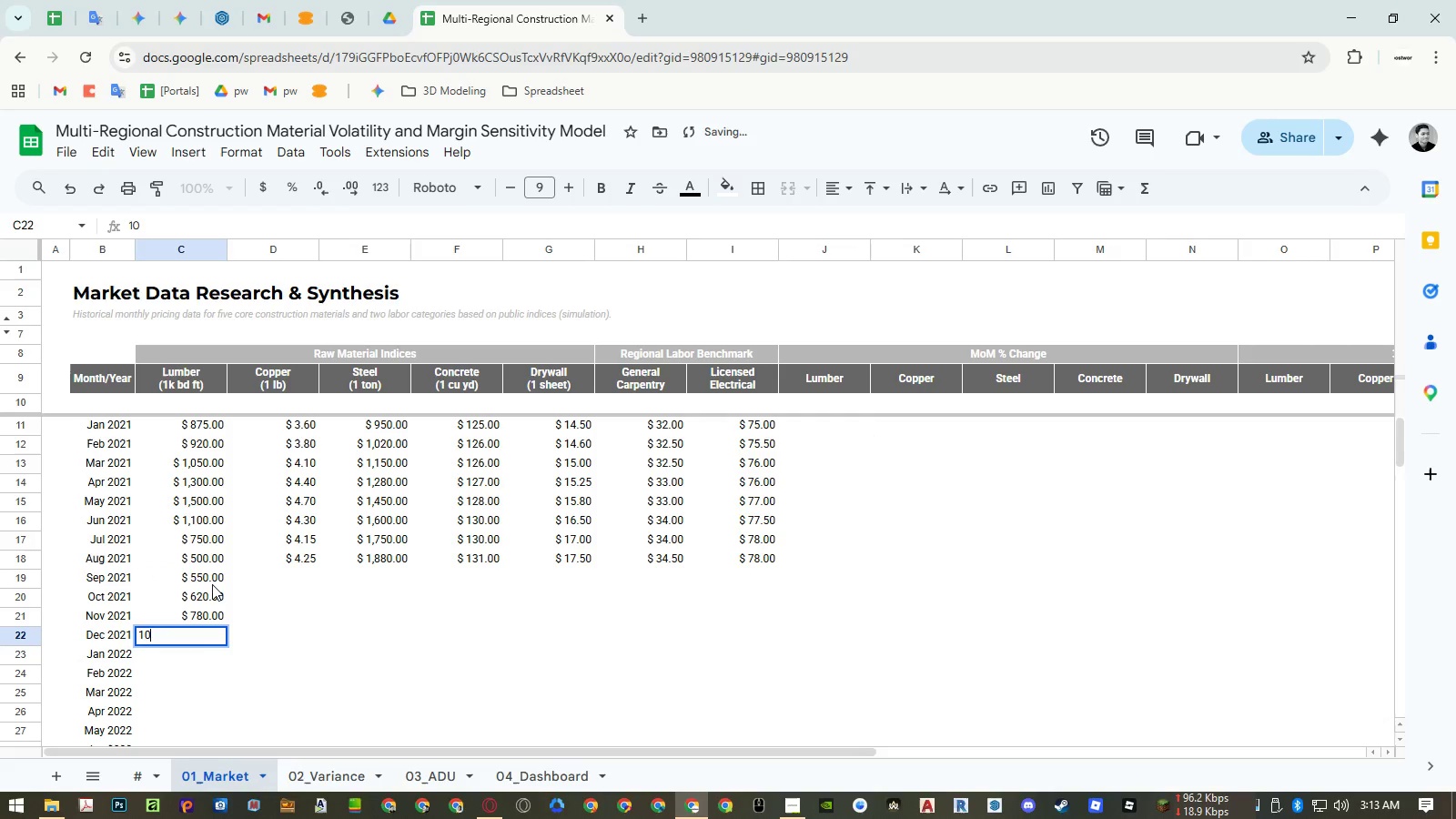 
key(Numpad5)
 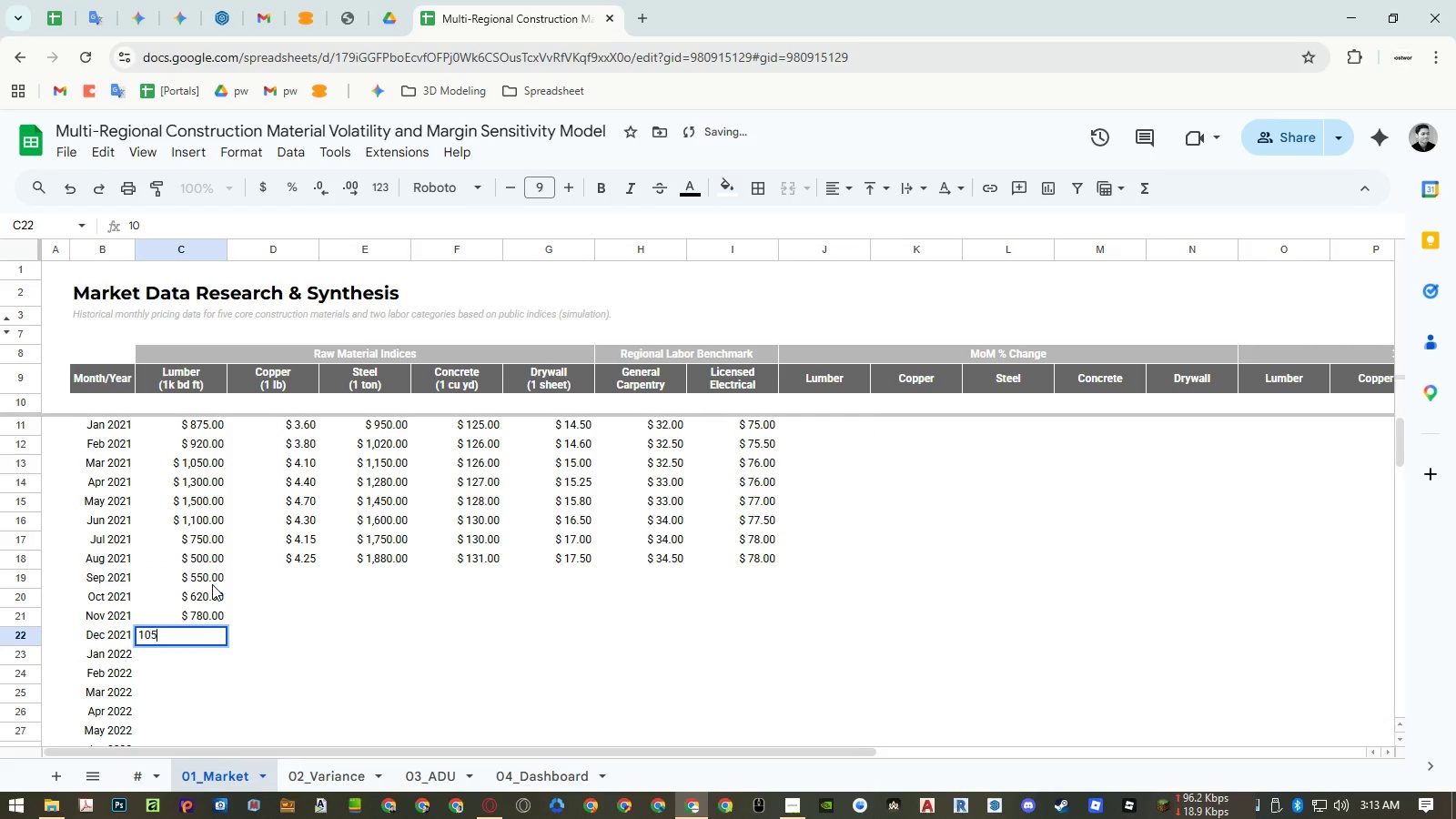 
key(Numpad0)
 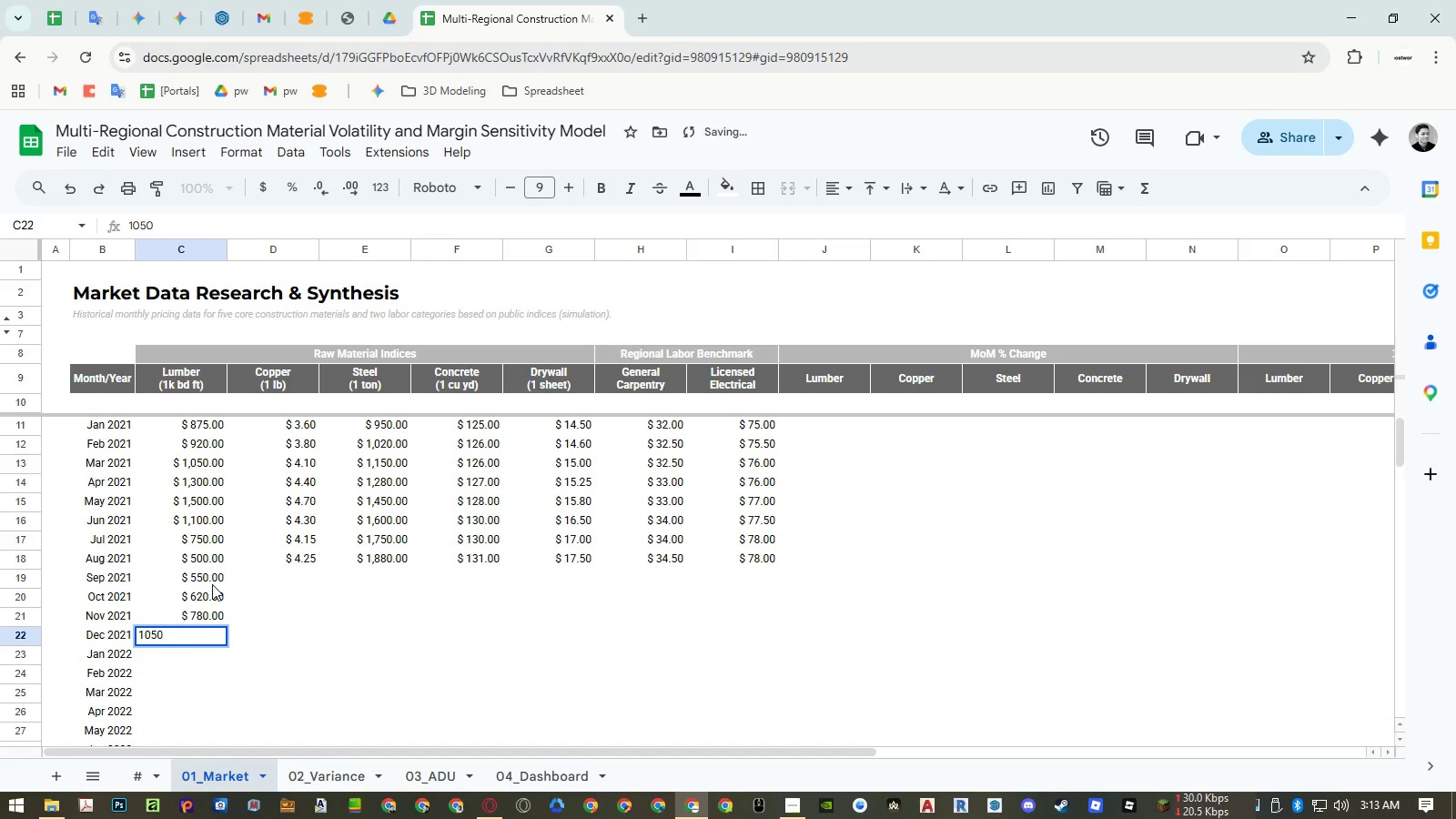 
key(NumpadEnter)
 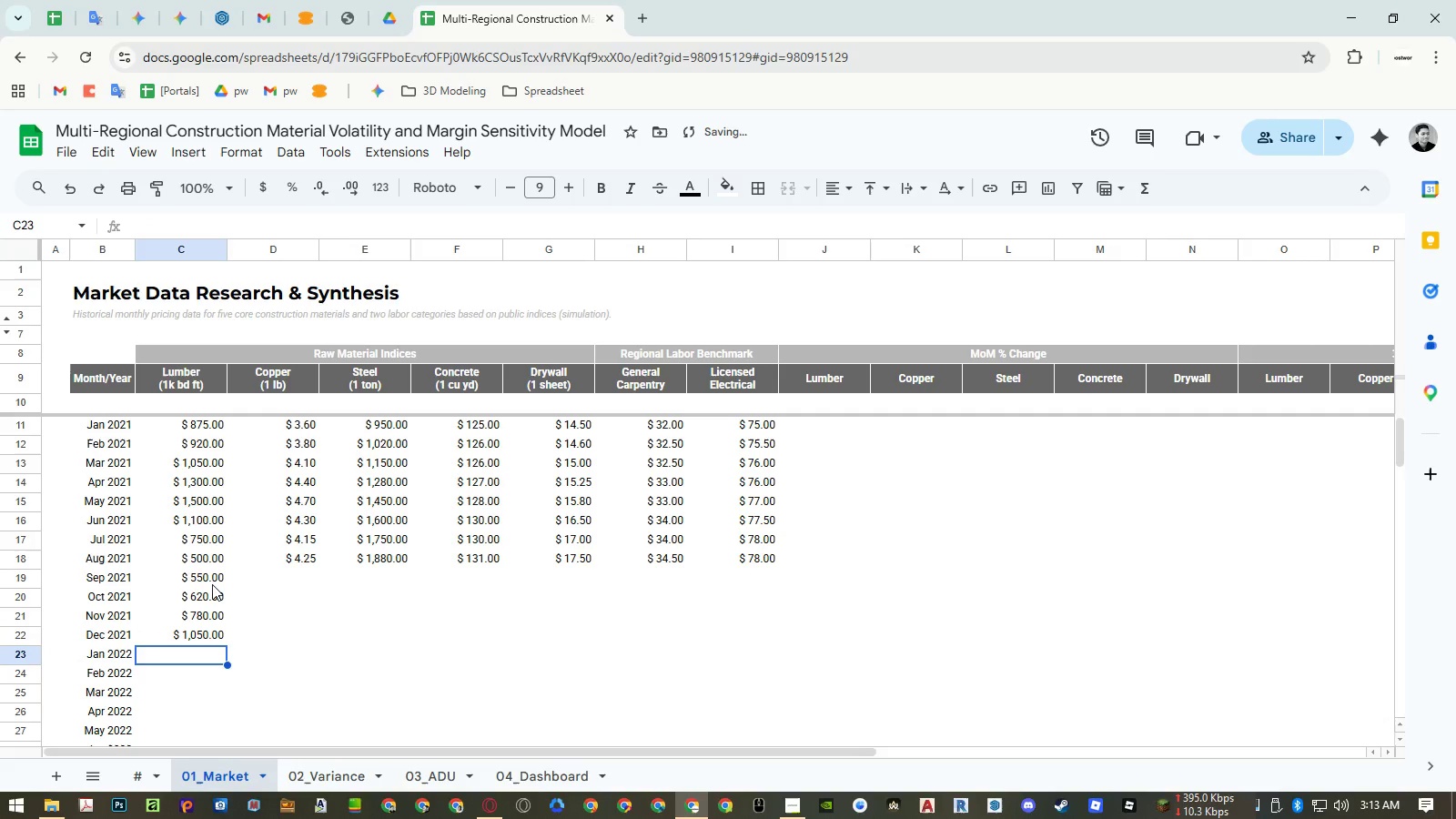 
key(Numpad1)
 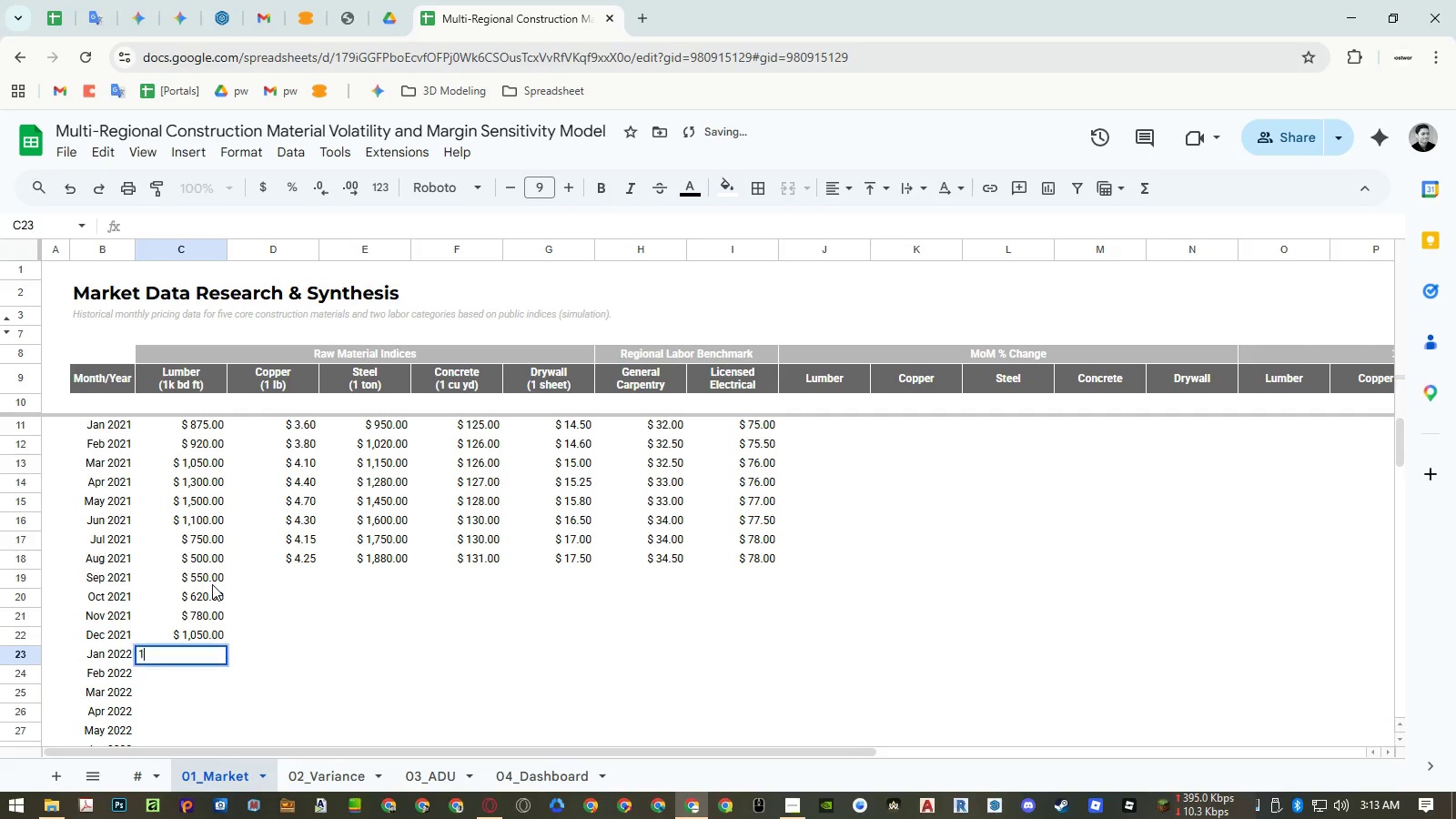 
key(Numpad2)
 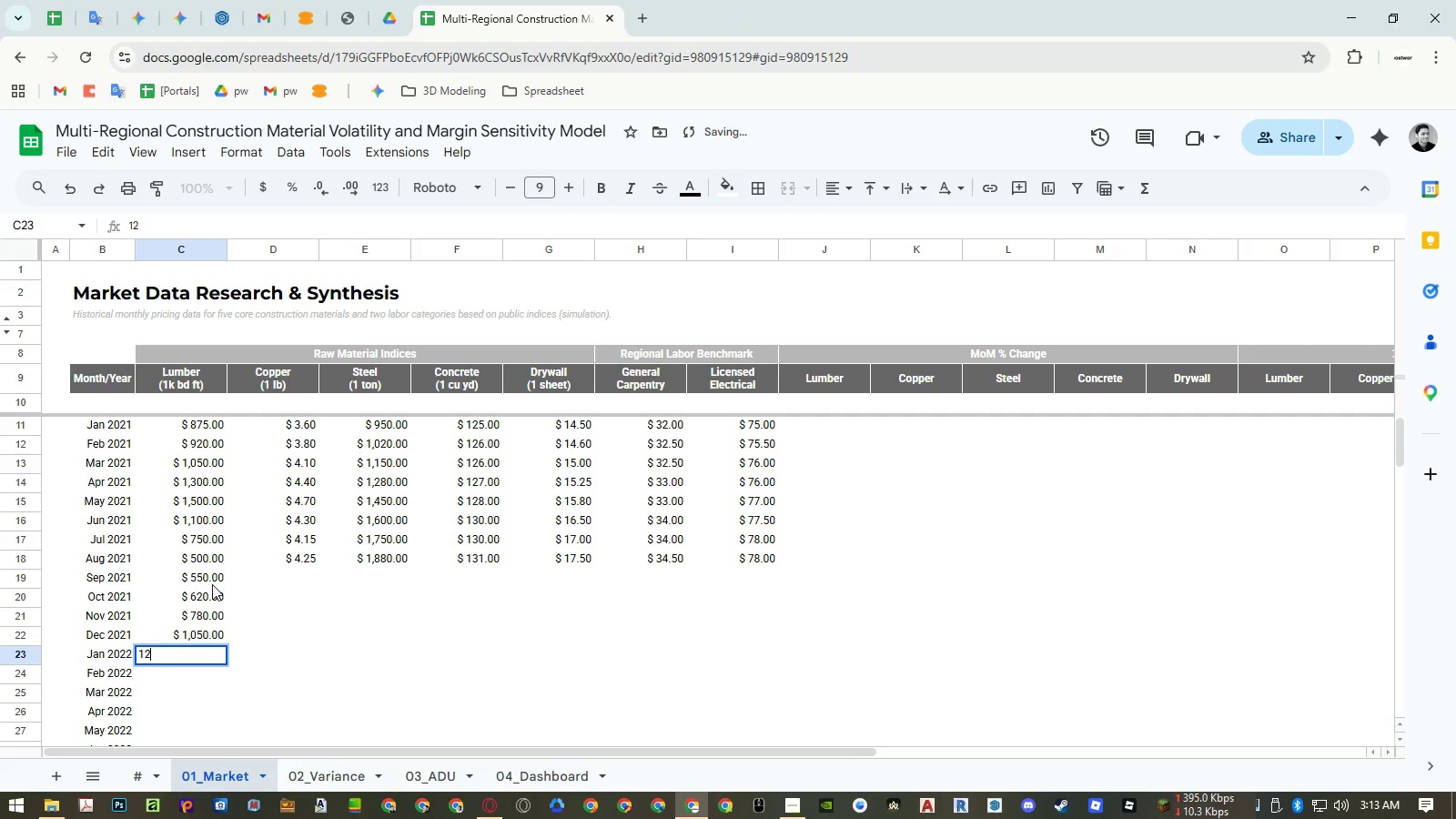 
key(Numpad0)
 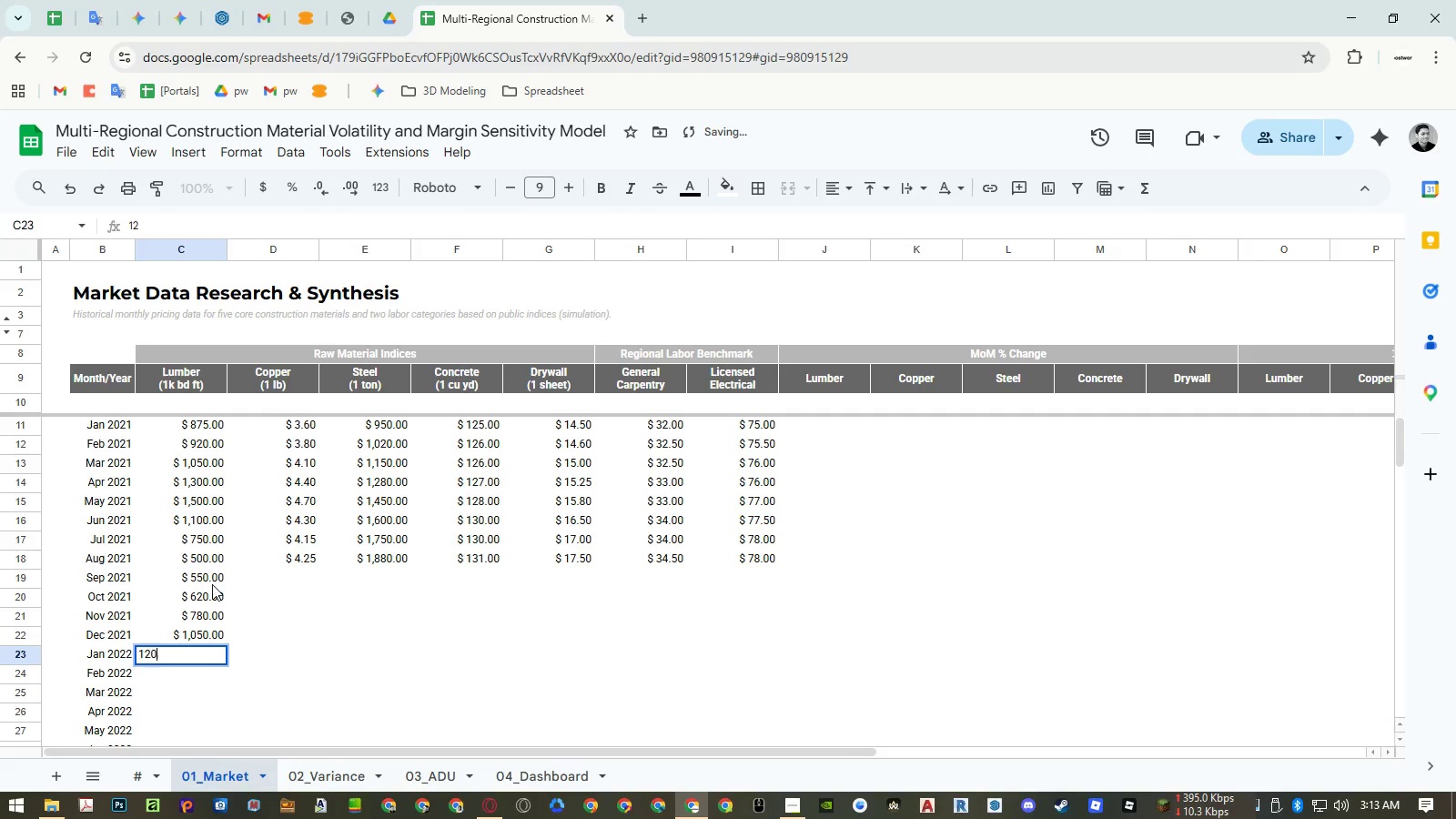 
key(Numpad0)
 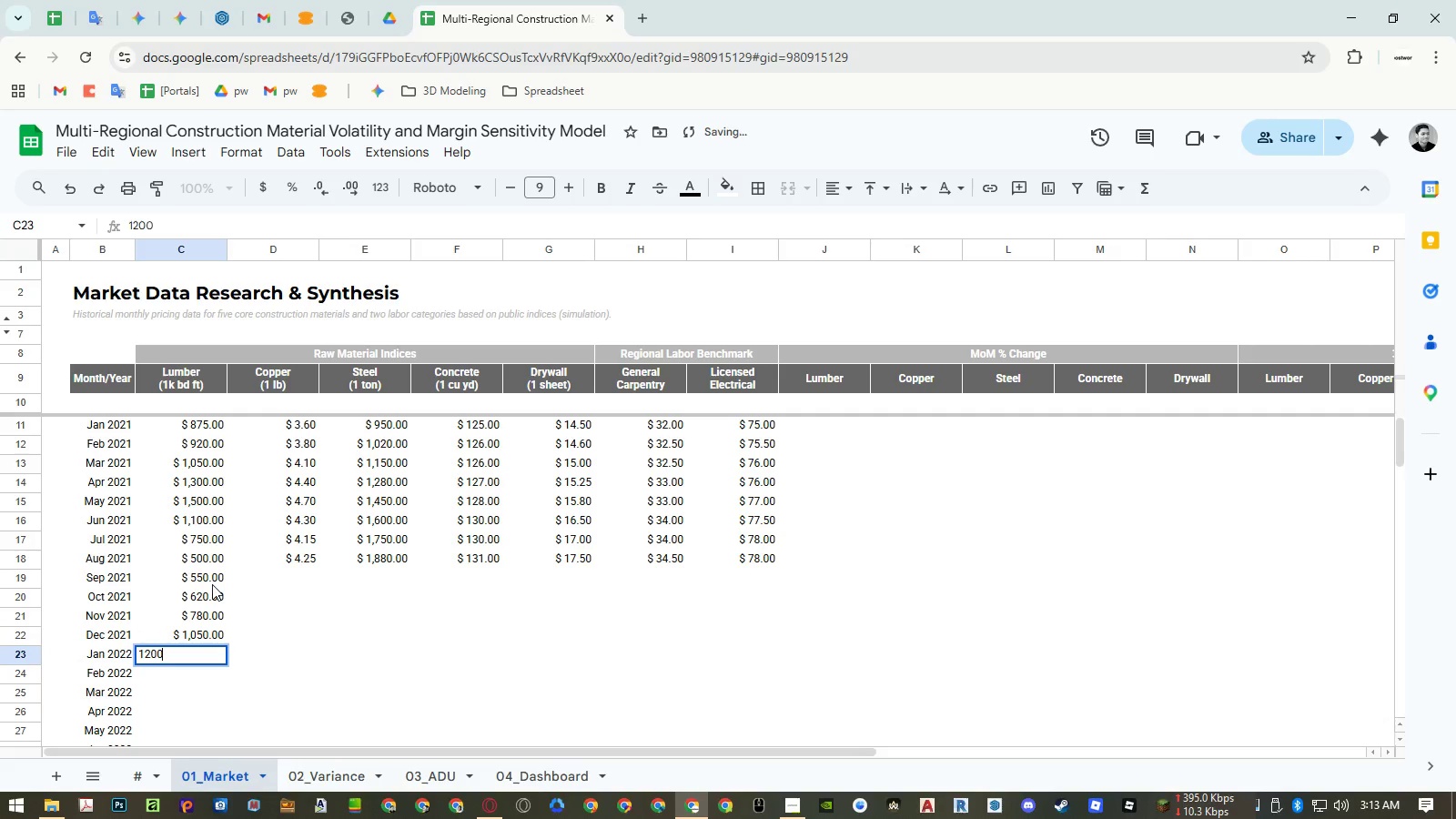 
key(NumpadEnter)
 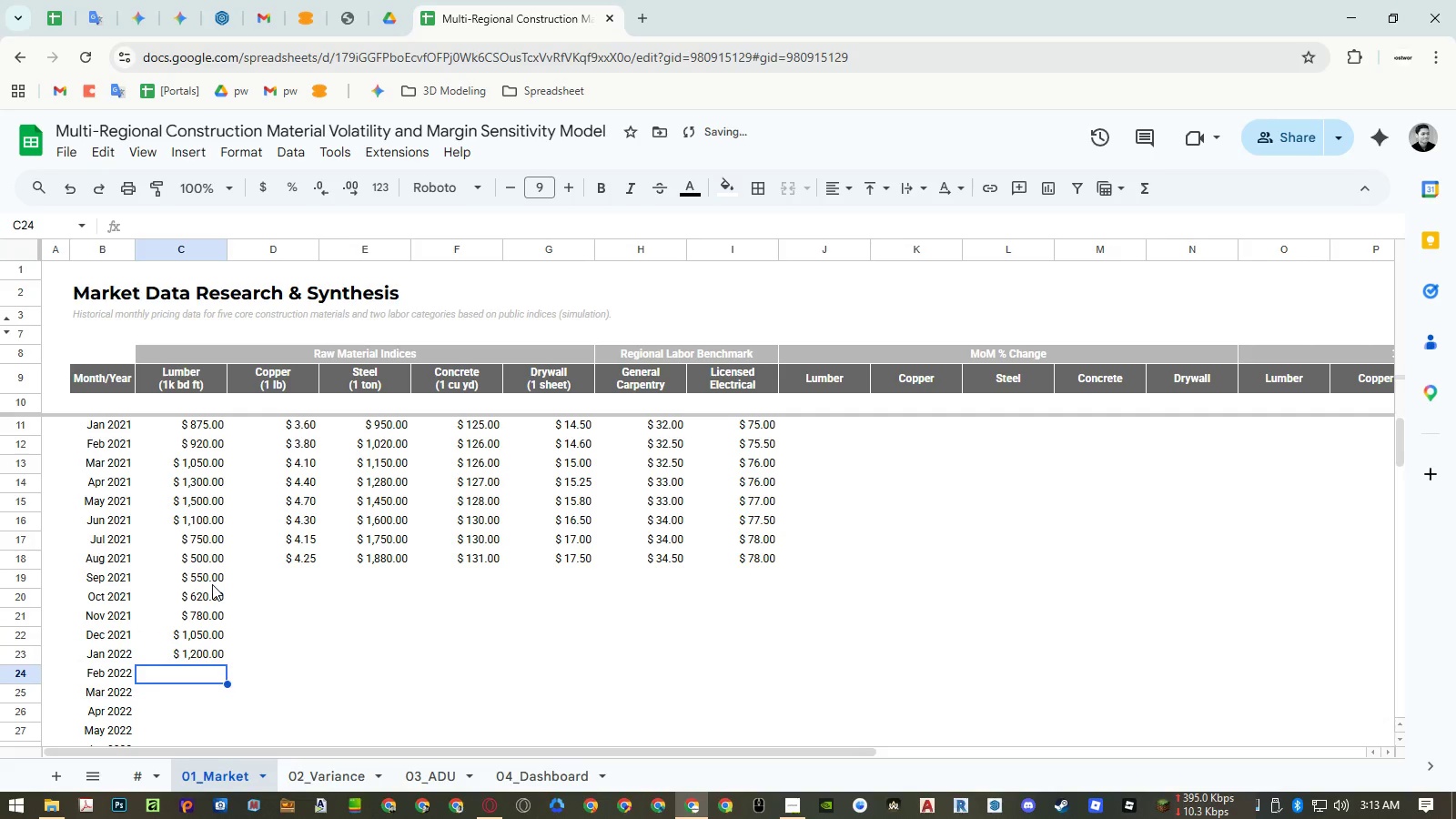 
key(Numpad1)
 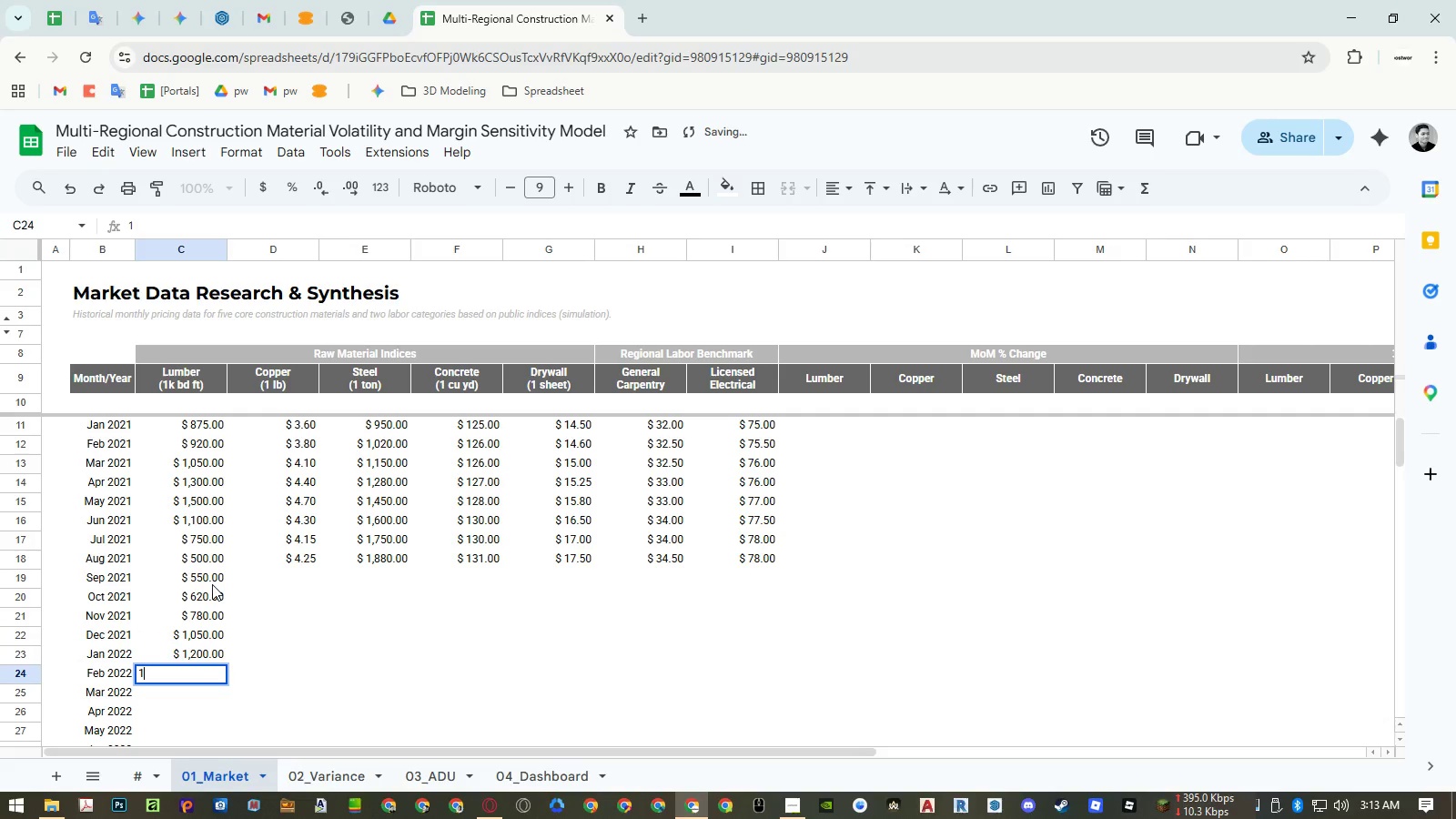 
key(Numpad3)
 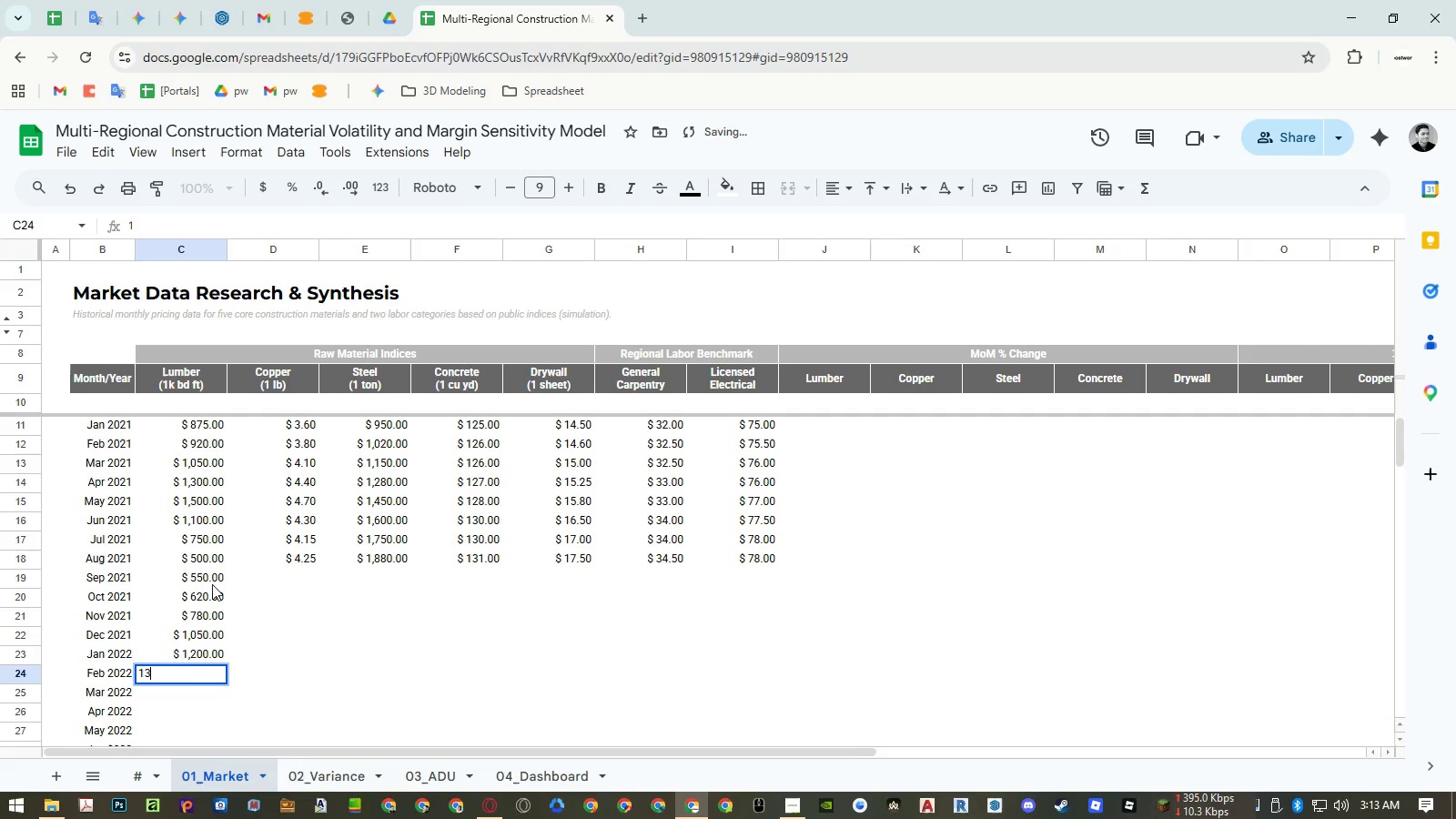 
key(Numpad5)
 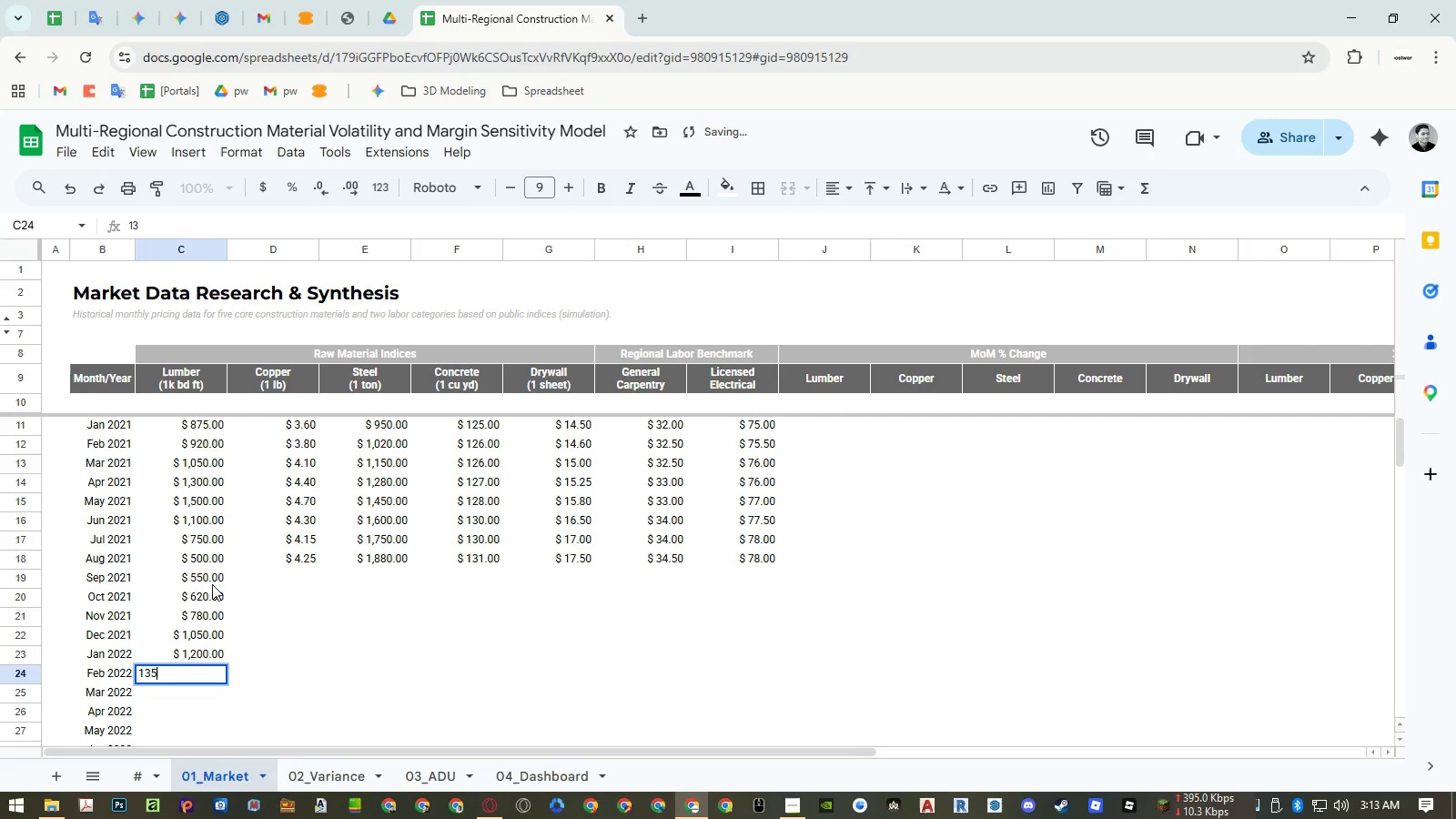 
key(Numpad0)
 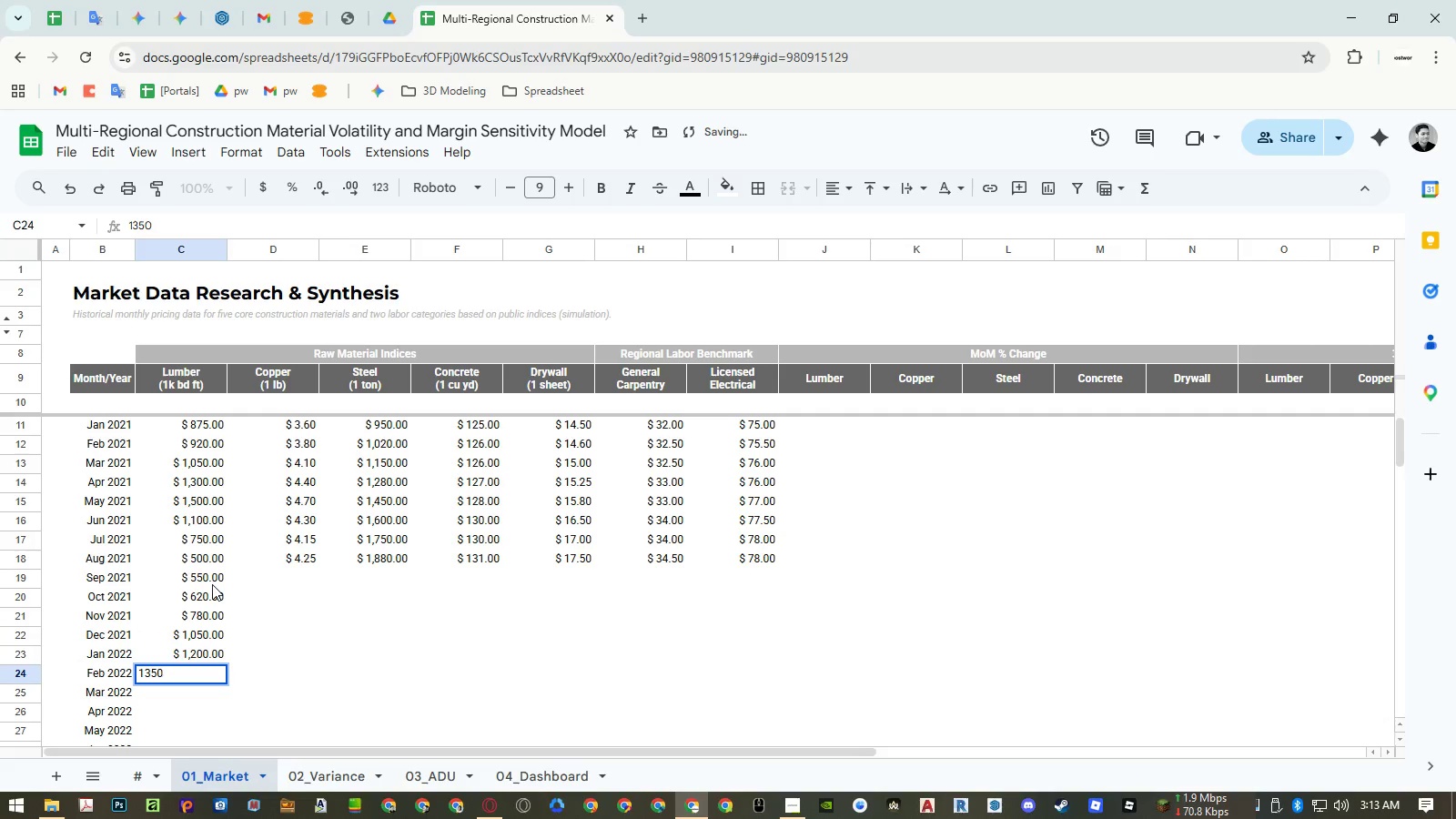 
key(NumpadEnter)
 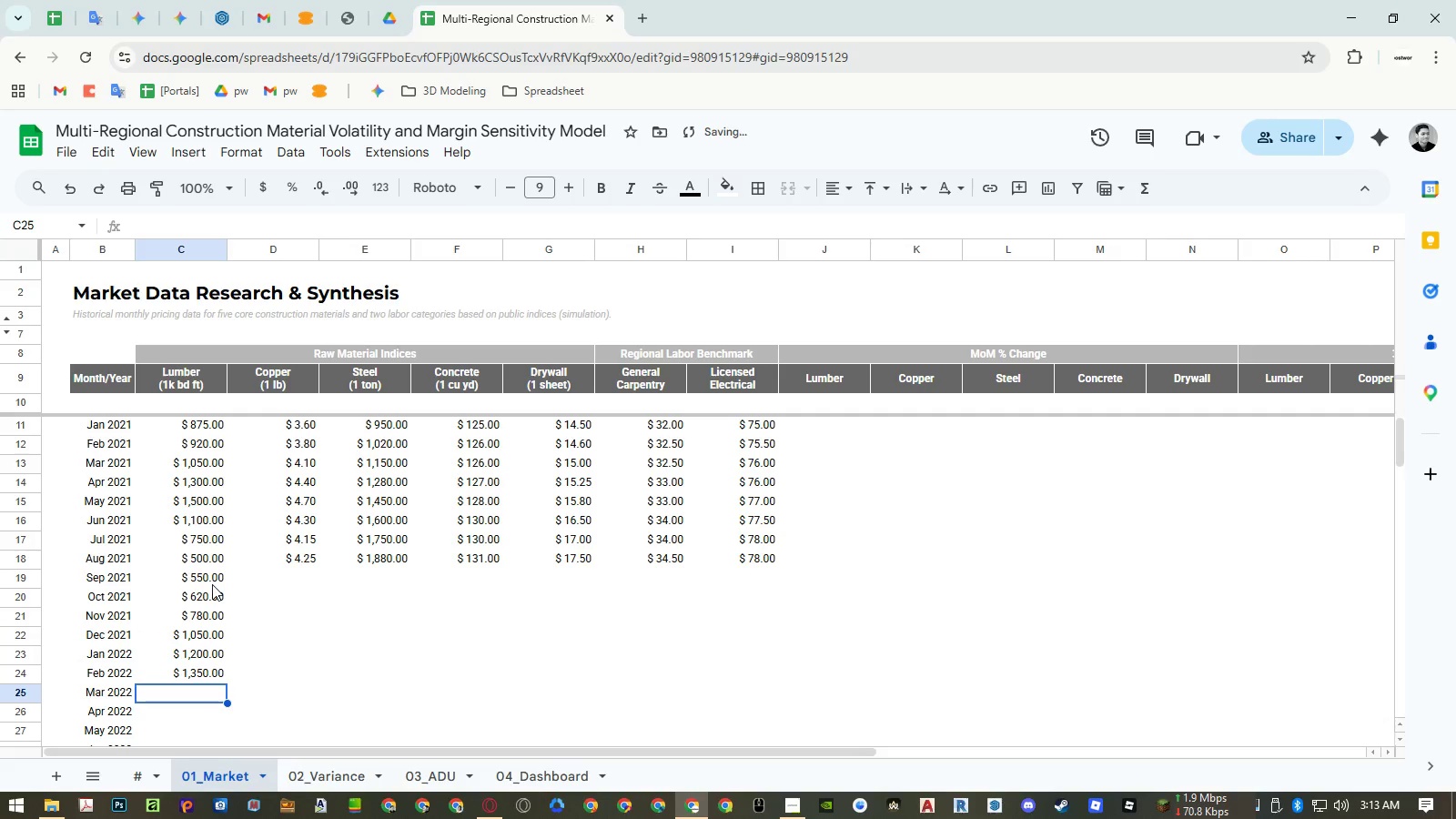 
key(Numpad1)
 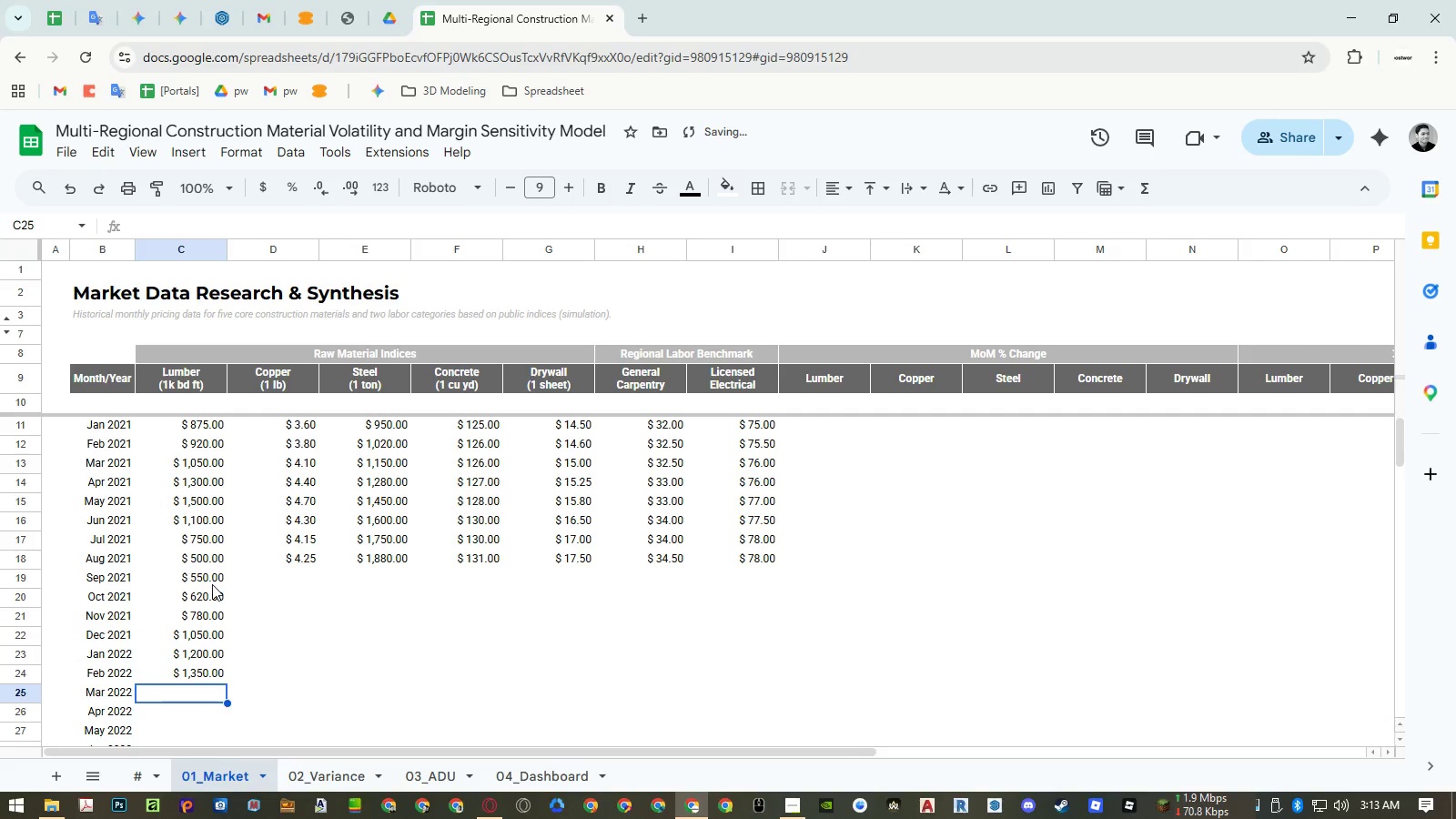 
key(Numpad2)
 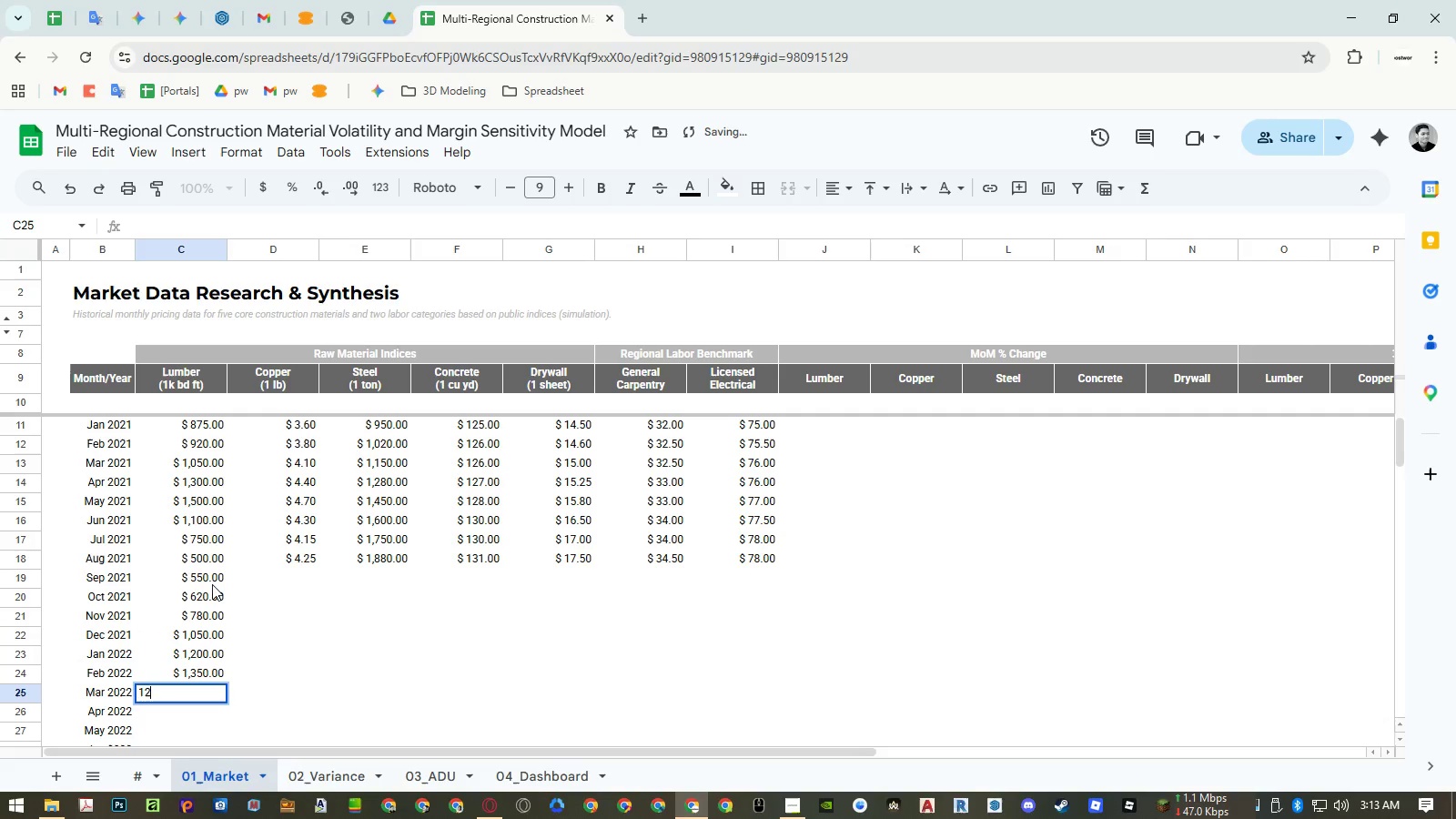 
key(Numpad5)
 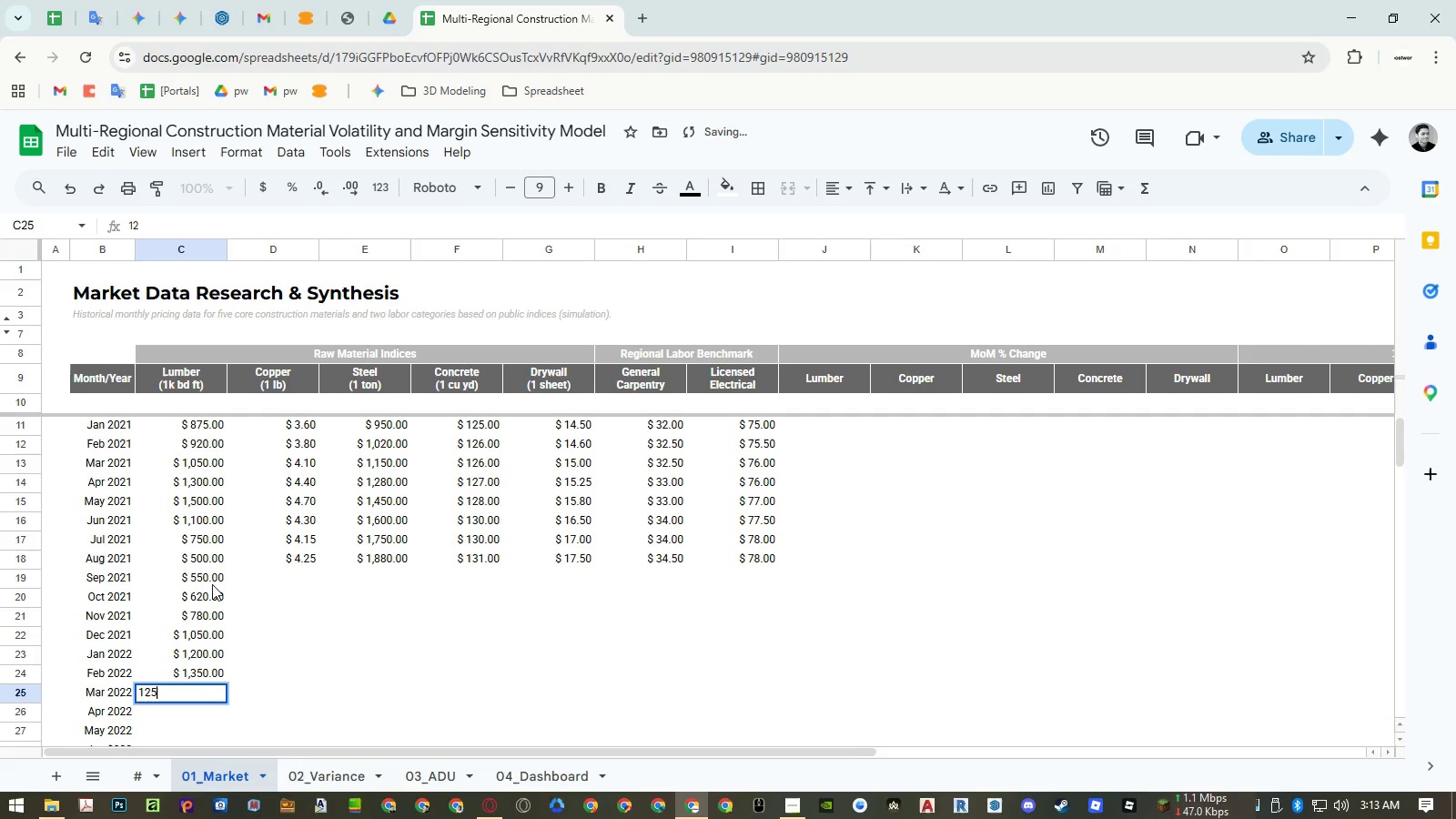 
key(Numpad0)
 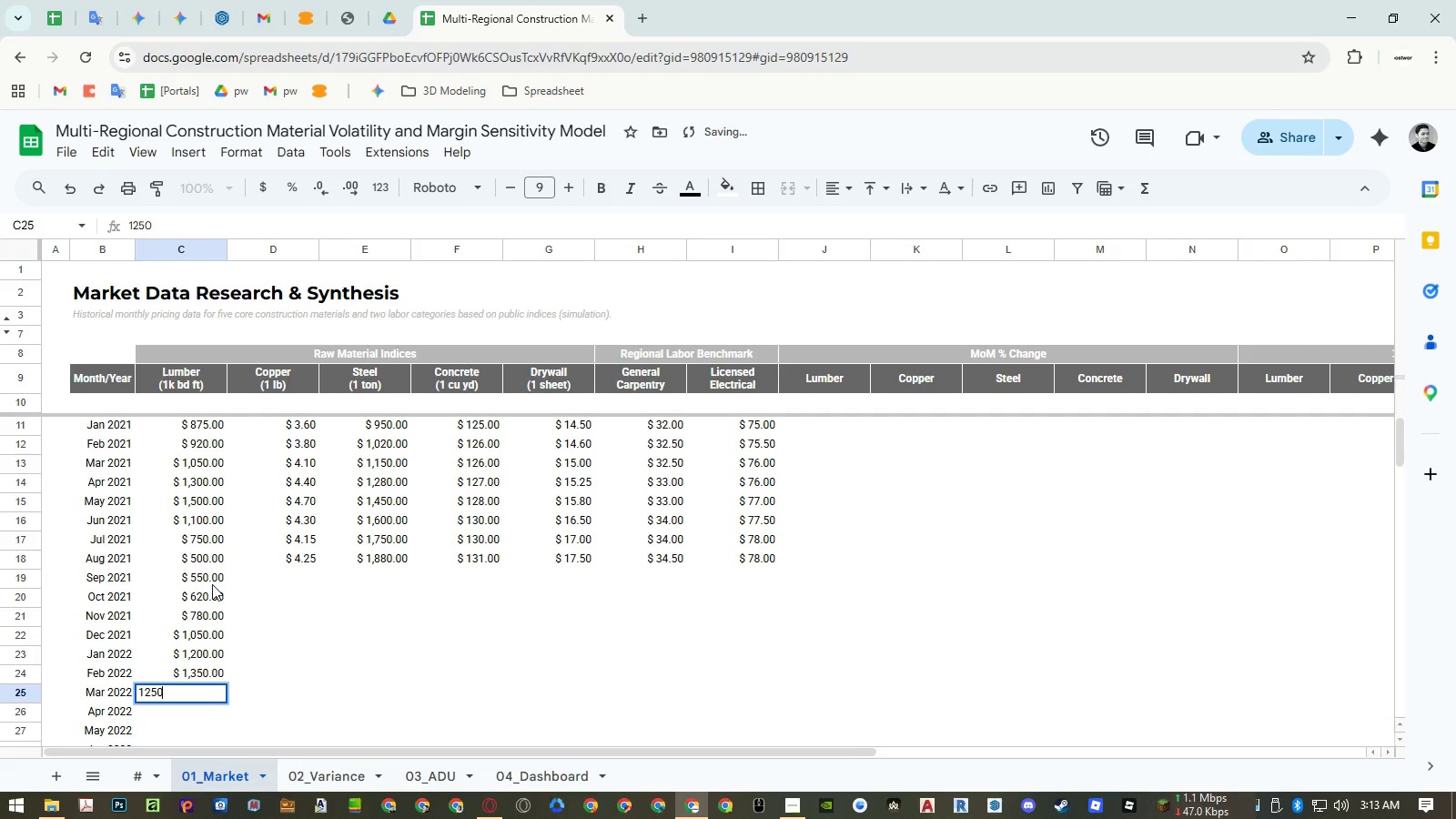 
key(NumpadEnter)
 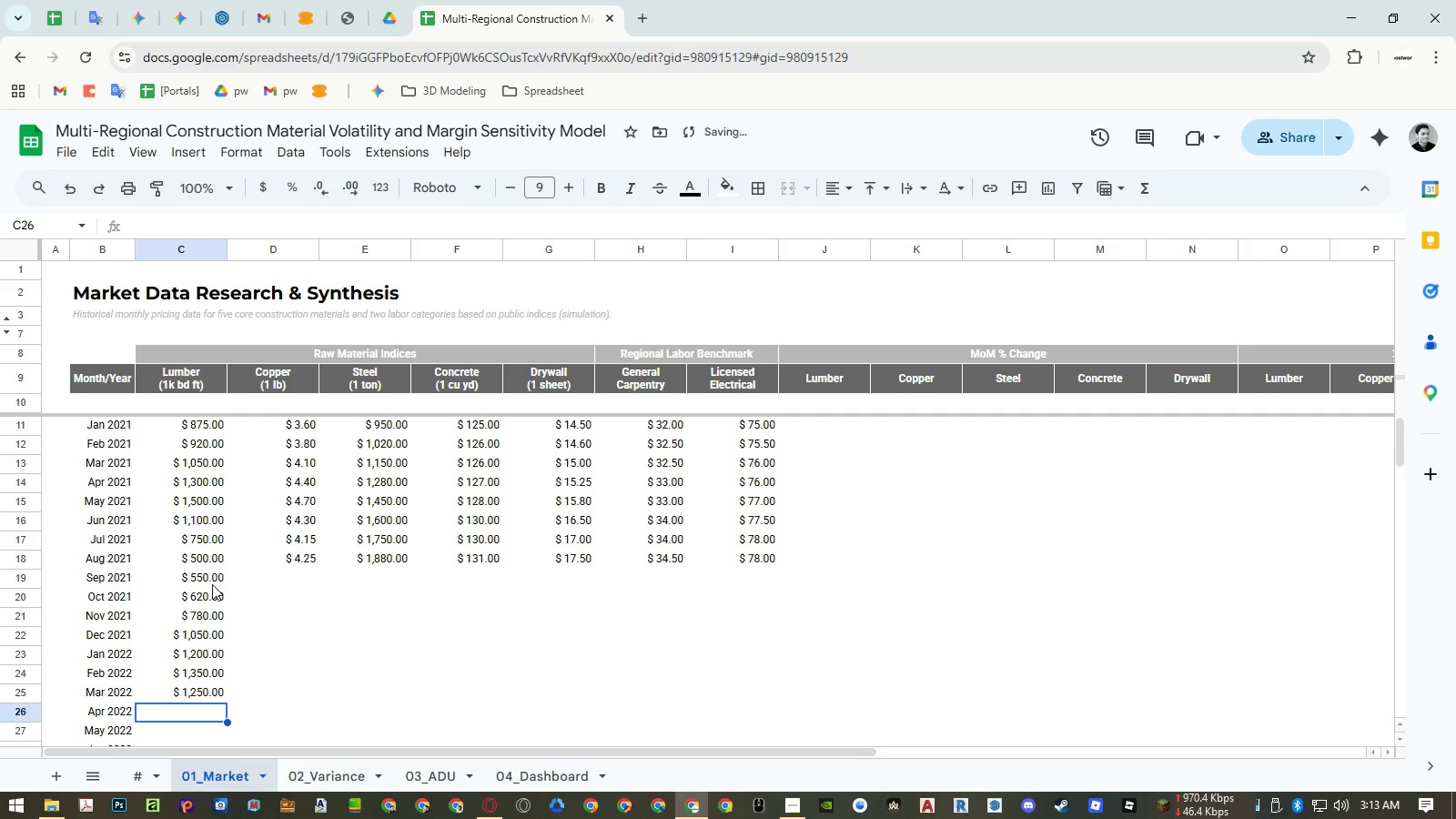 
key(Numpad9)
 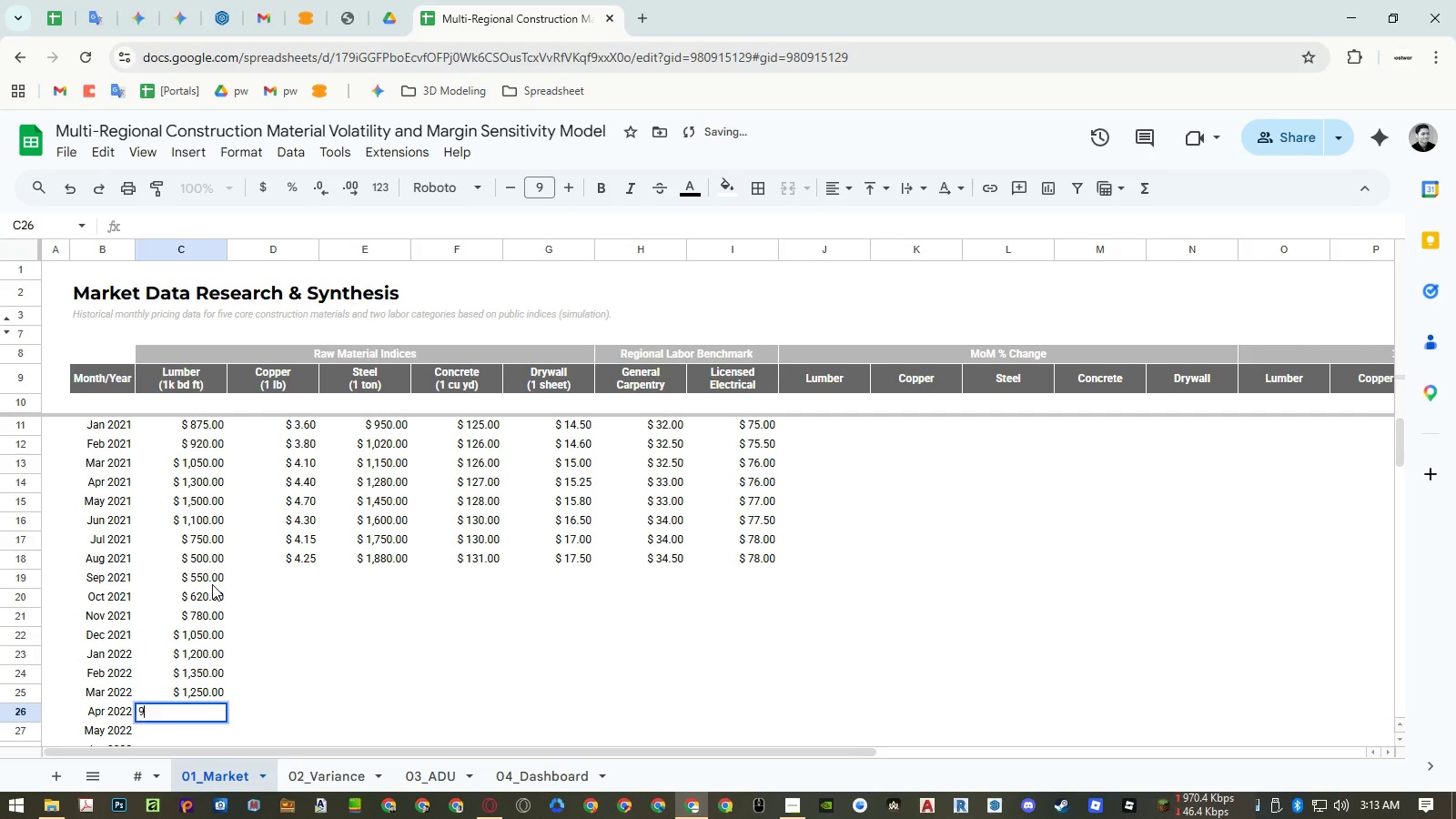 
key(Numpad5)
 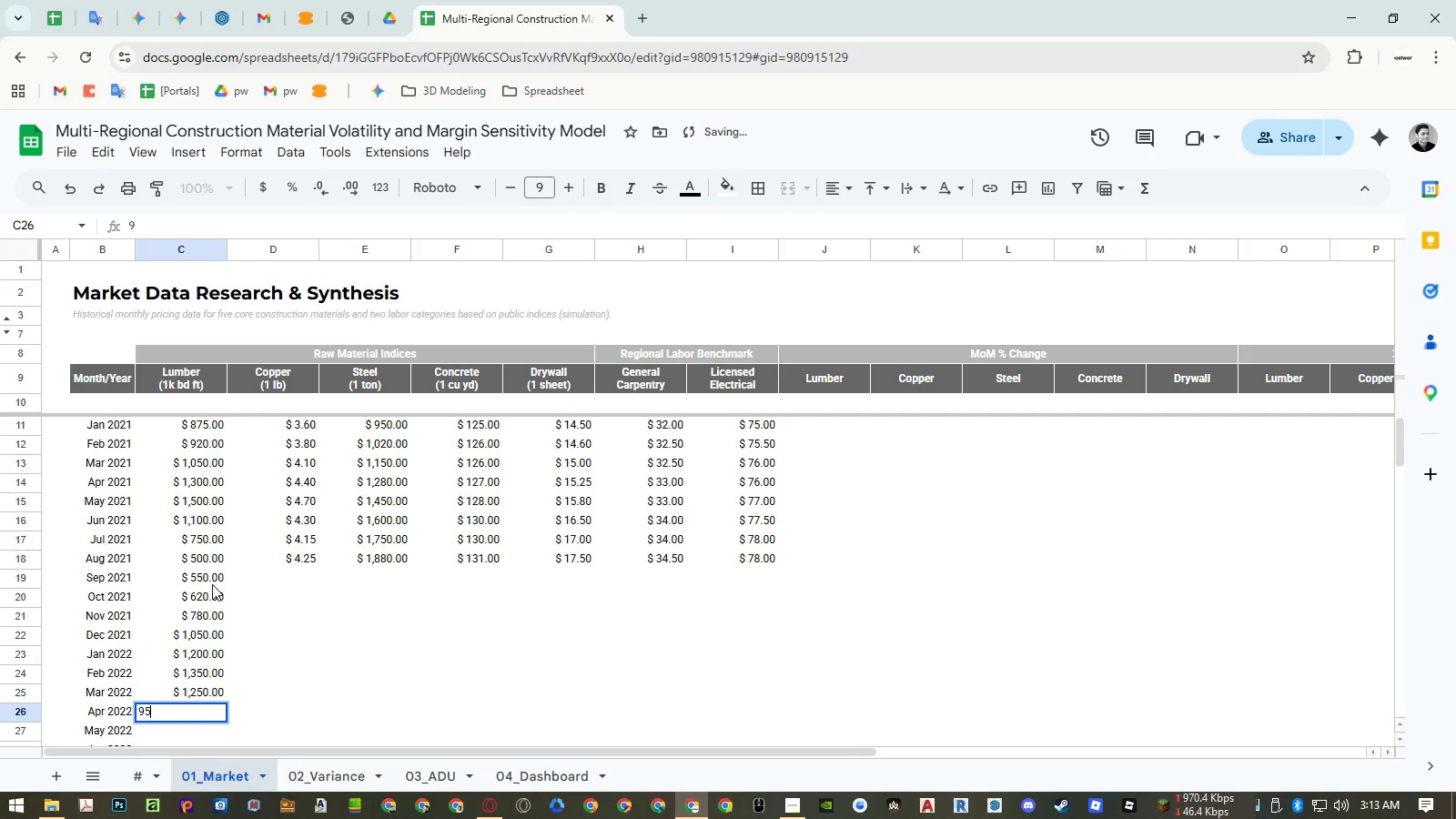 
key(Numpad0)
 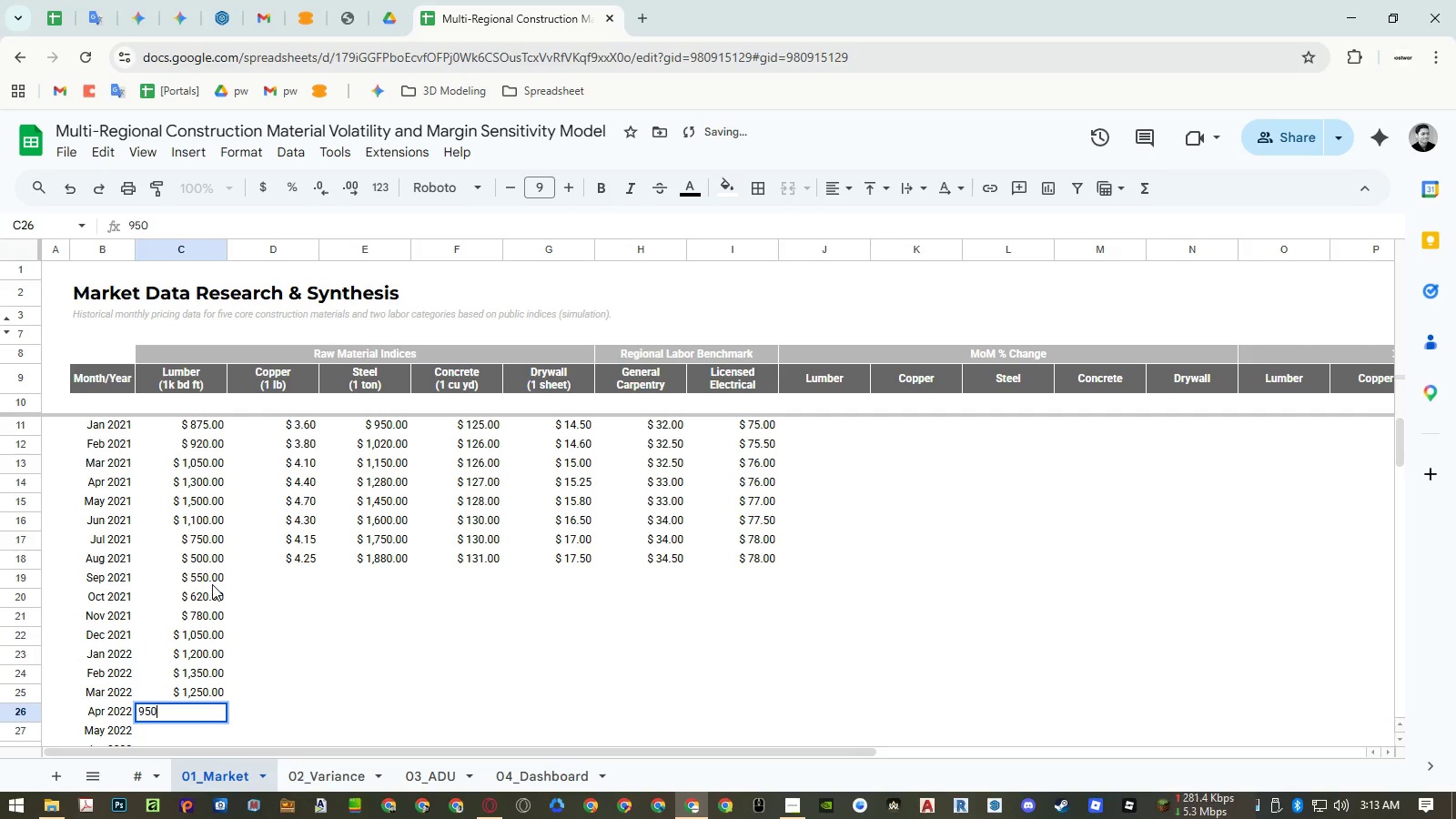 
key(NumpadEnter)
 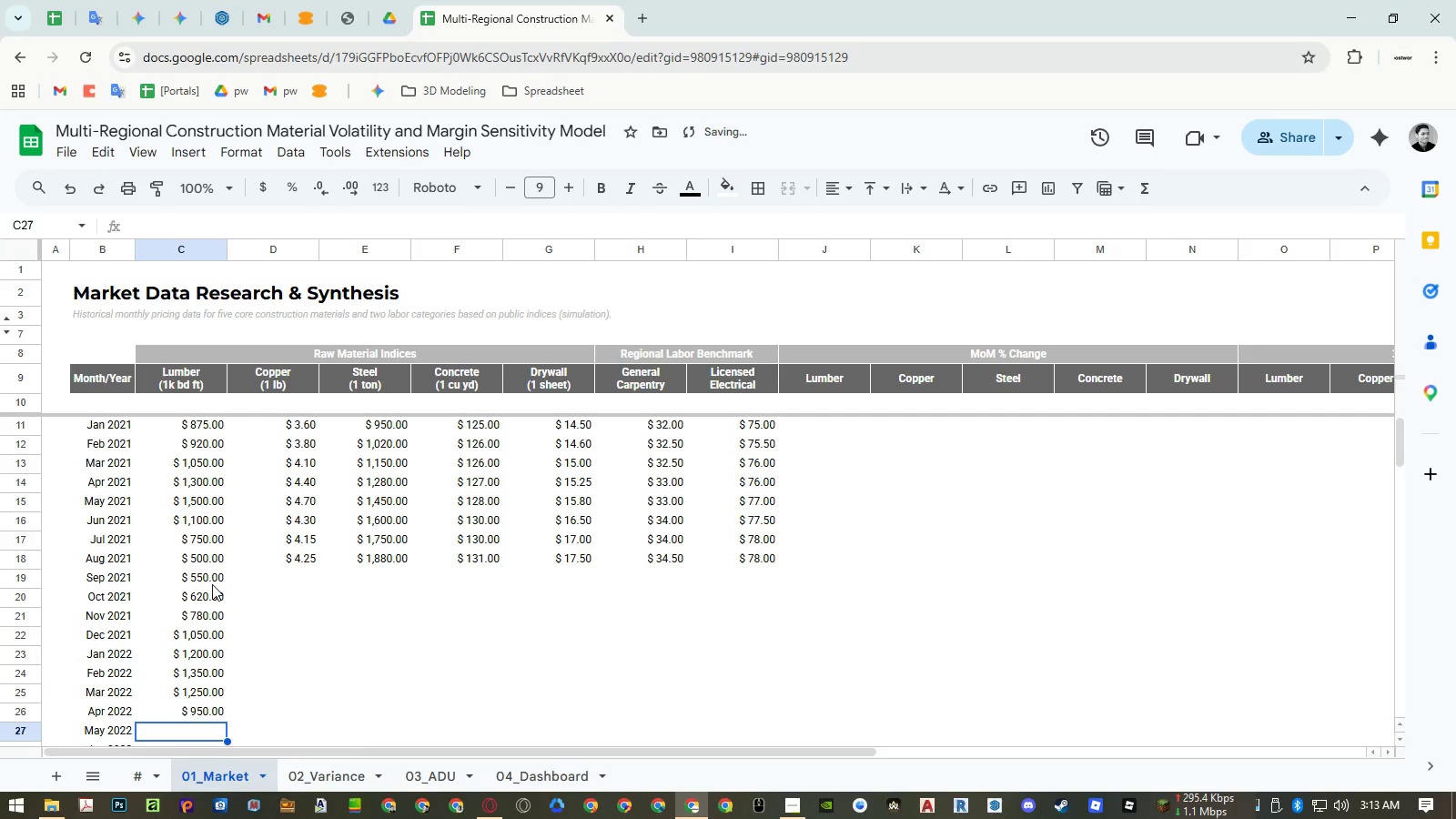 
key(ArrowRight)
 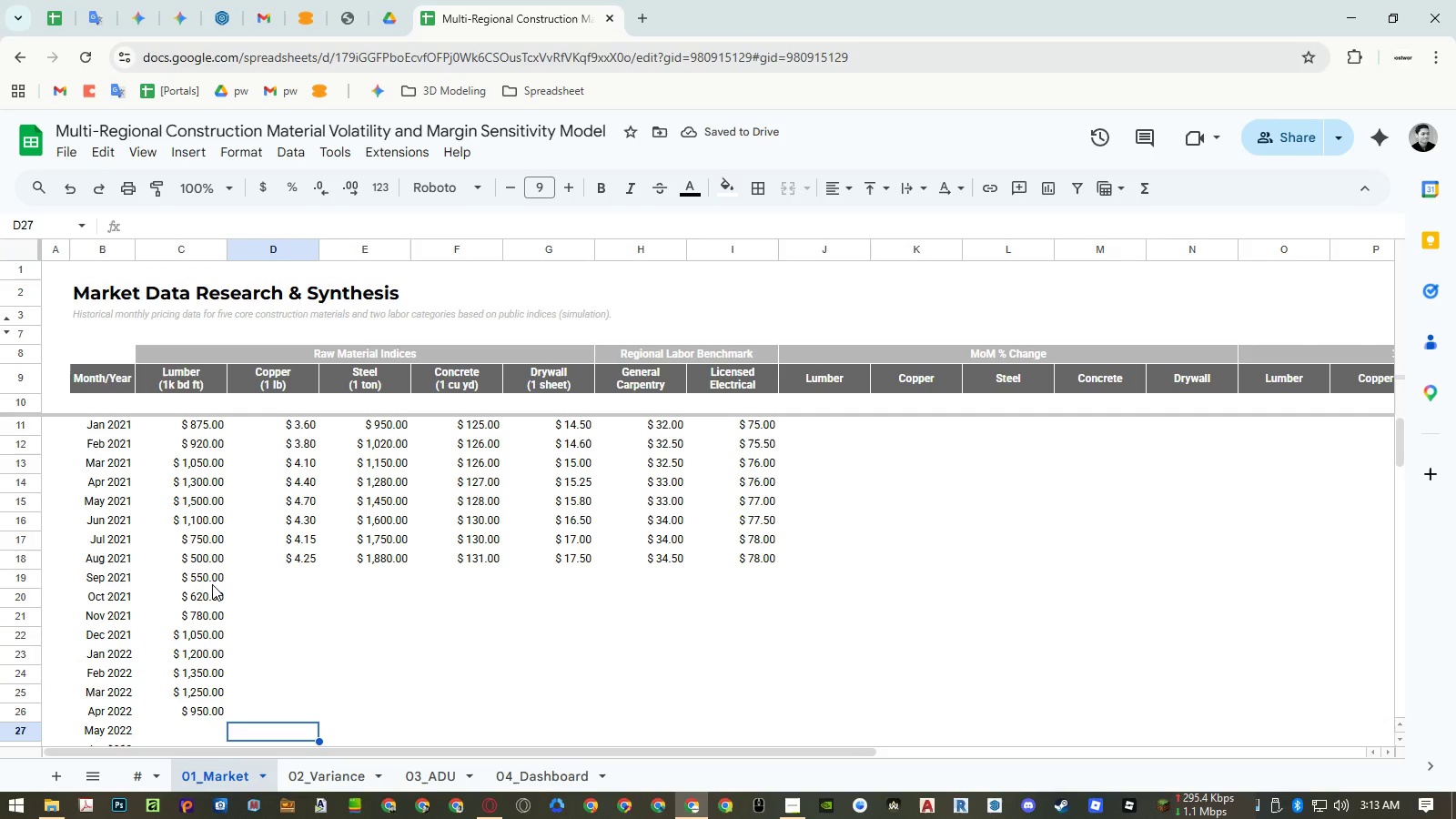 
key(Control+ArrowUp)
 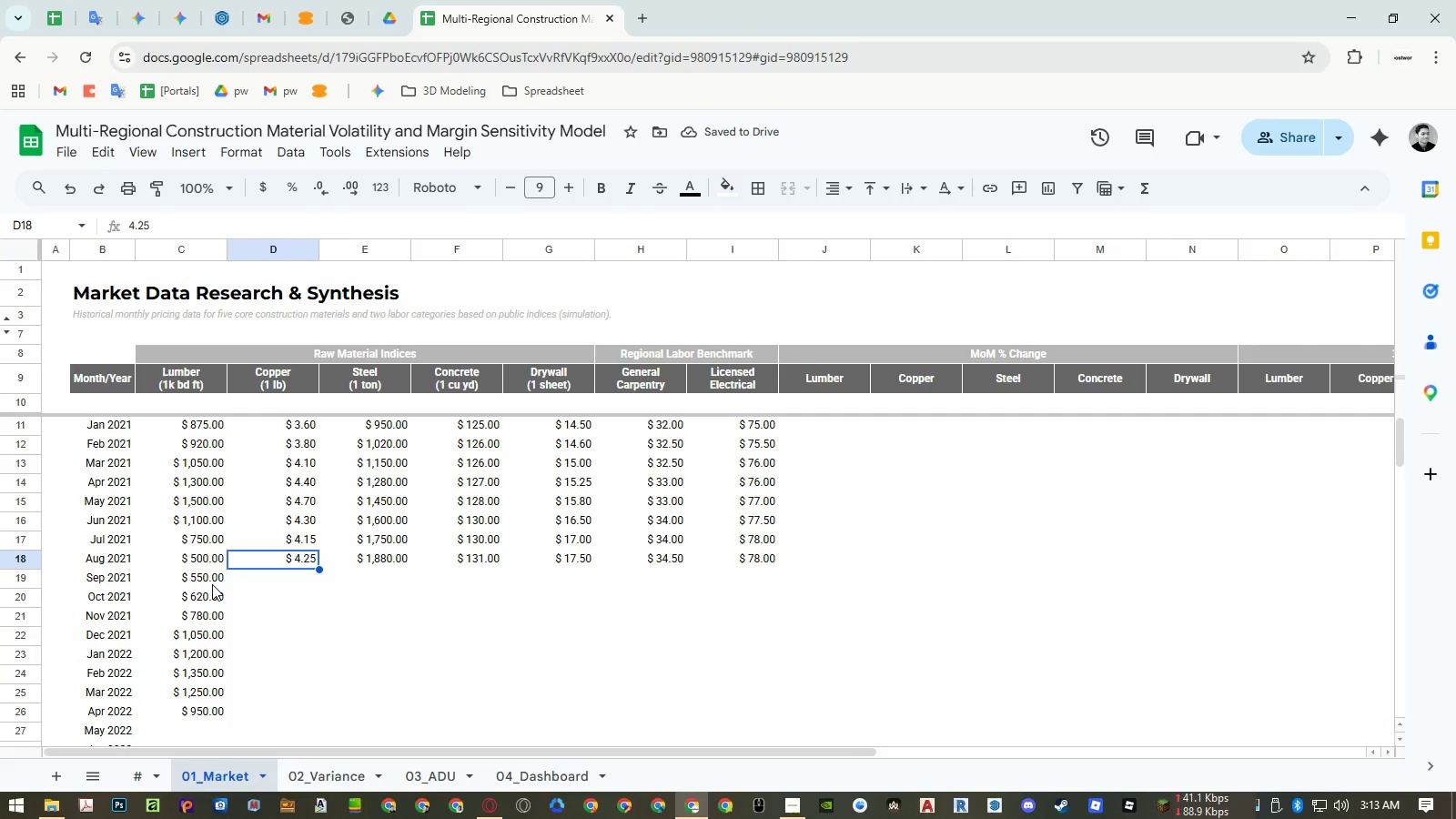 
key(ArrowDown)
 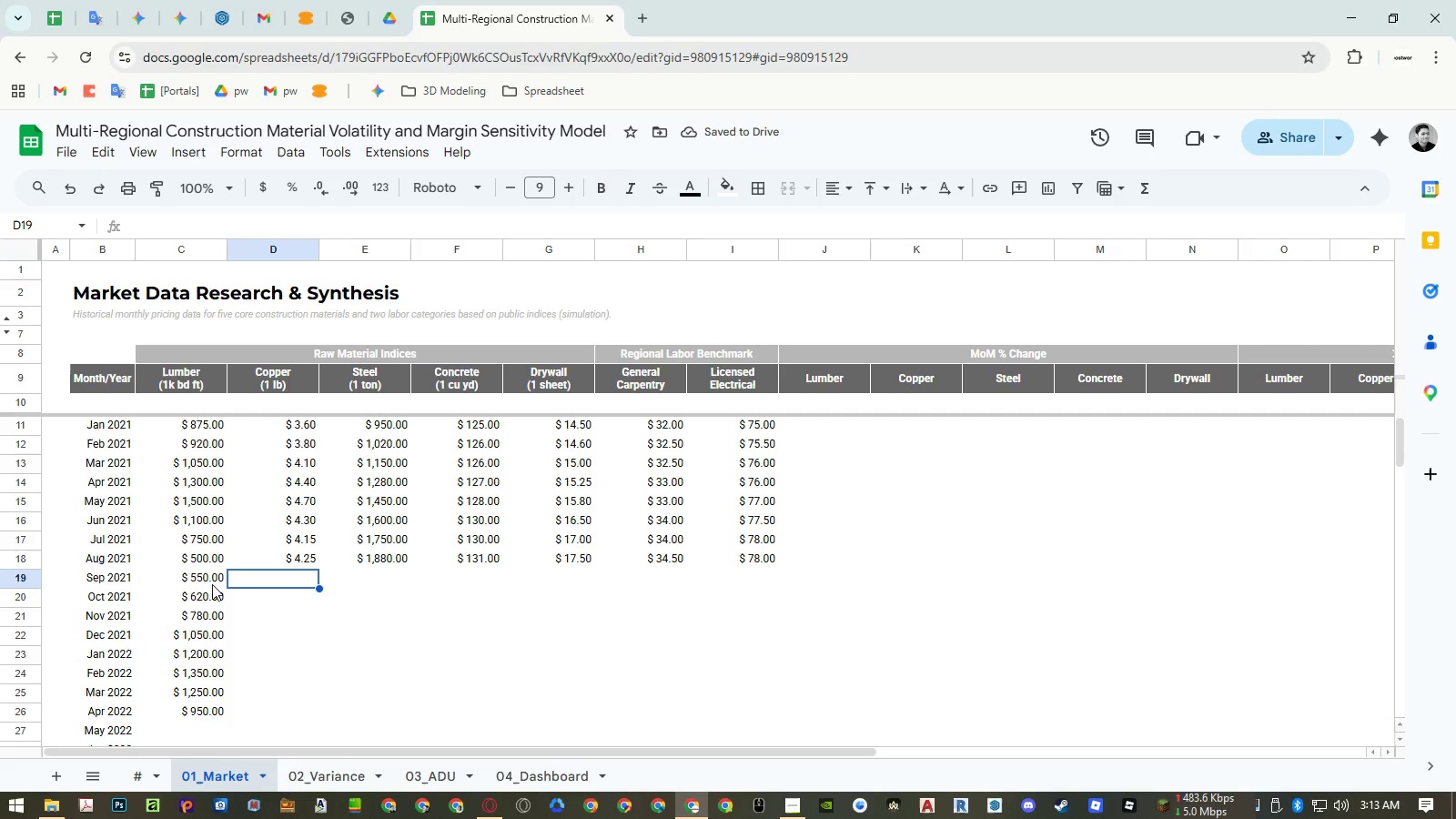 
key(Numpad4)
 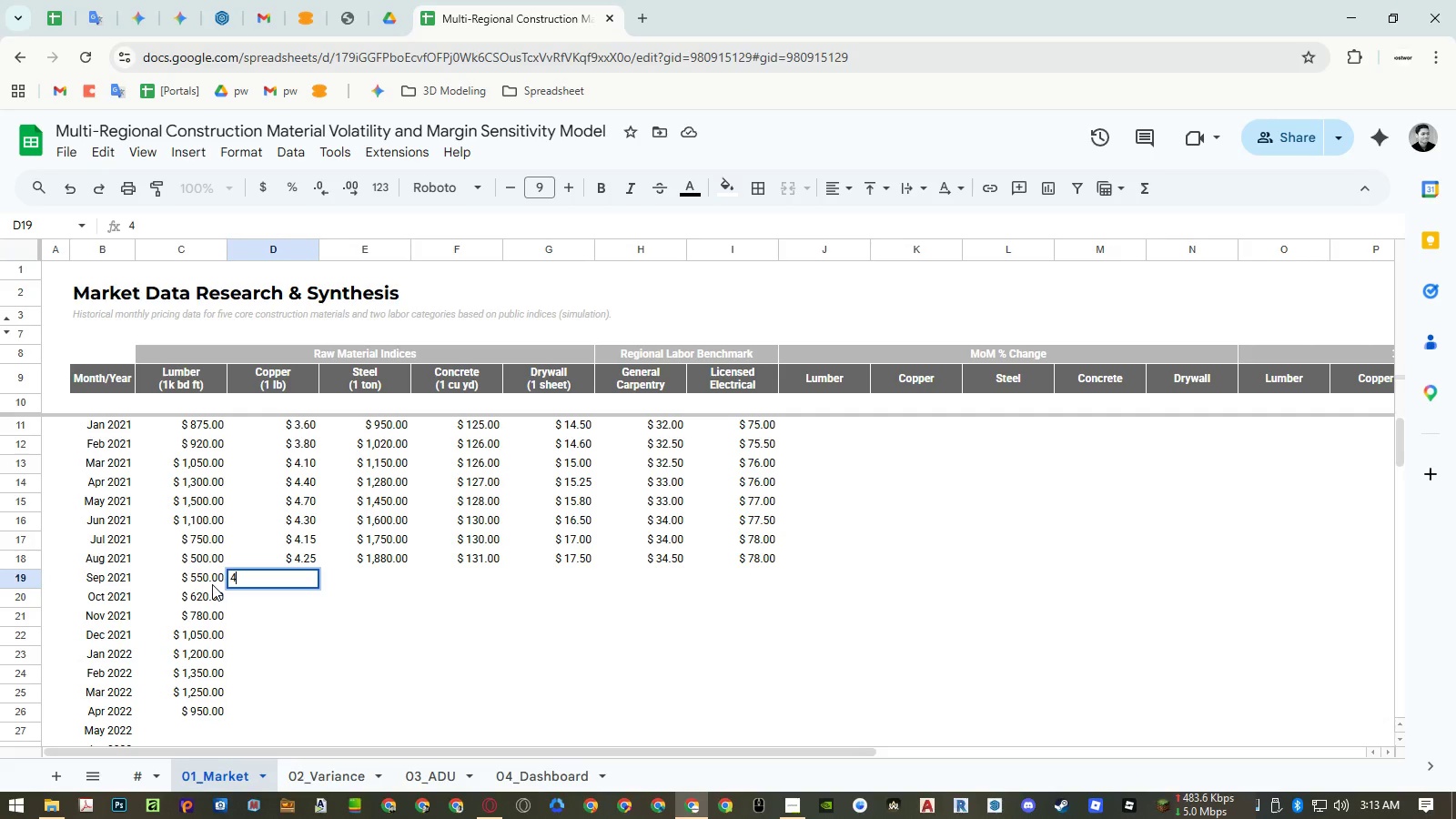 
key(NumpadDecimal)
 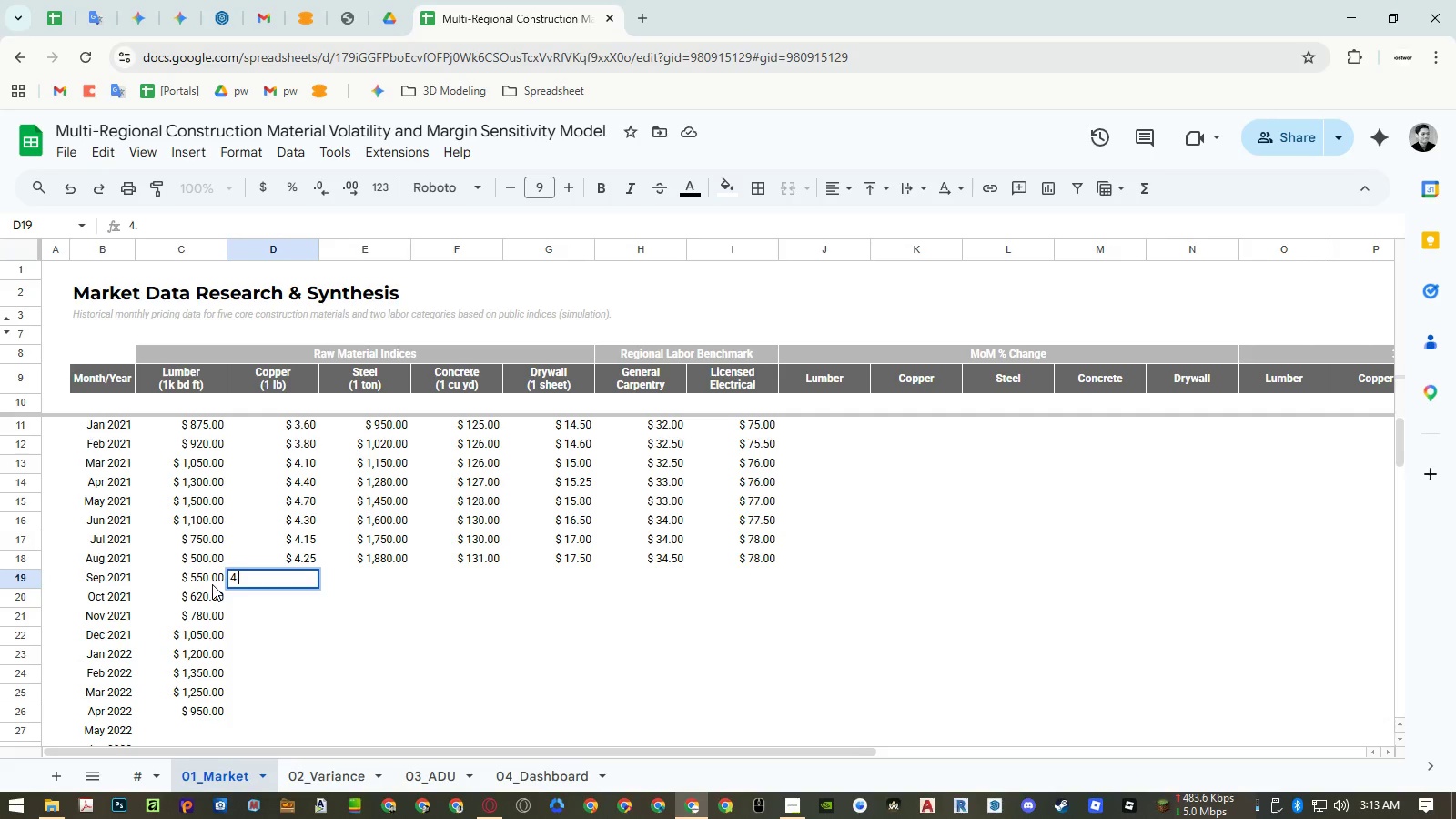 
key(Numpad4)
 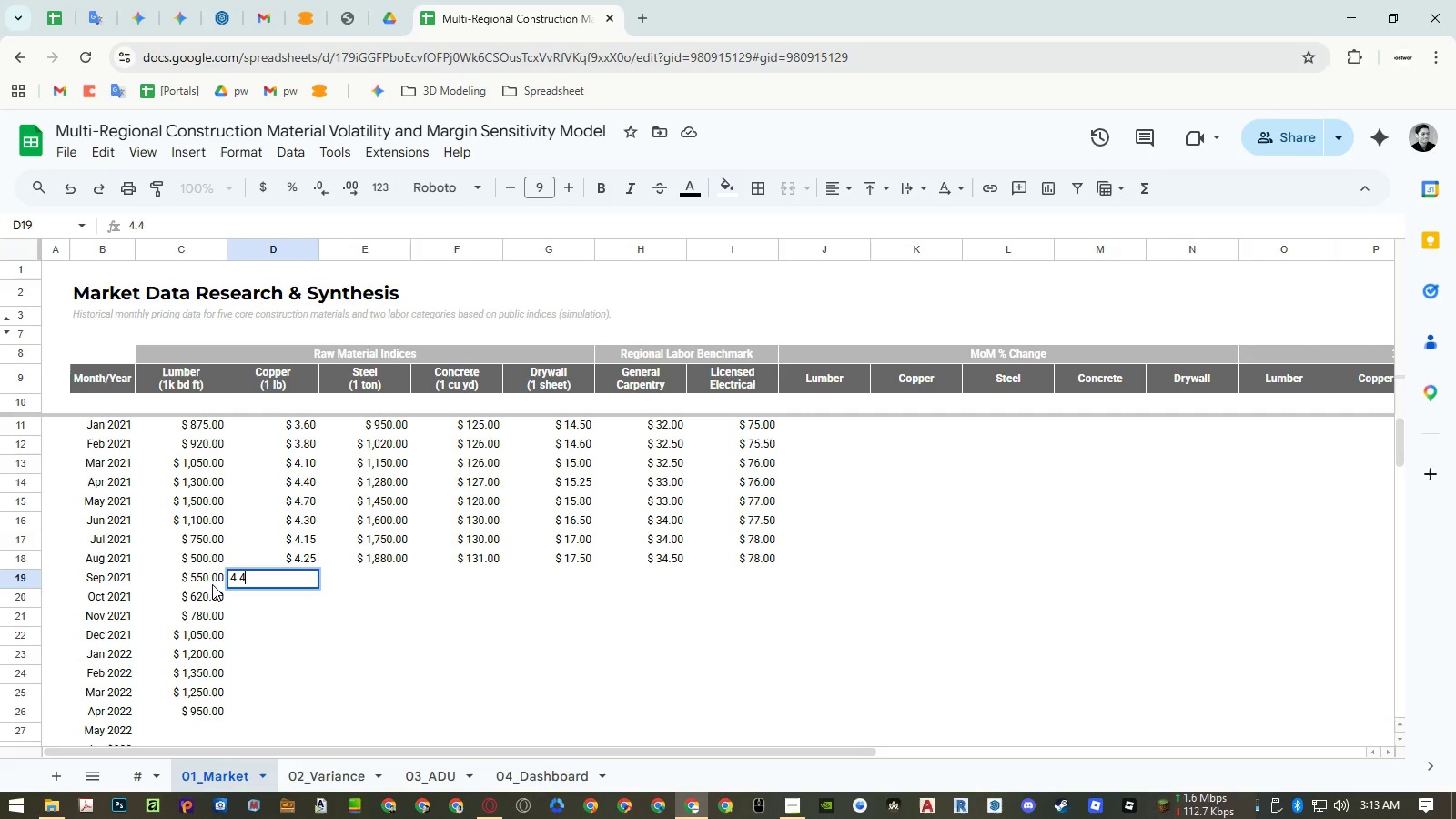 
key(NumpadEnter)
 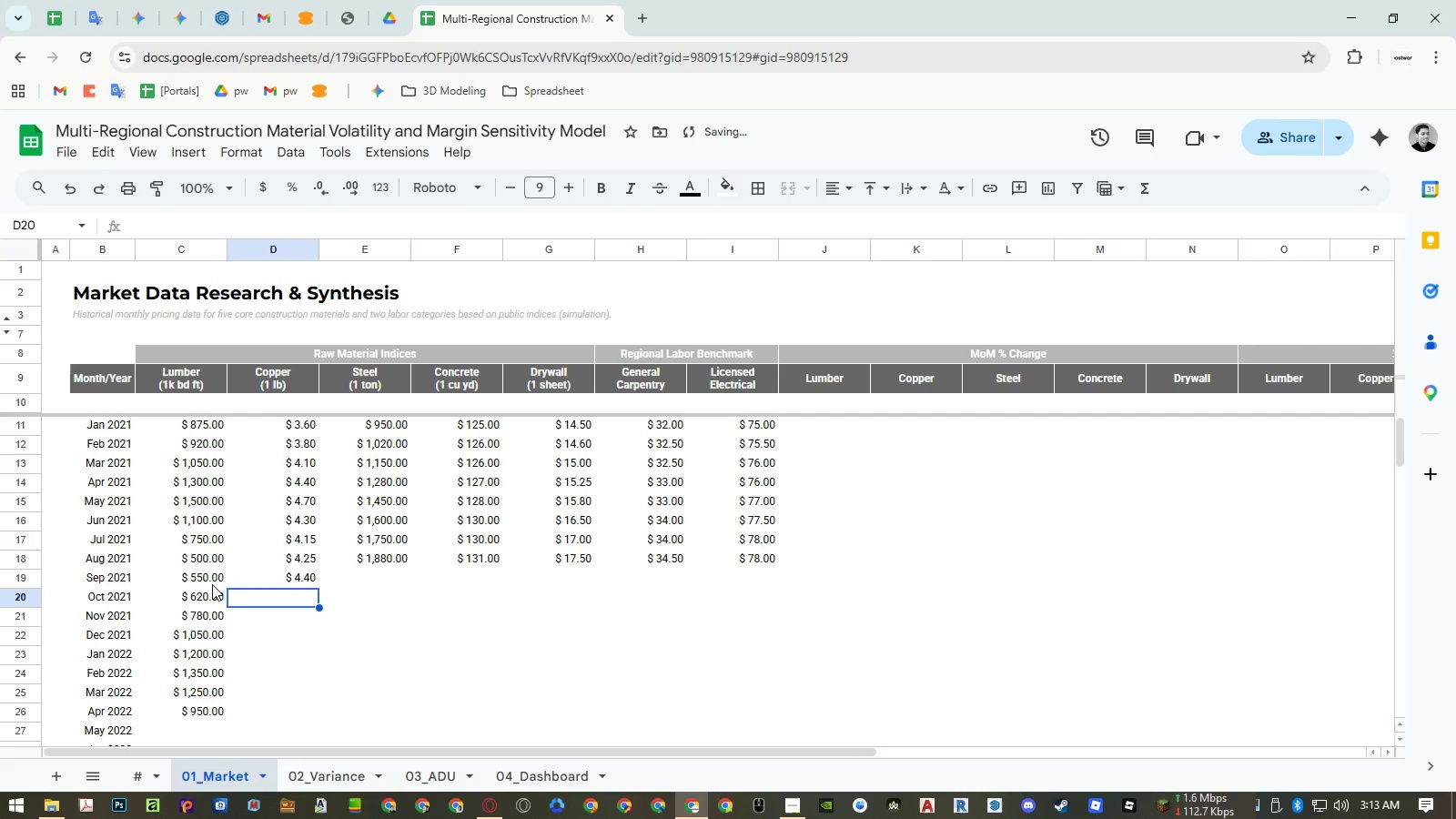 
key(Numpad4)
 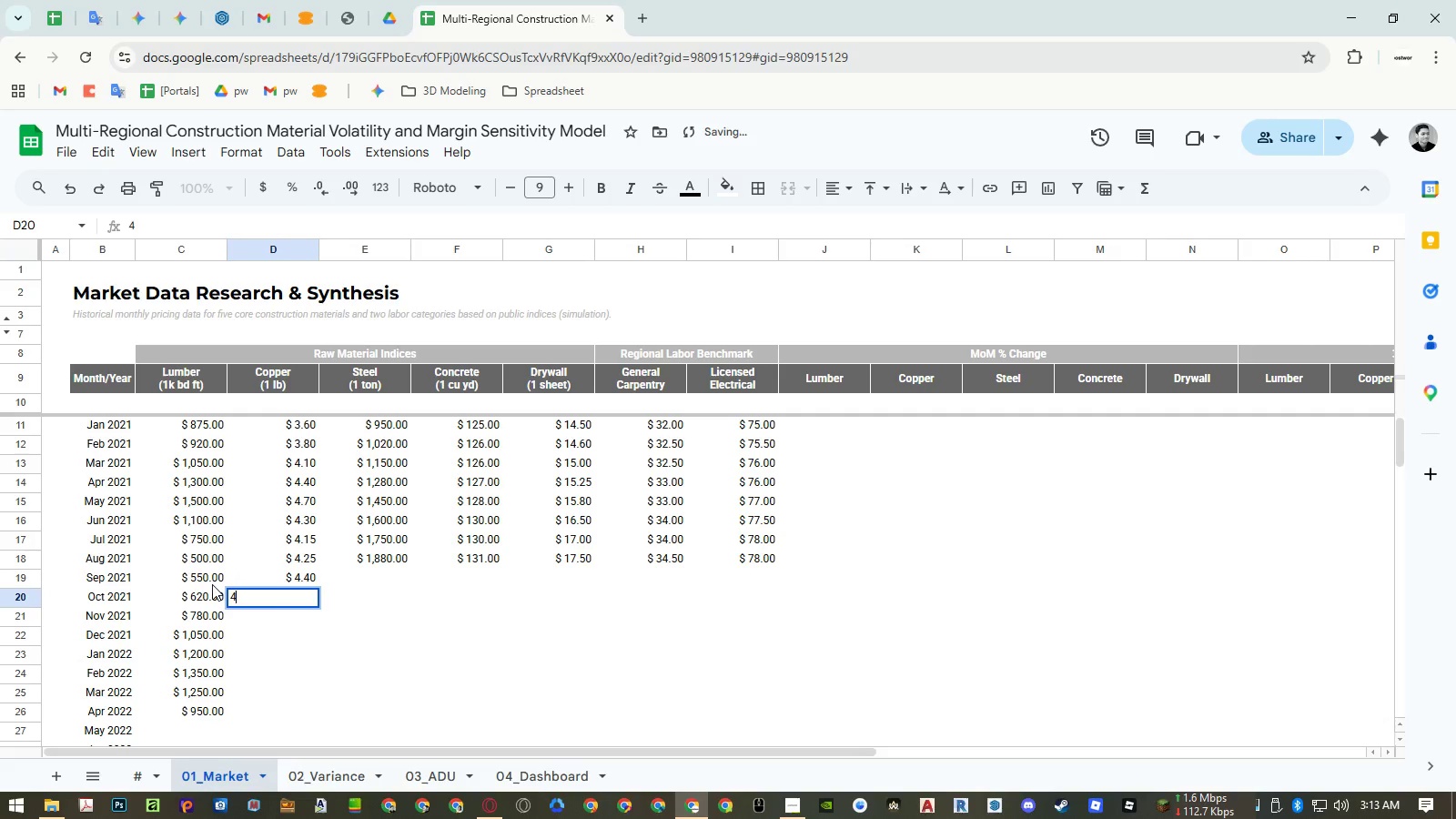 
key(NumpadDecimal)
 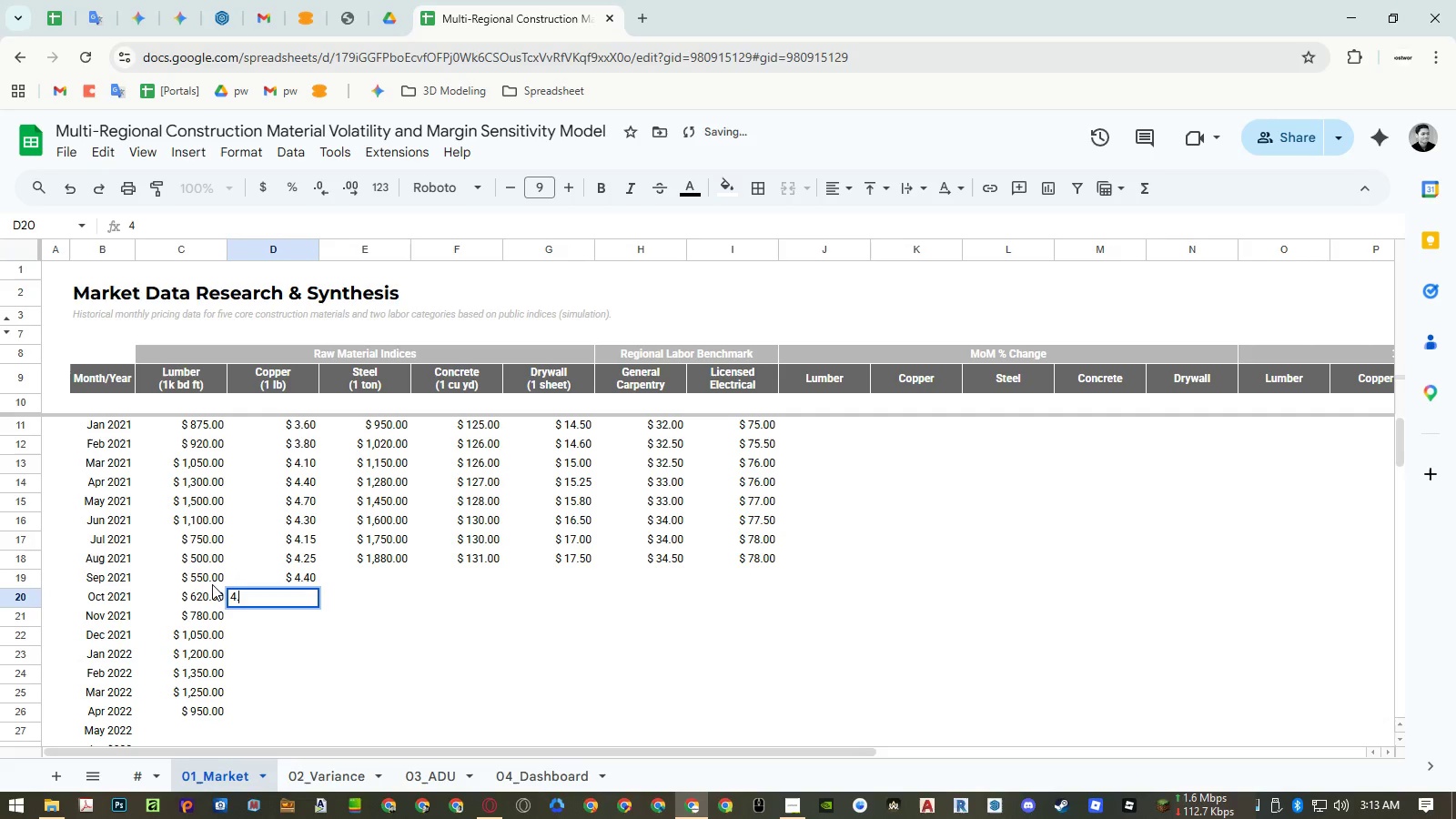 
key(Numpad5)
 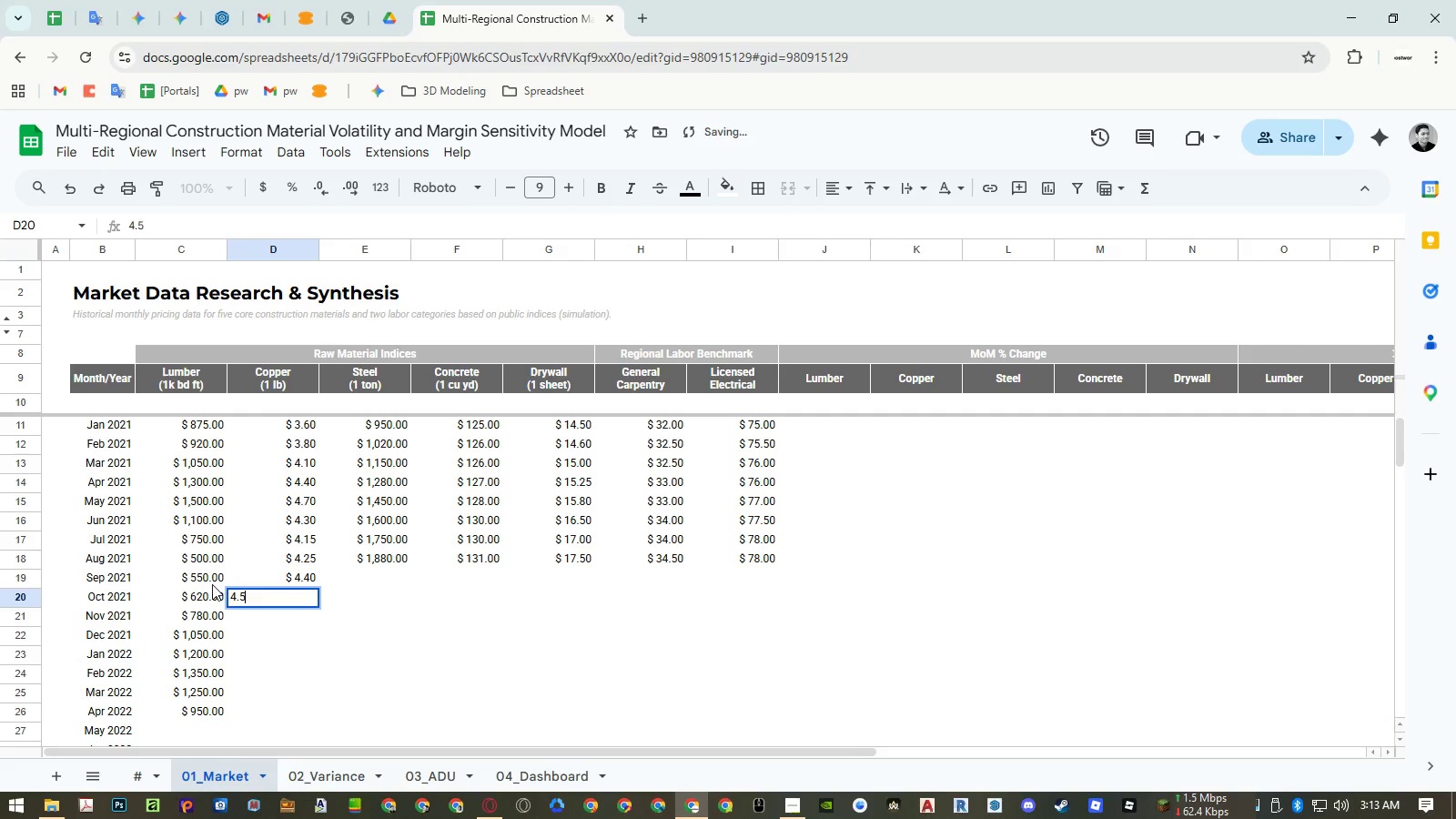 
key(NumpadEnter)
 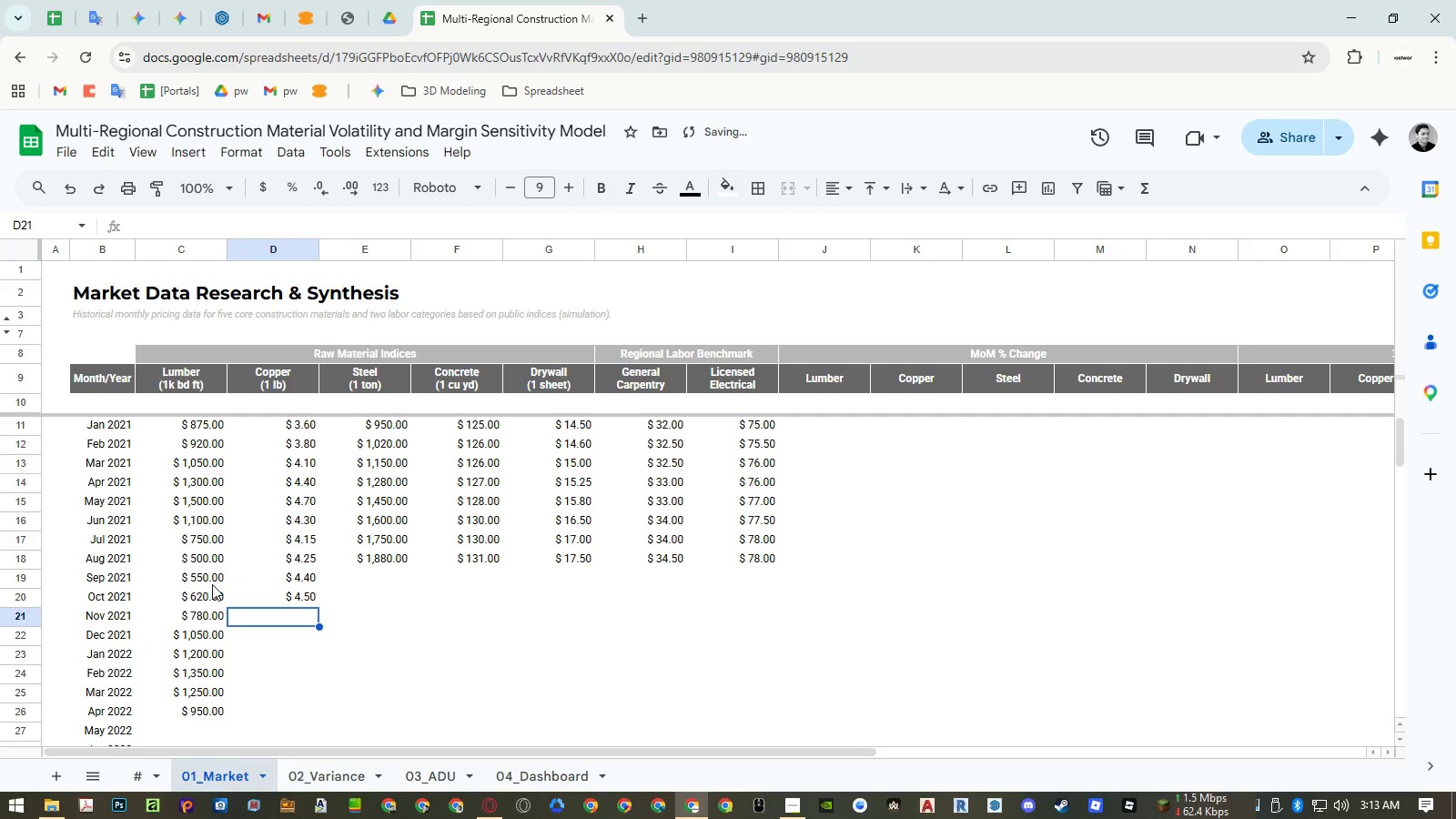 
key(Numpad4)
 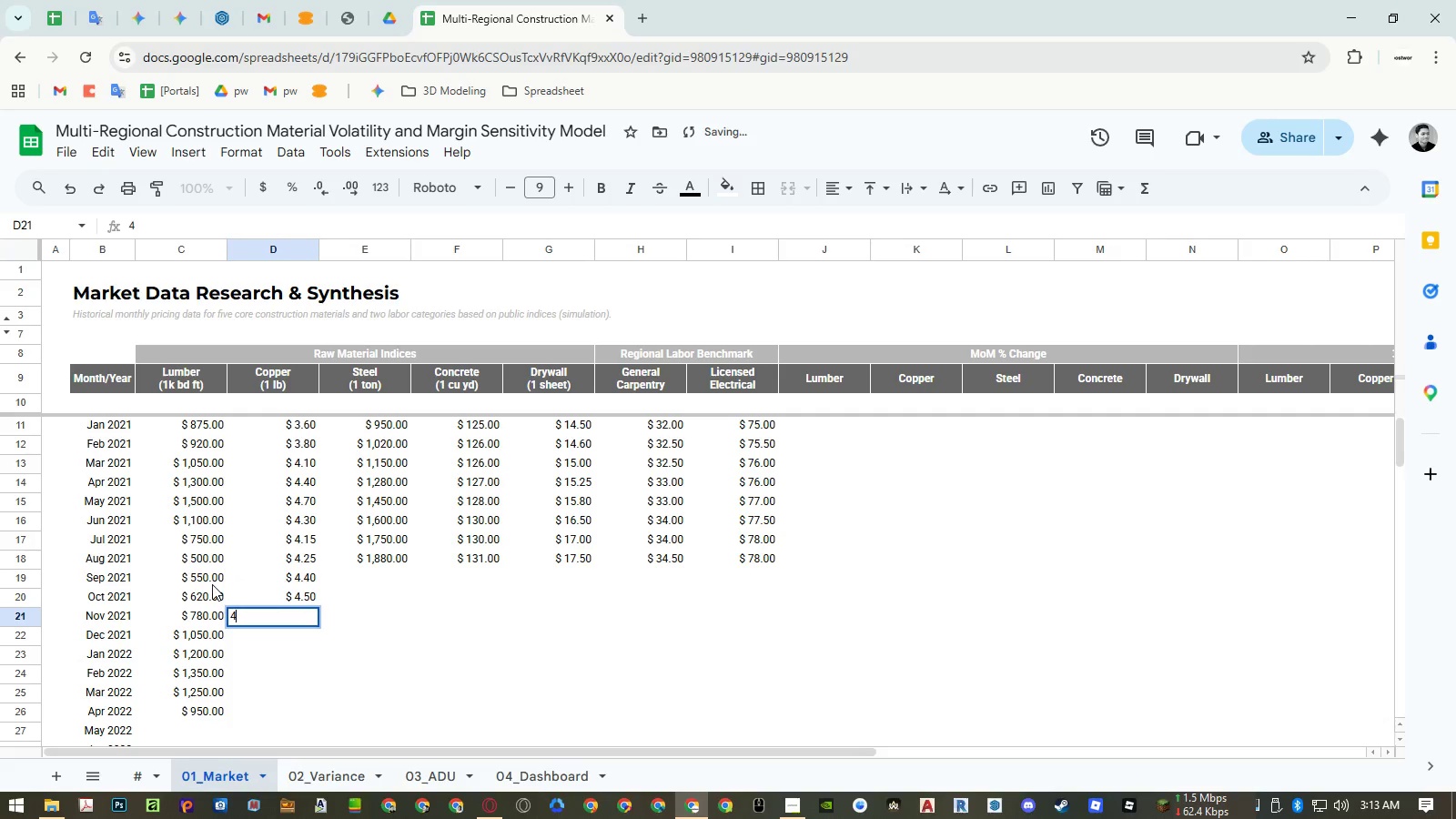 
key(NumpadDecimal)
 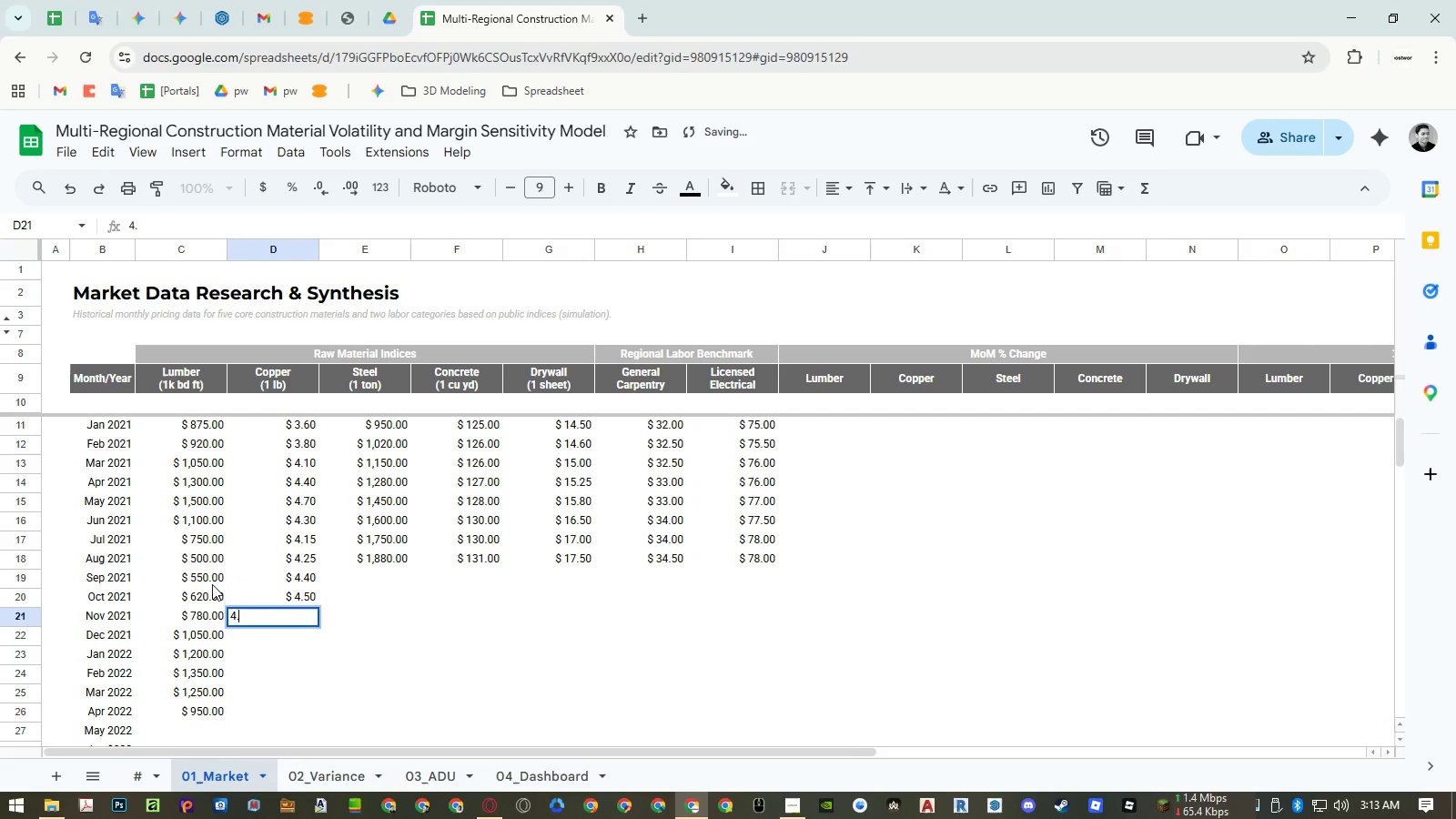 
key(Numpad3)
 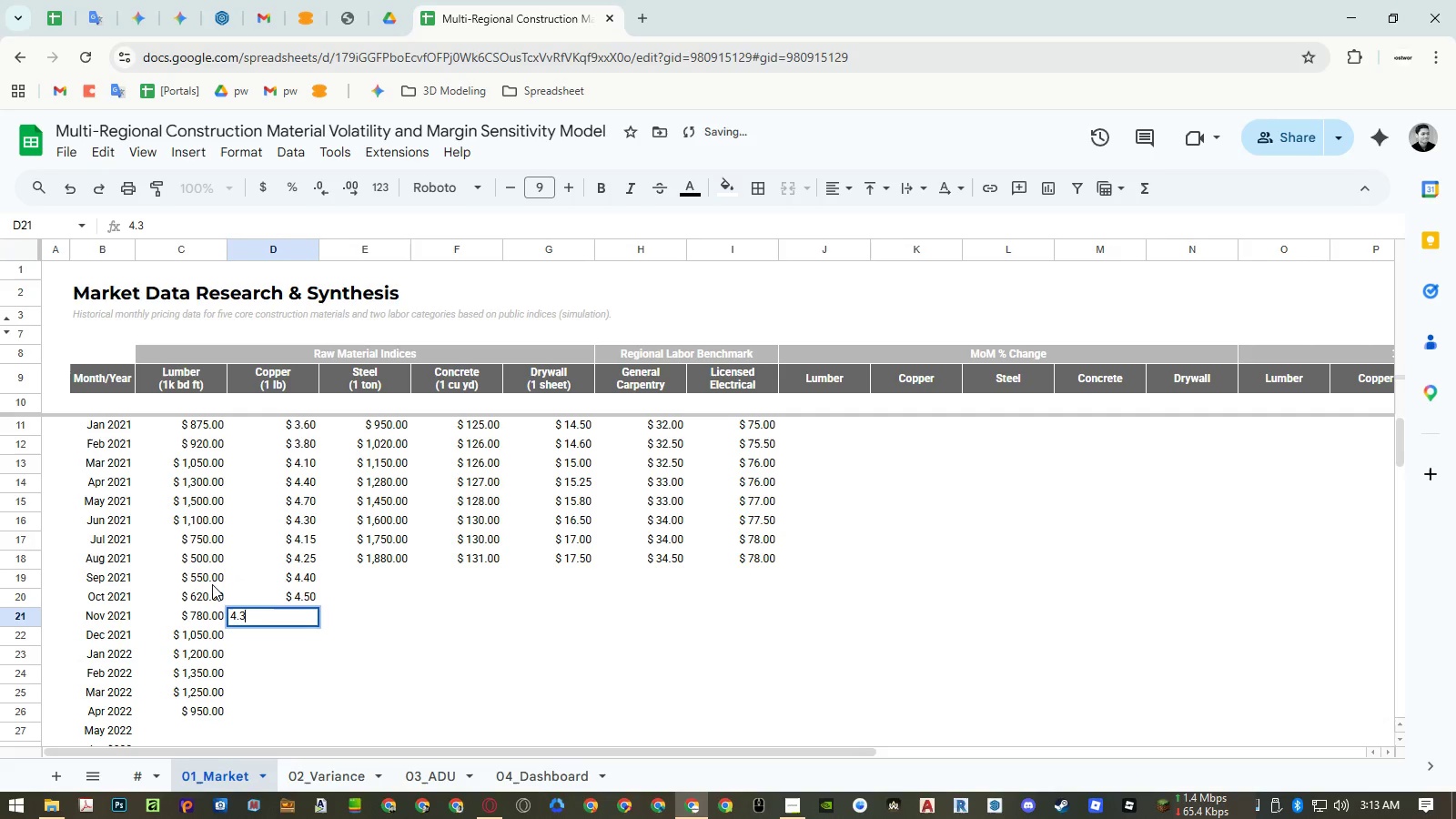 
key(Numpad5)
 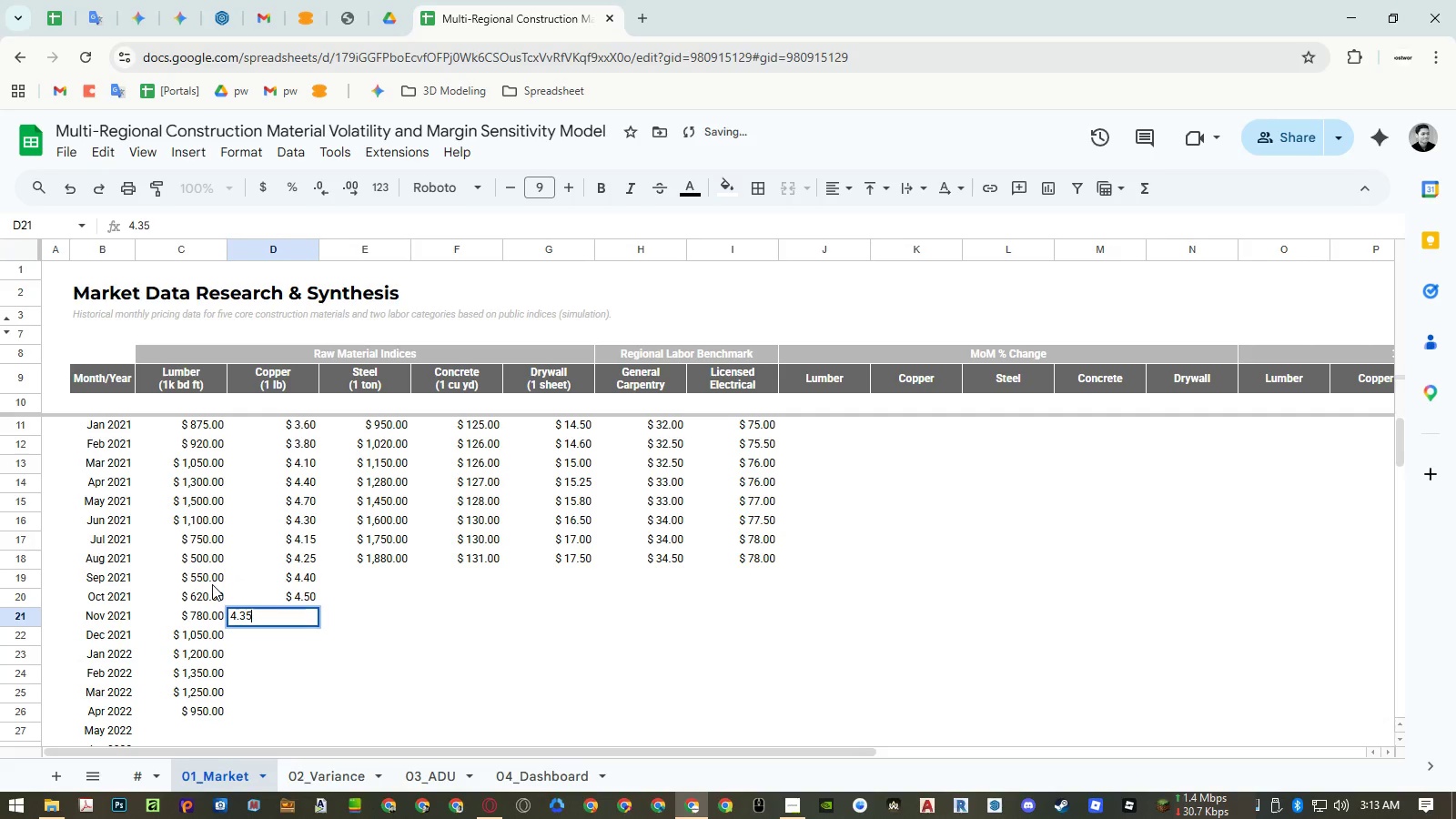 
key(NumpadEnter)
 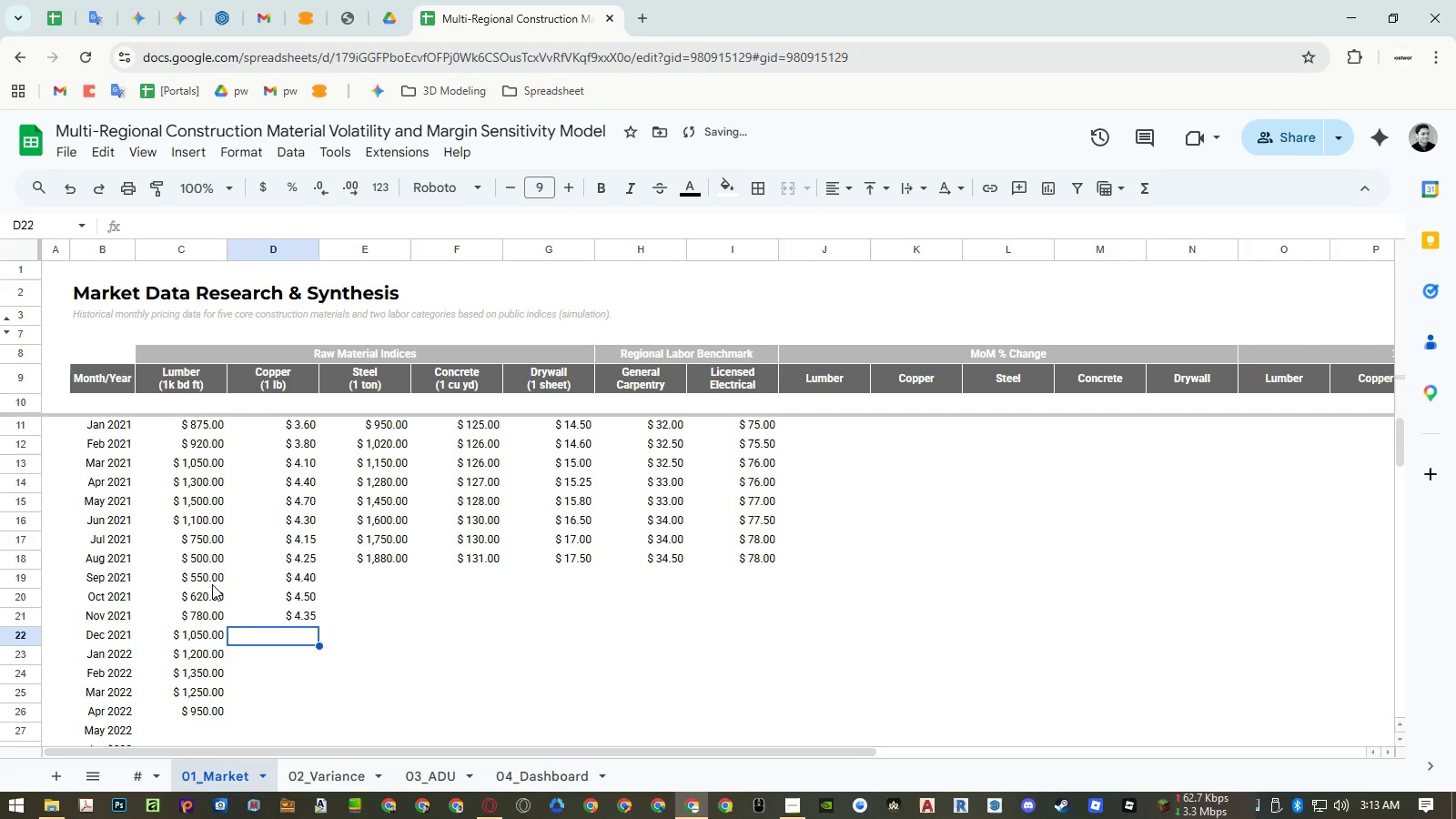 
key(Numpad4)
 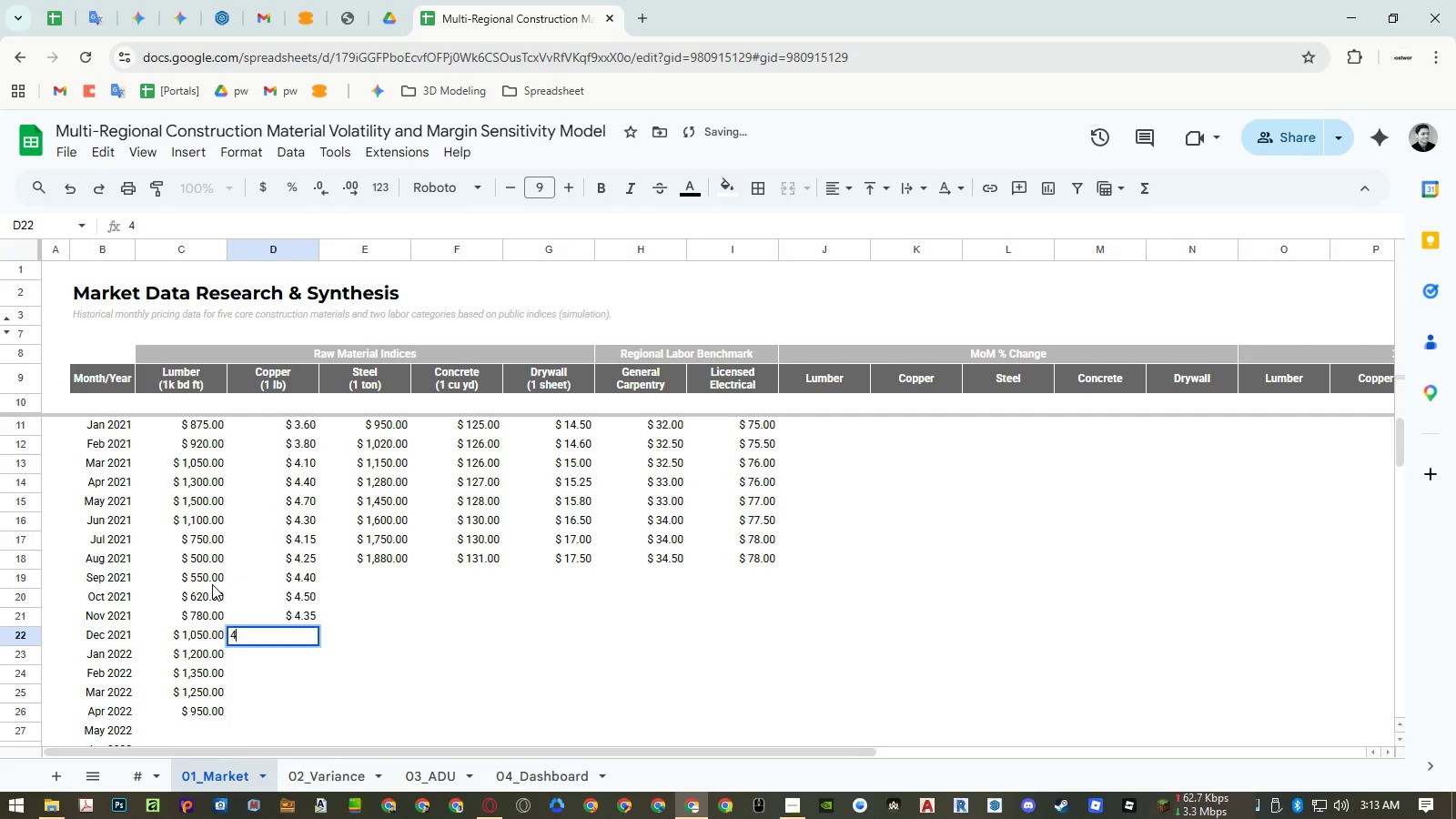 
key(NumpadDecimal)
 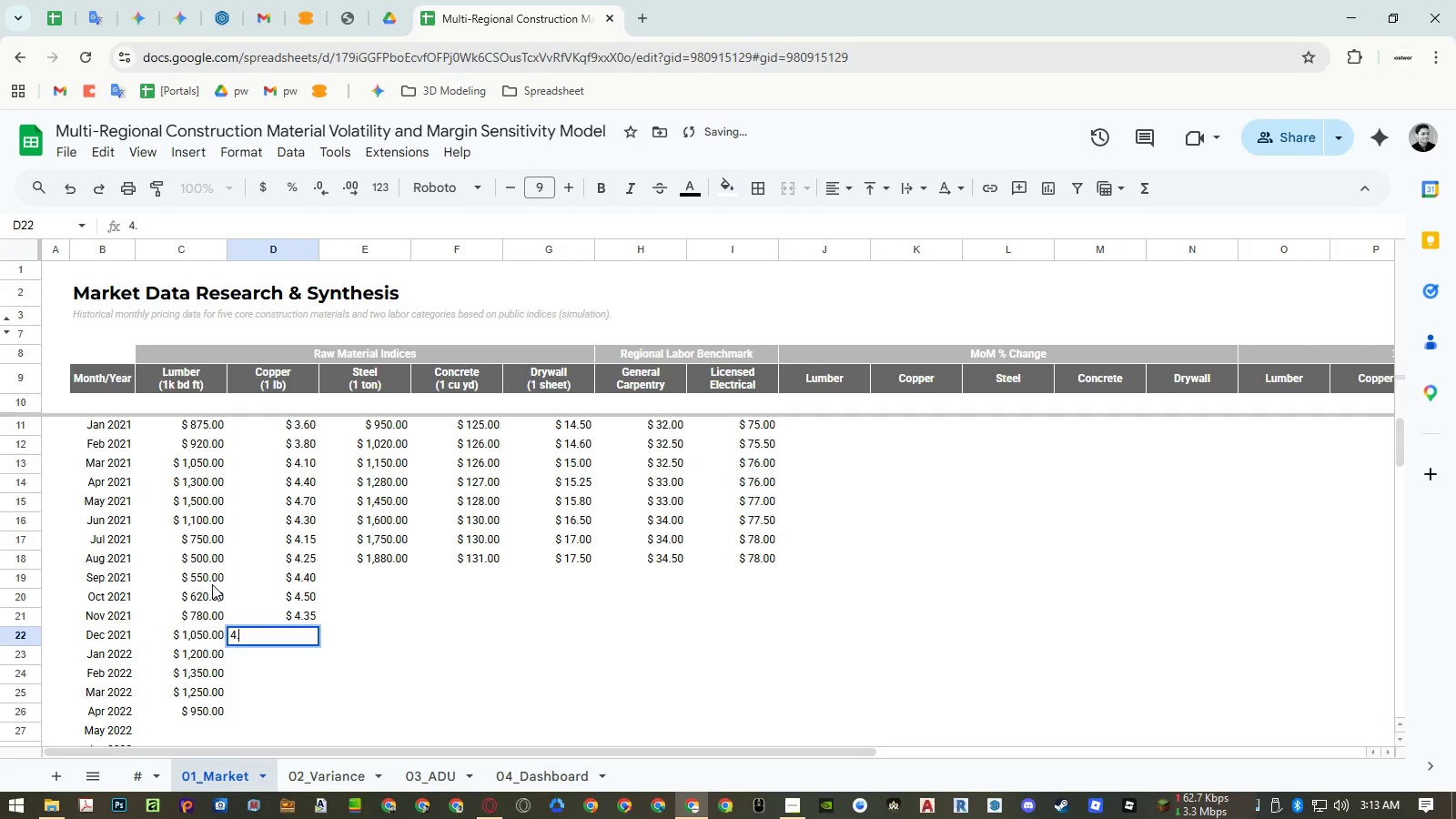 
key(Numpad4)
 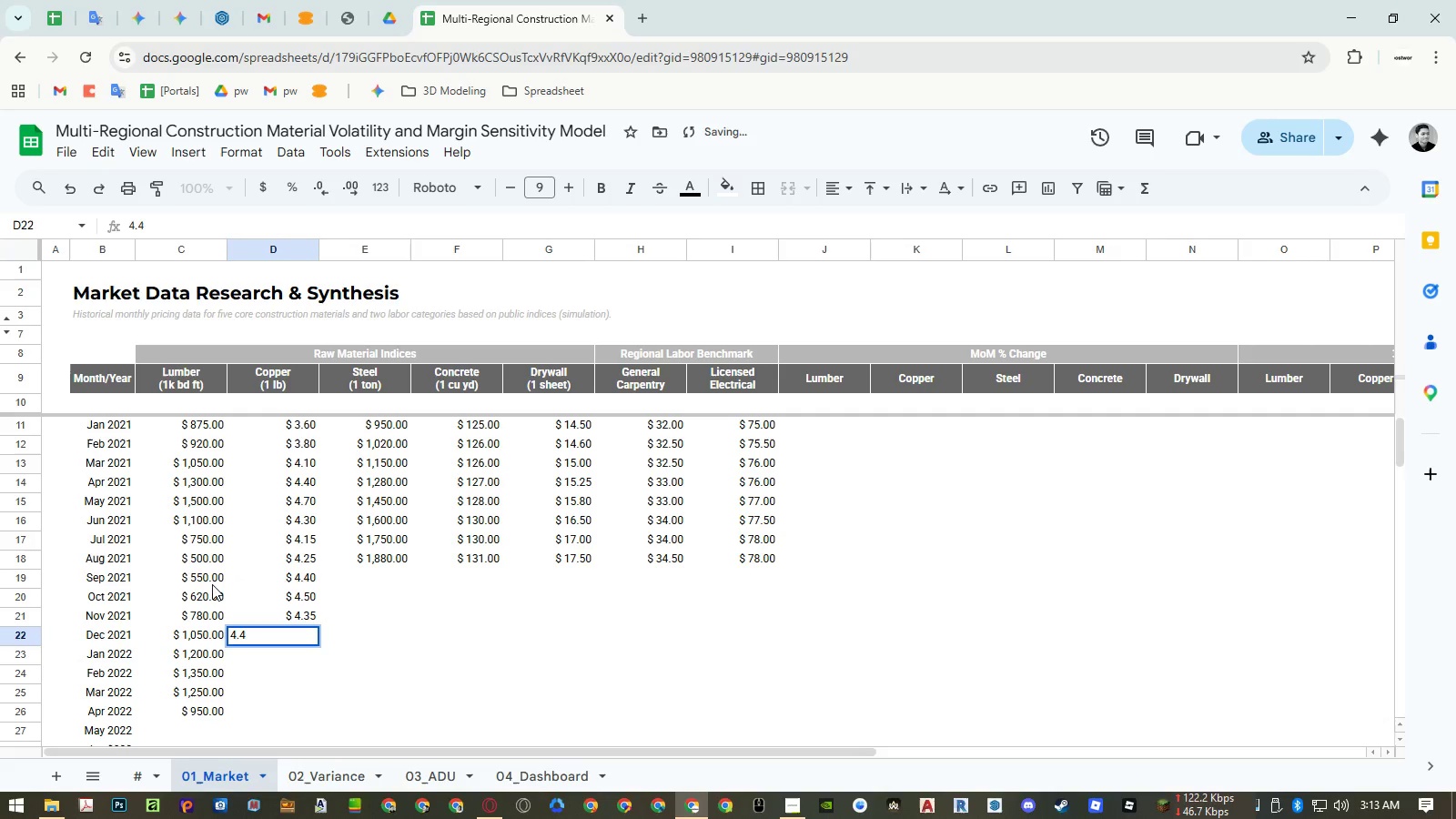 
key(NumpadEnter)
 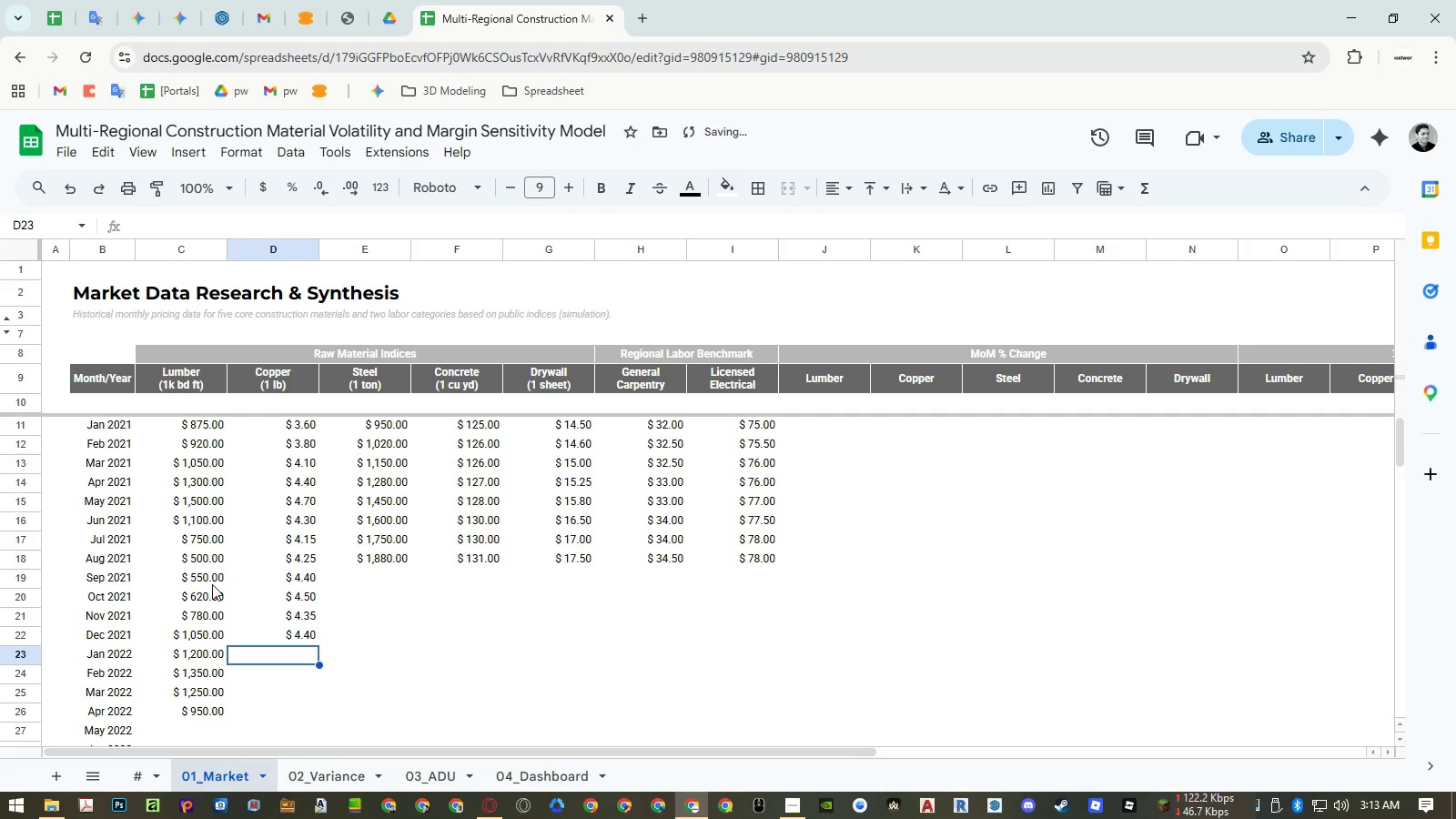 
key(Numpad4)
 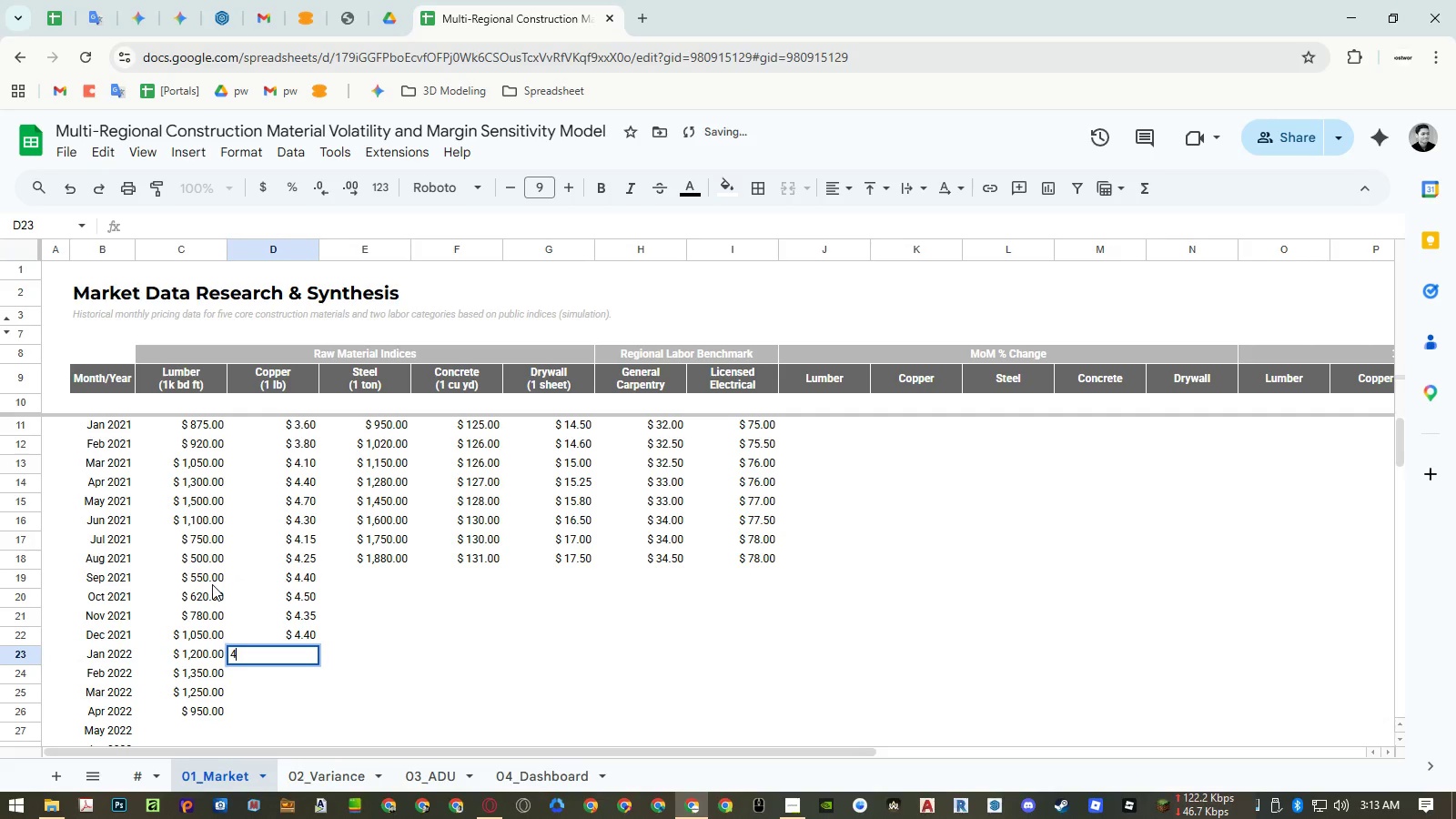 
key(NumpadDecimal)
 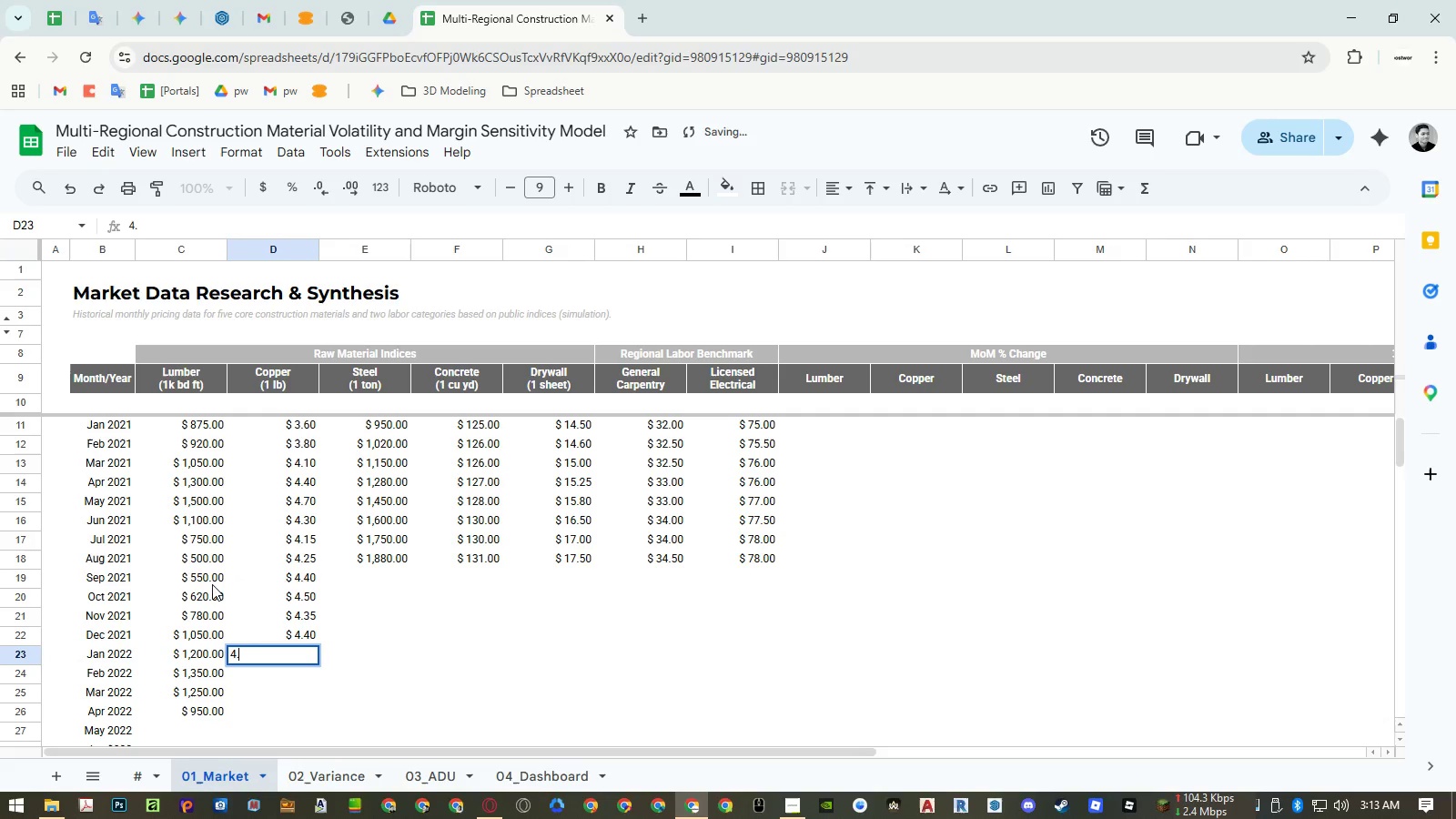 
key(Numpad5)
 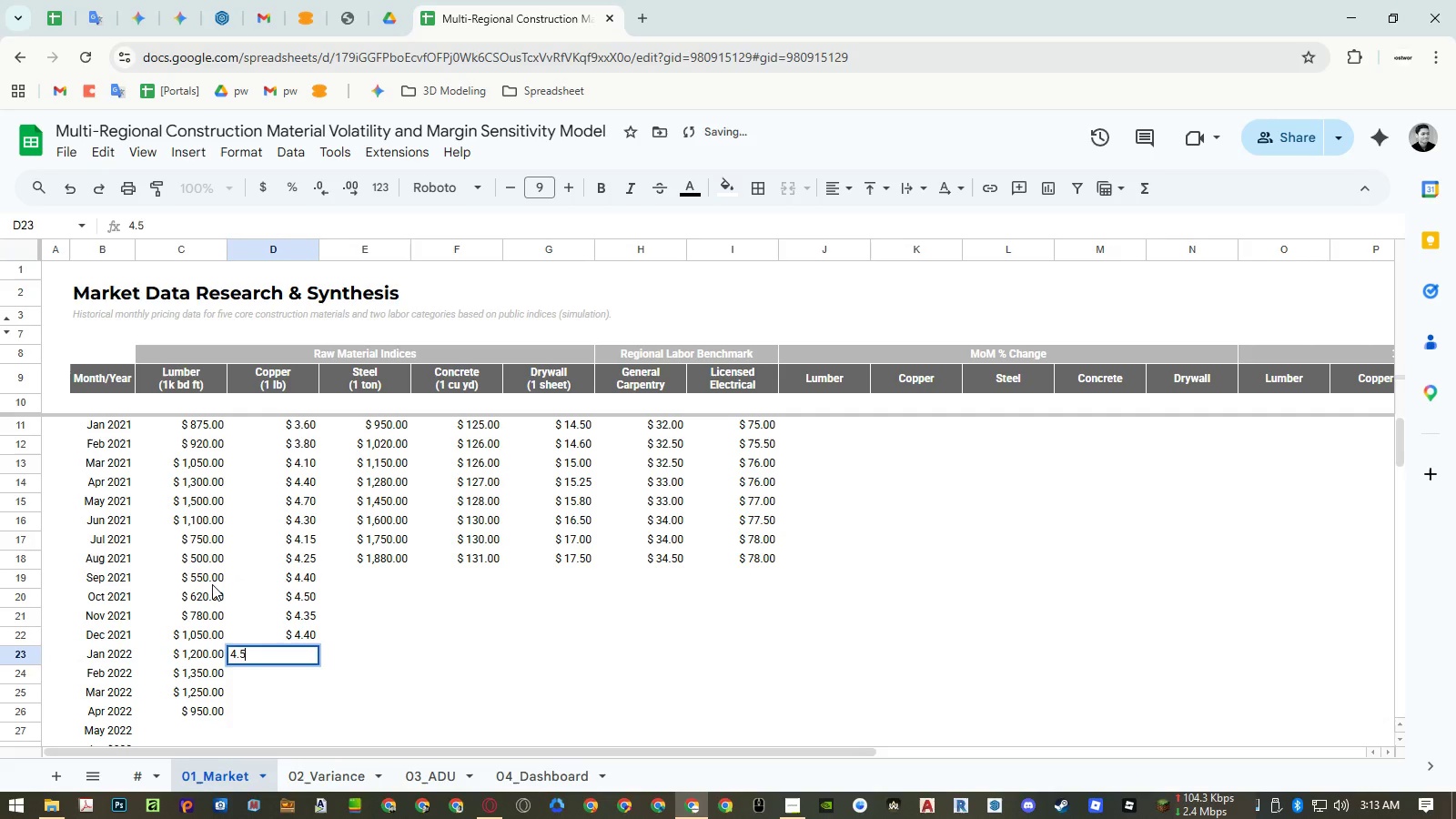 
key(NumpadEnter)
 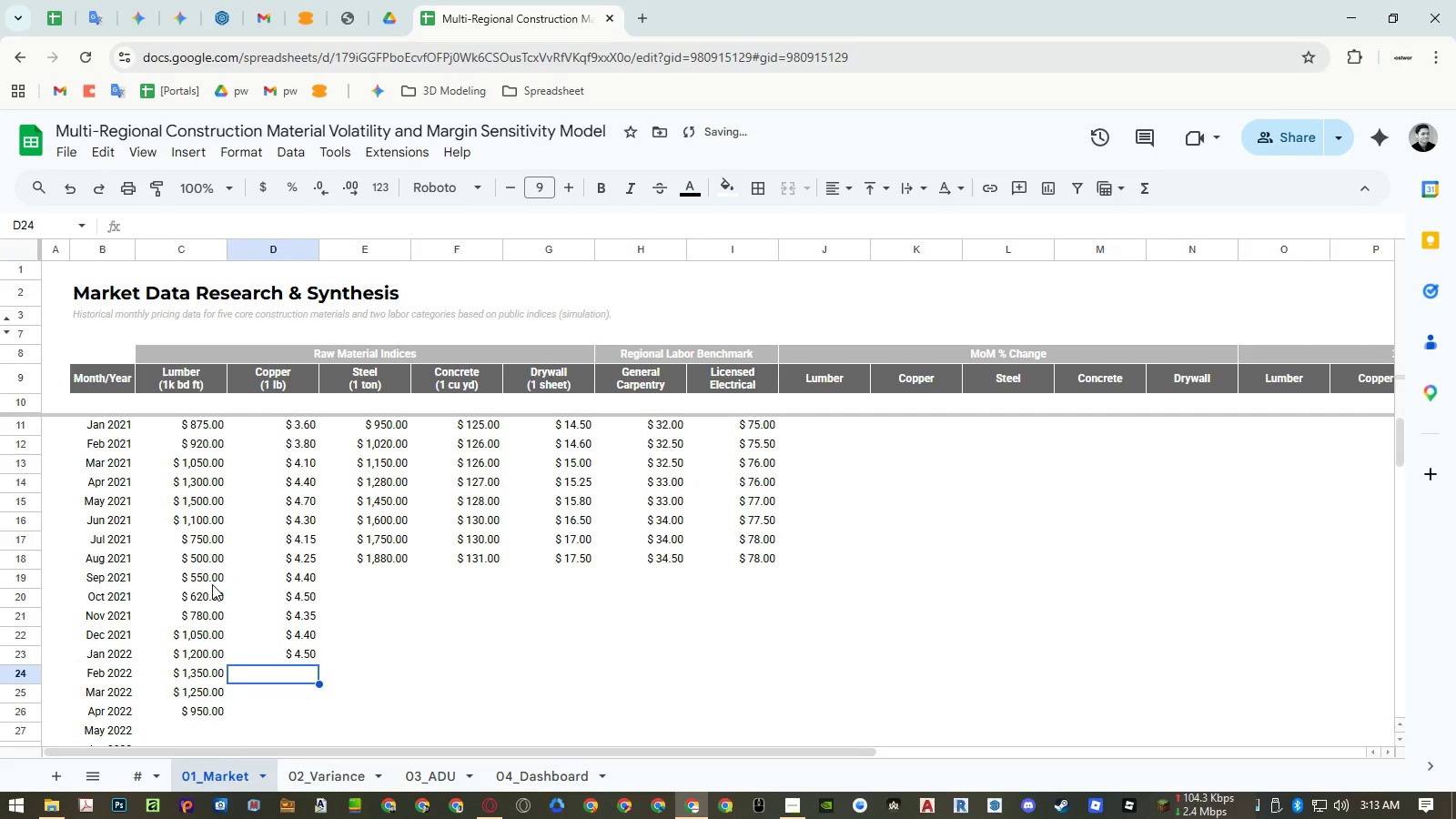 
key(Numpad4)
 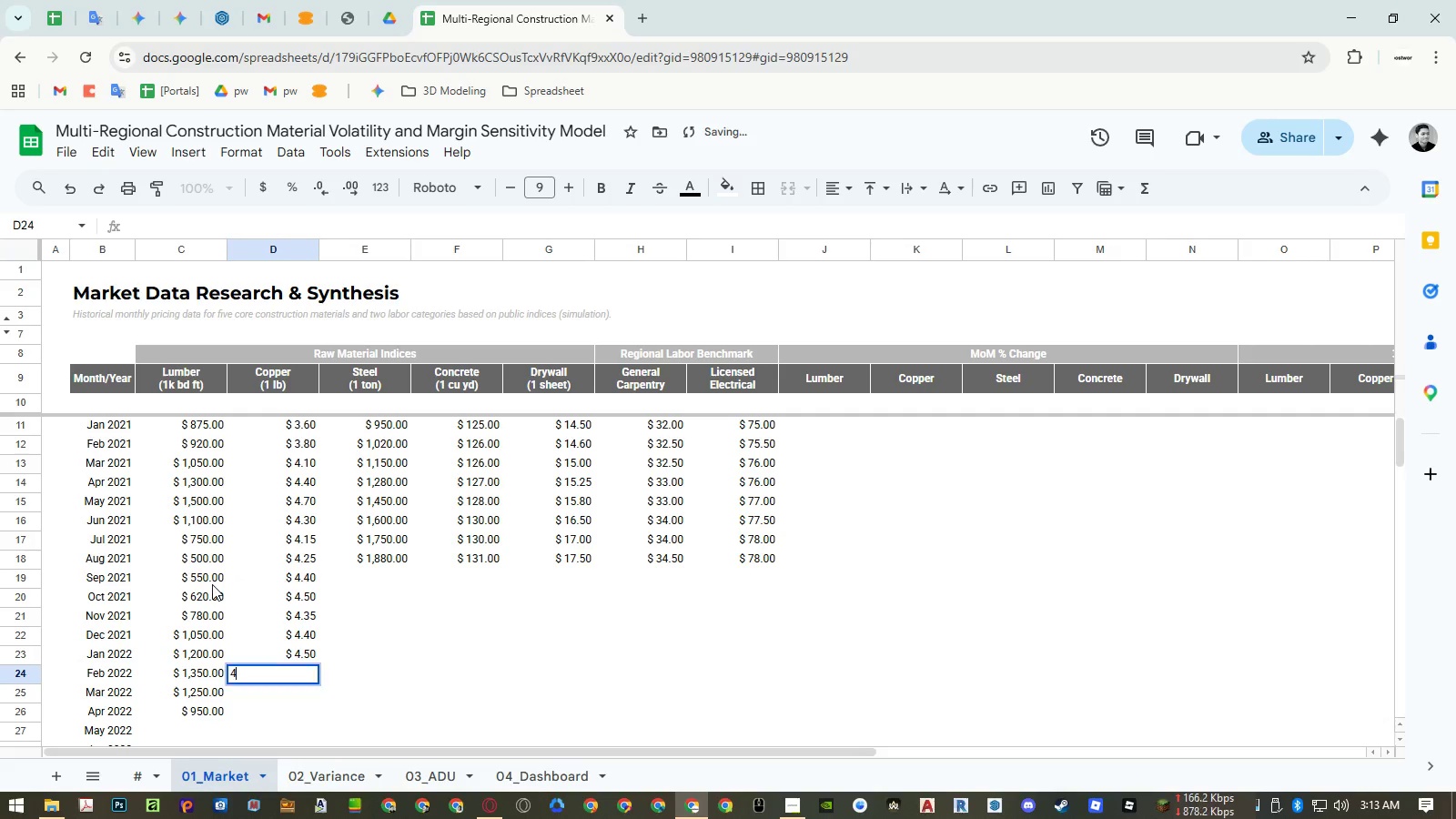 
key(NumpadDecimal)
 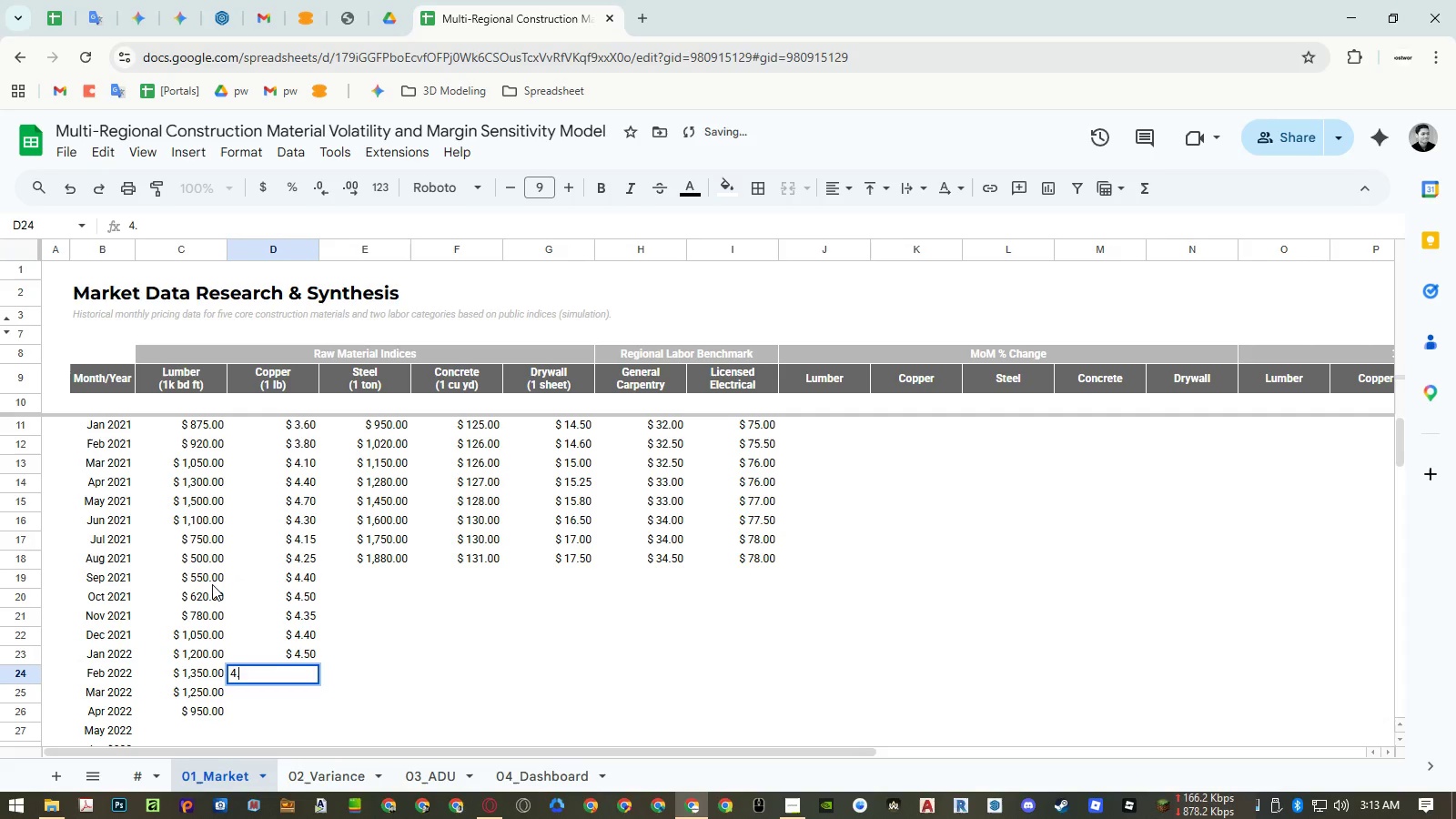 
key(Numpad6)
 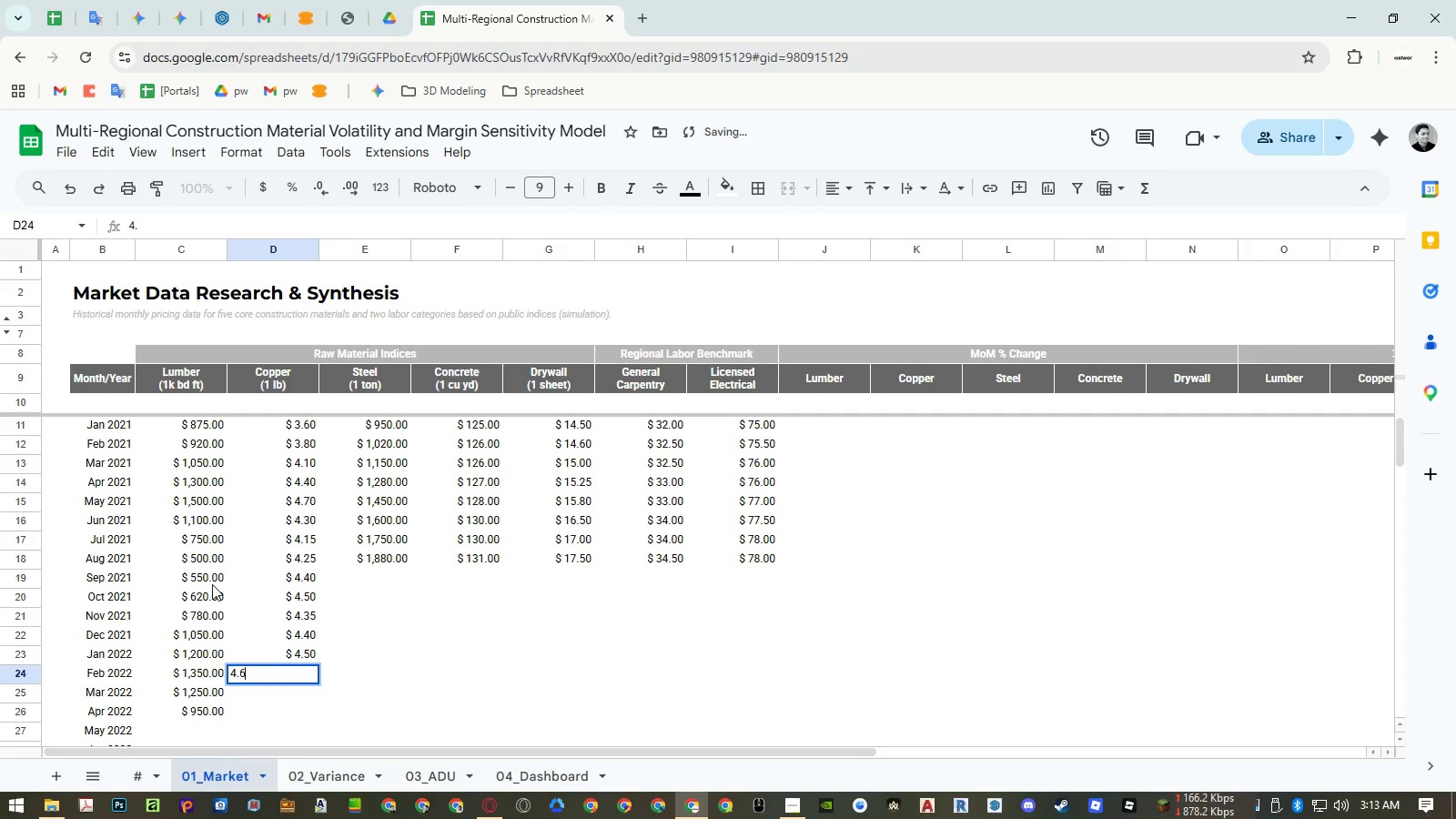 
key(Numpad5)
 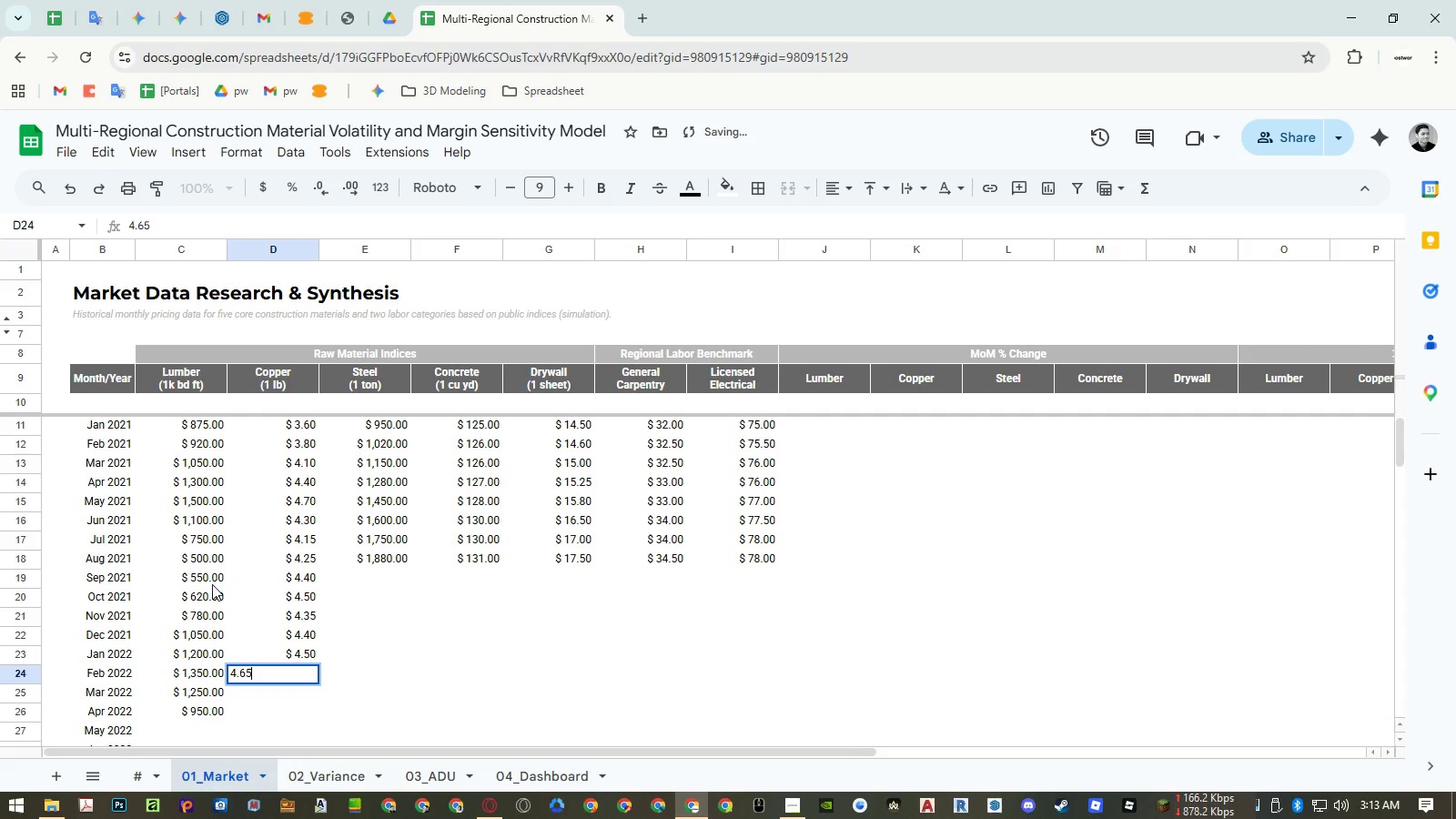 
key(NumpadEnter)
 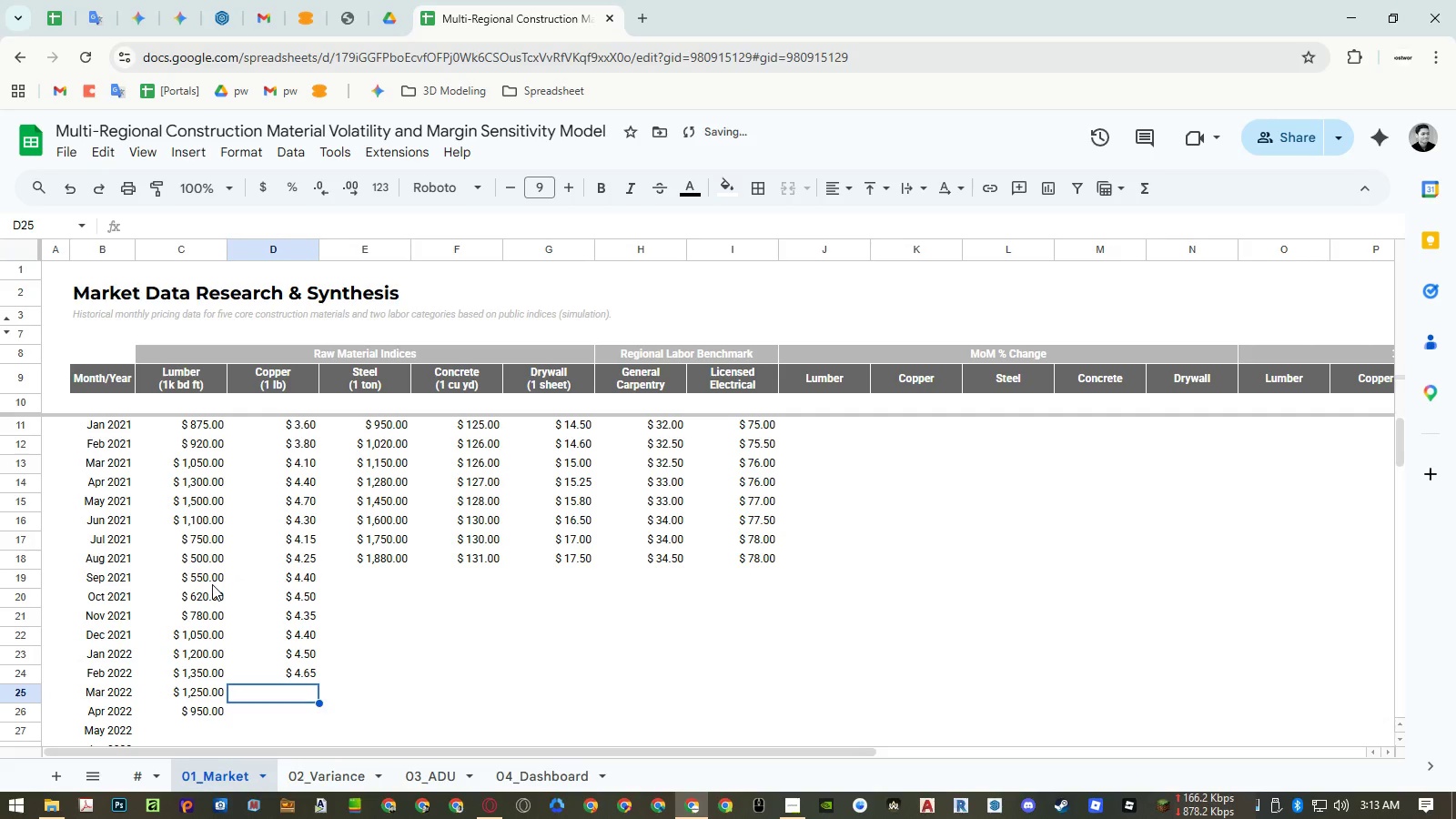 
key(Numpad4)
 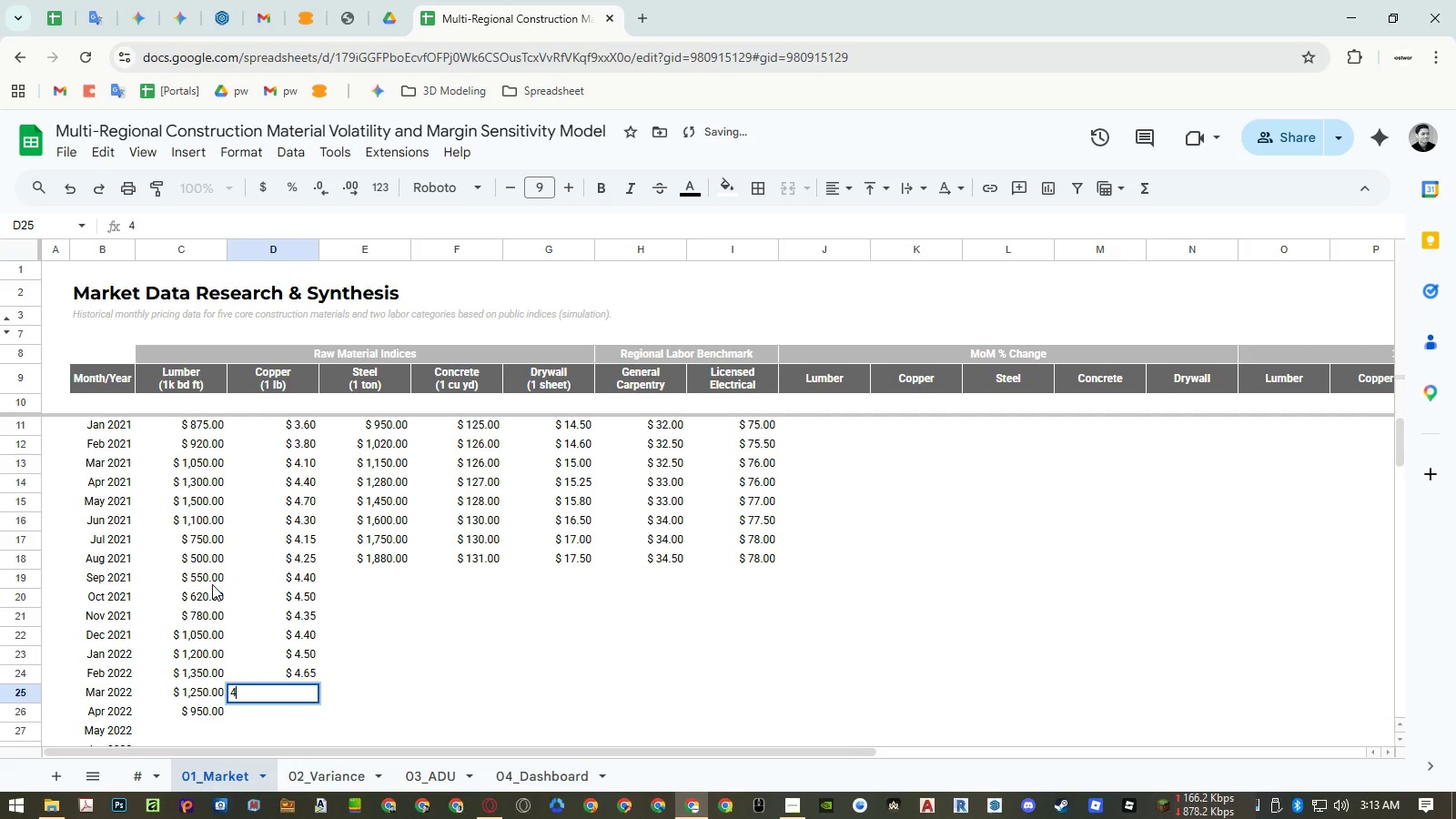 
key(NumpadDecimal)
 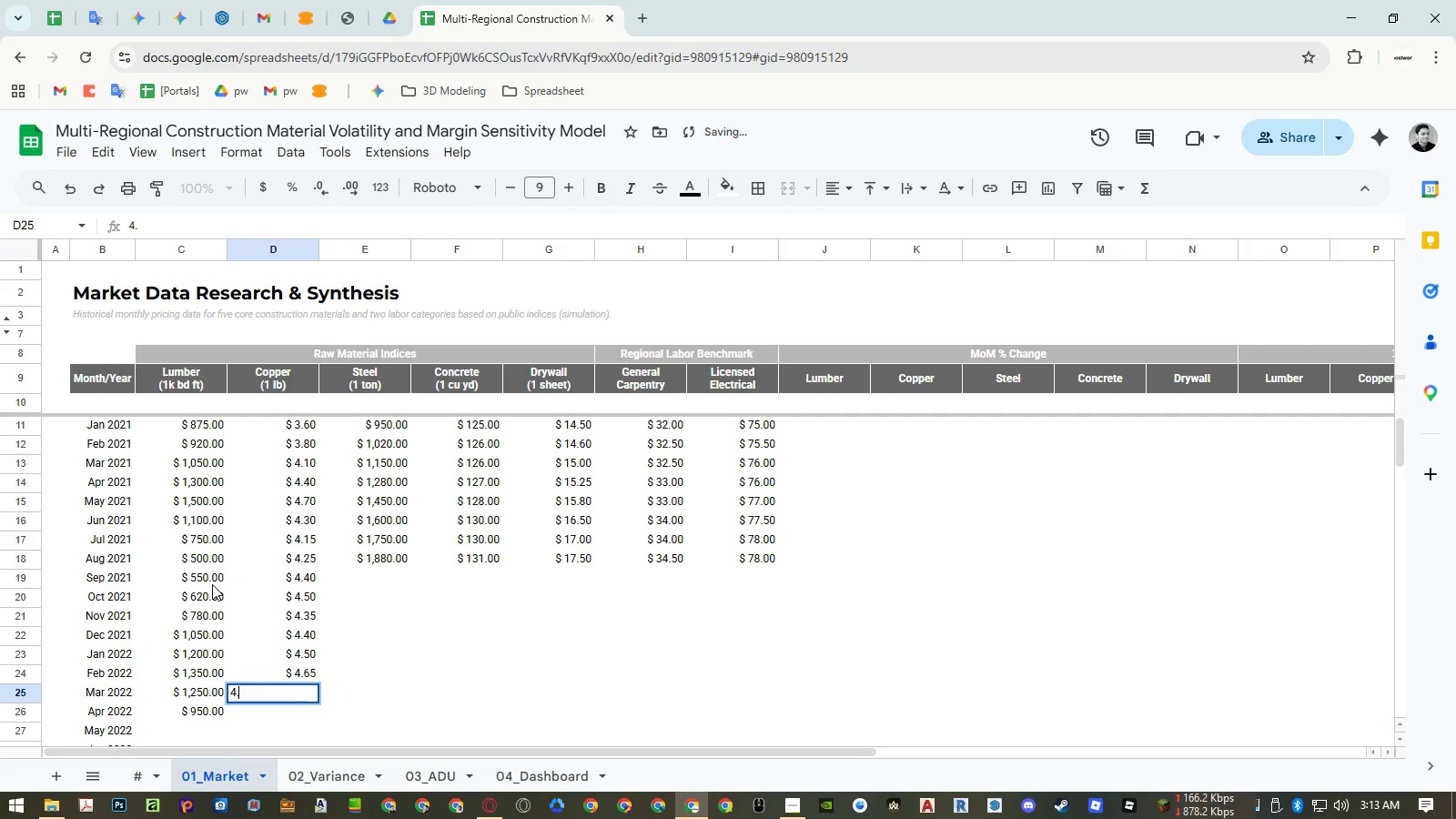 
key(Numpad8)
 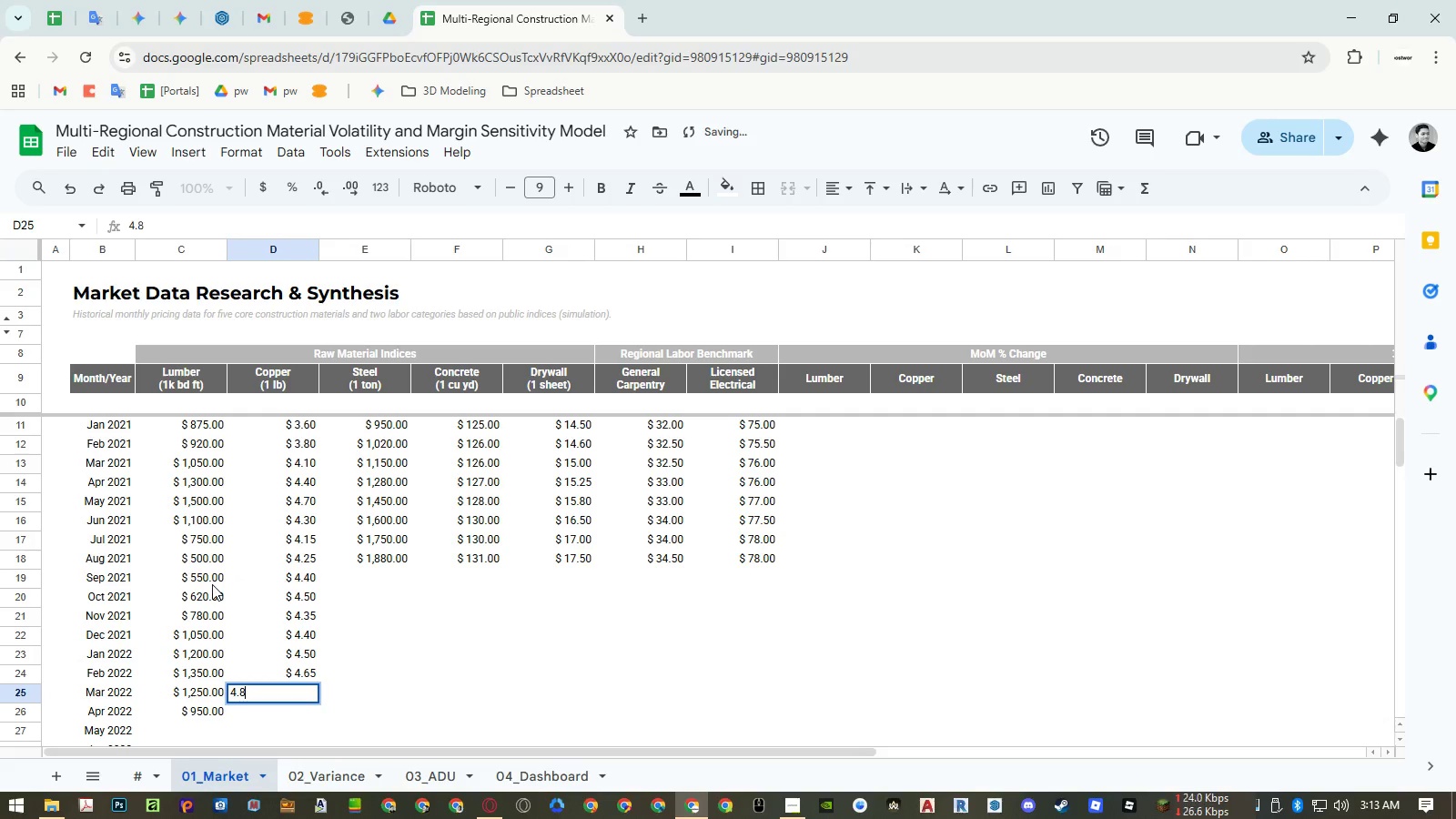 
key(Numpad5)
 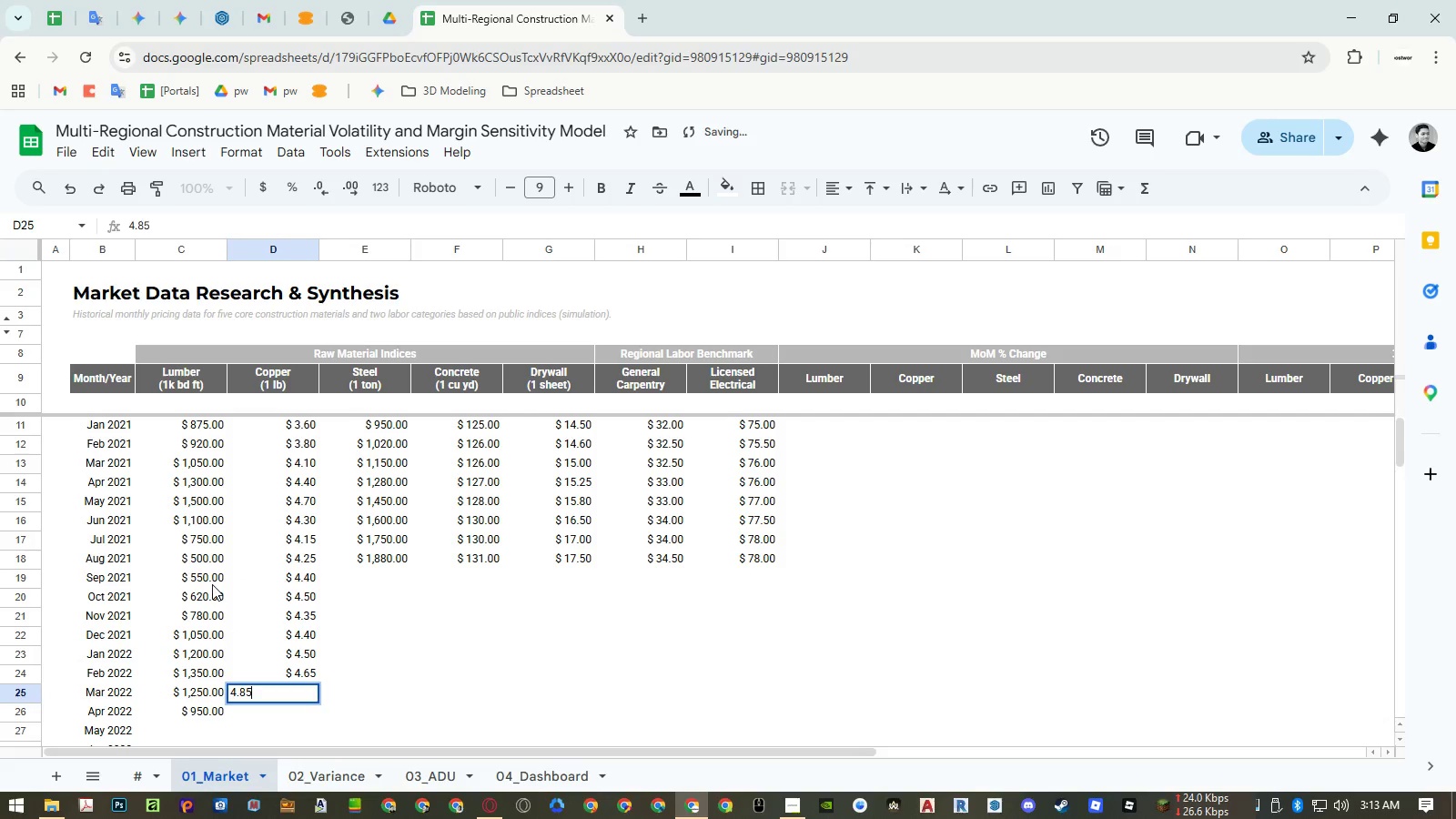 
key(NumpadEnter)
 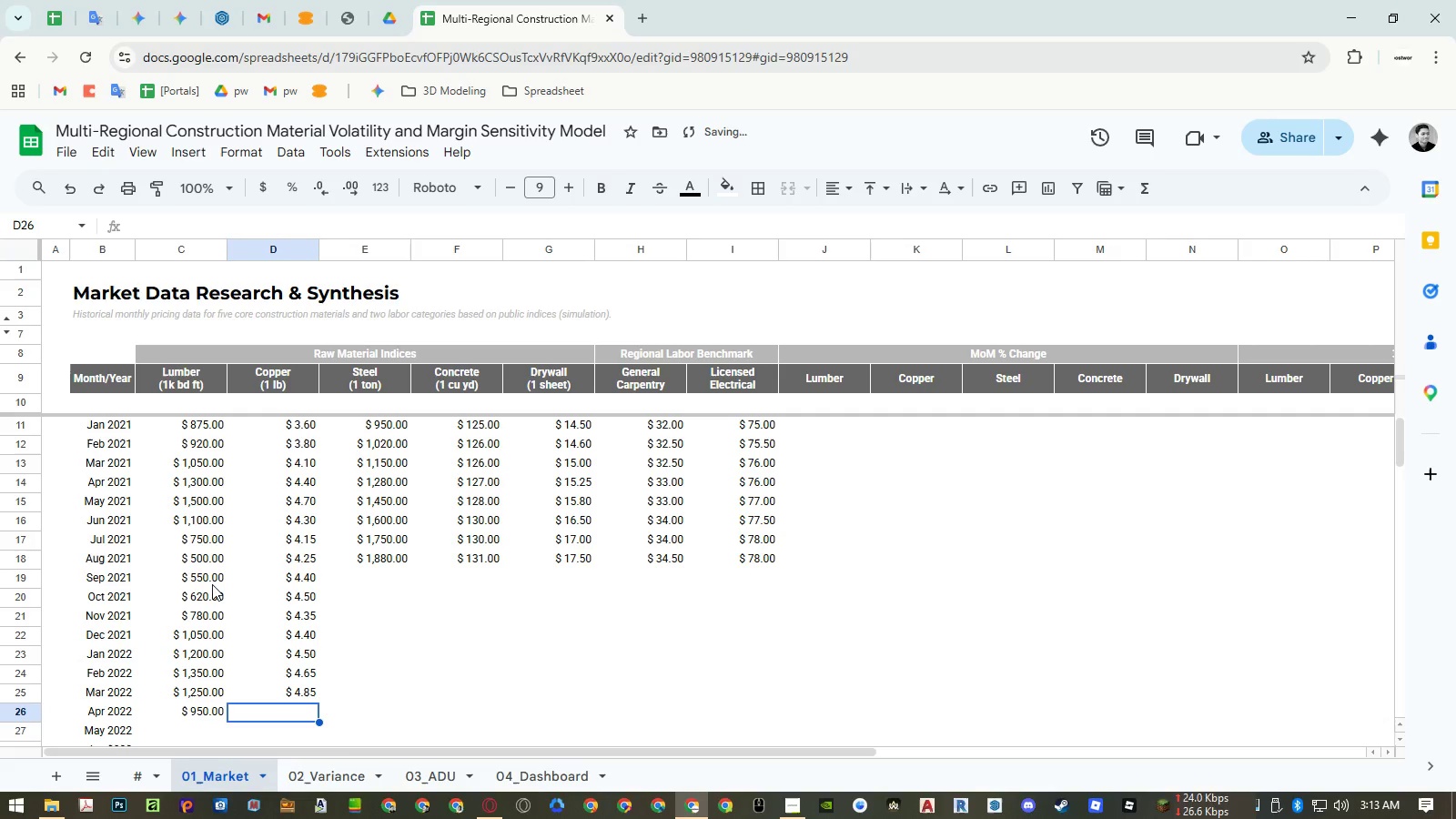 
key(Numpad4)
 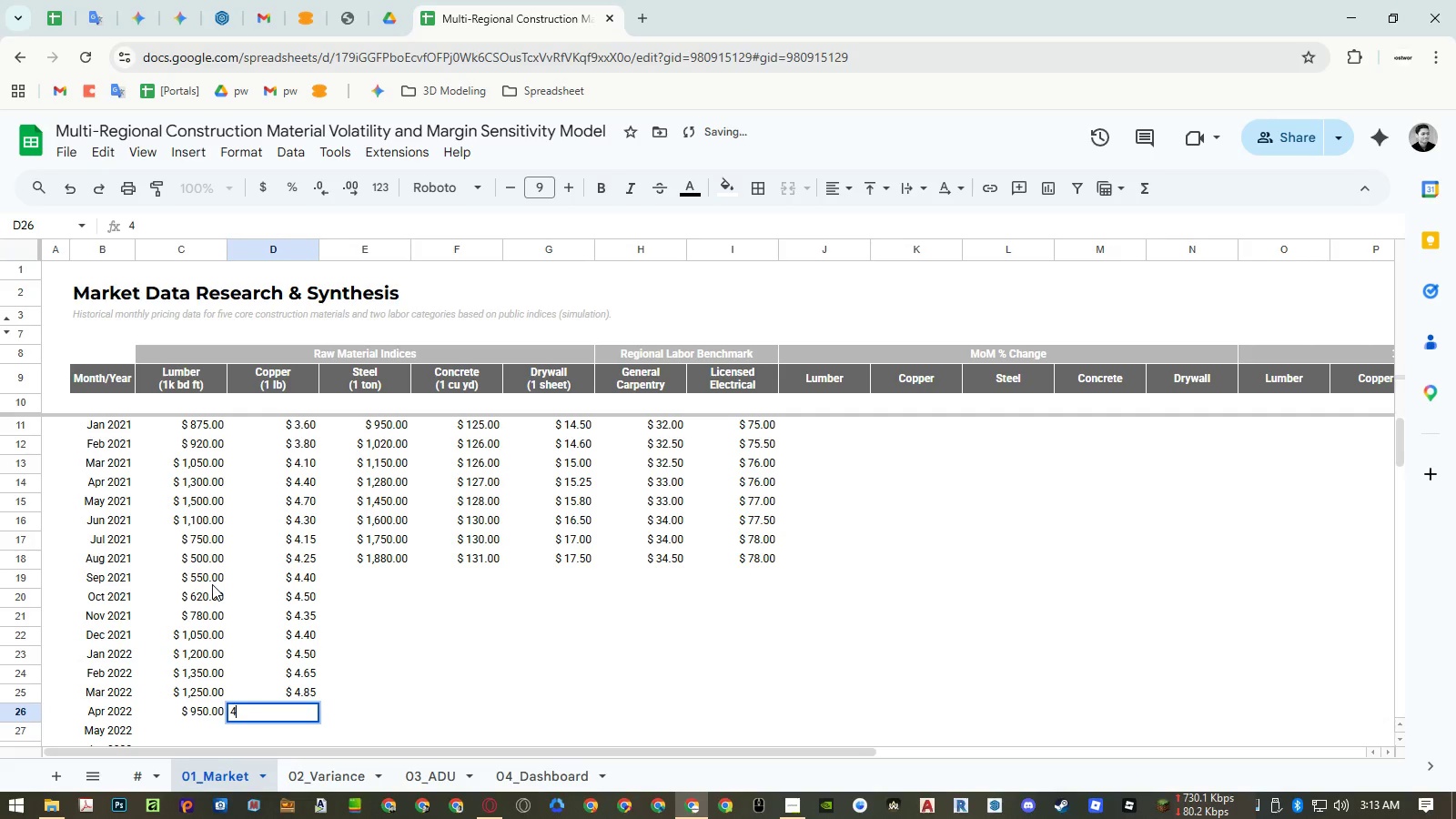 
key(NumpadDecimal)
 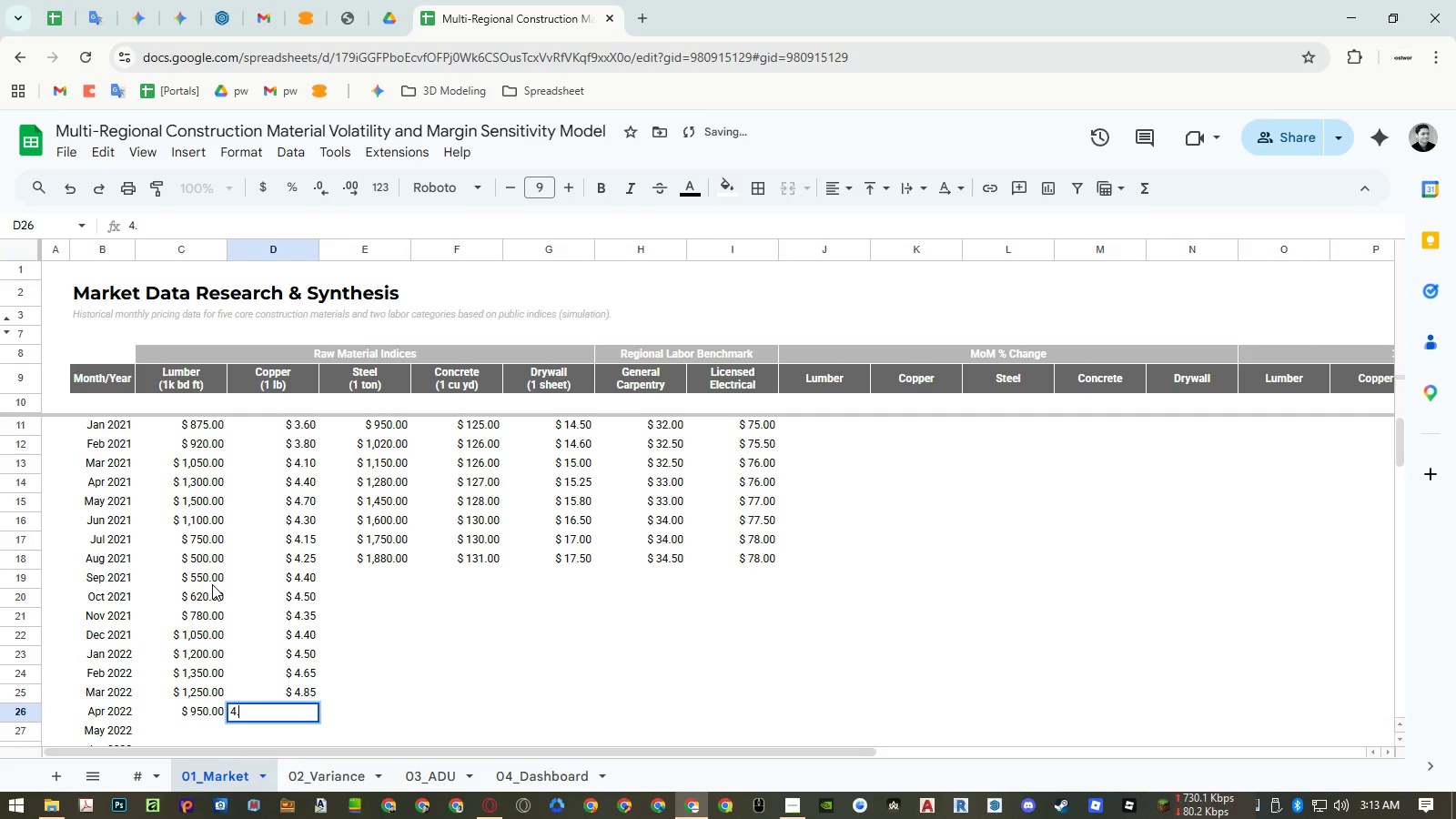 
key(Numpad7)
 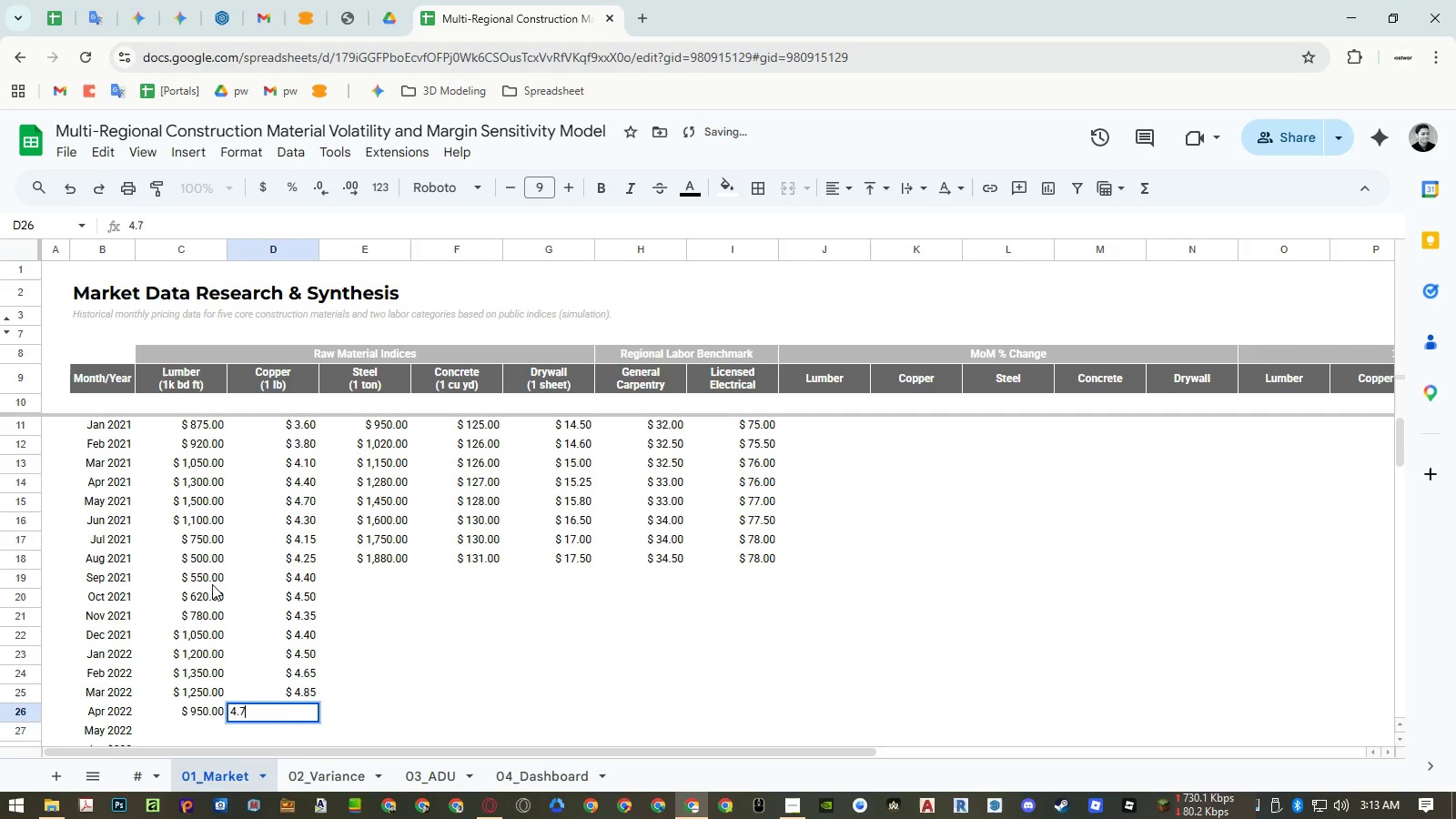 
key(NumpadEnter)
 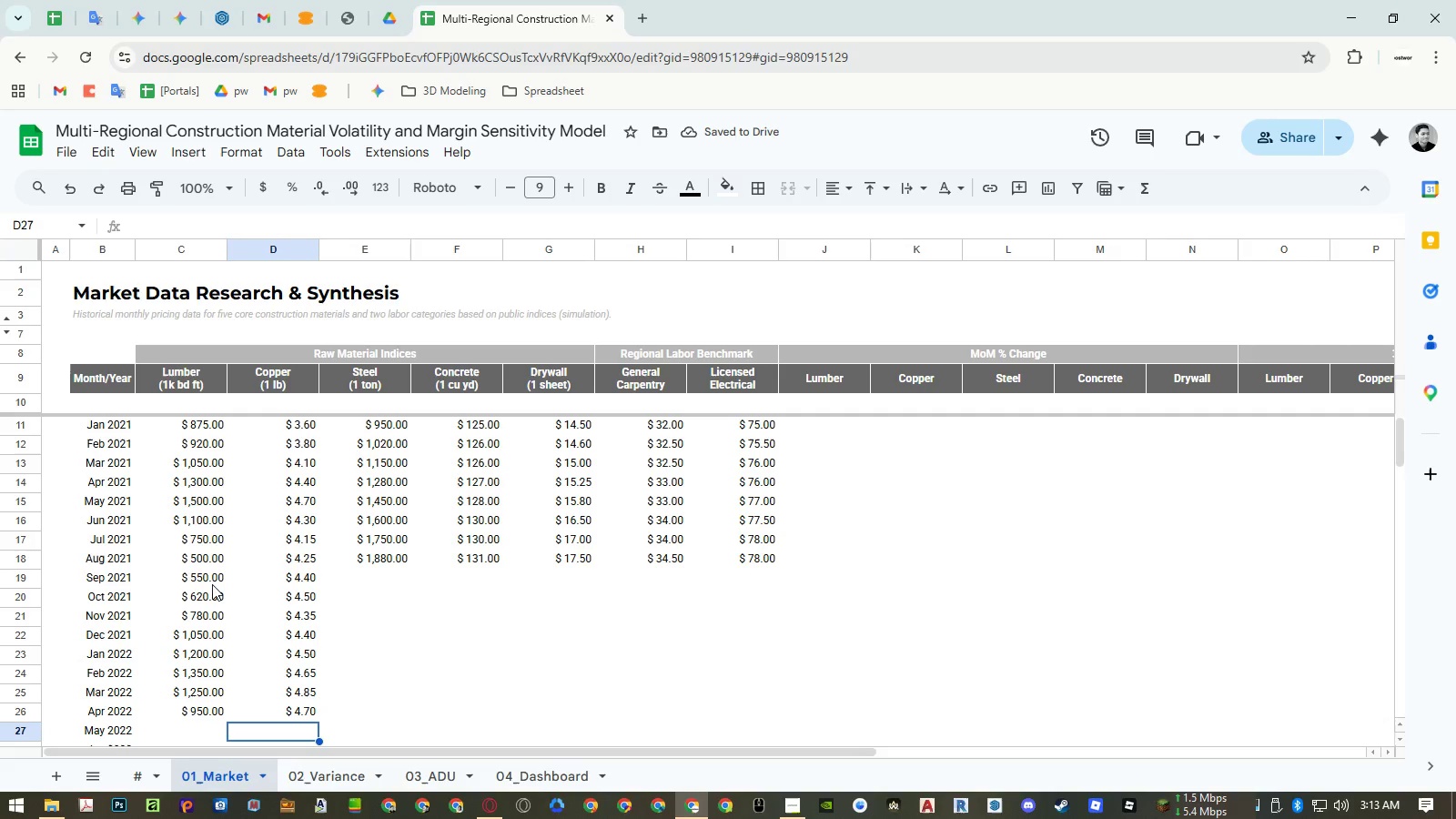 
wait(5.06)
 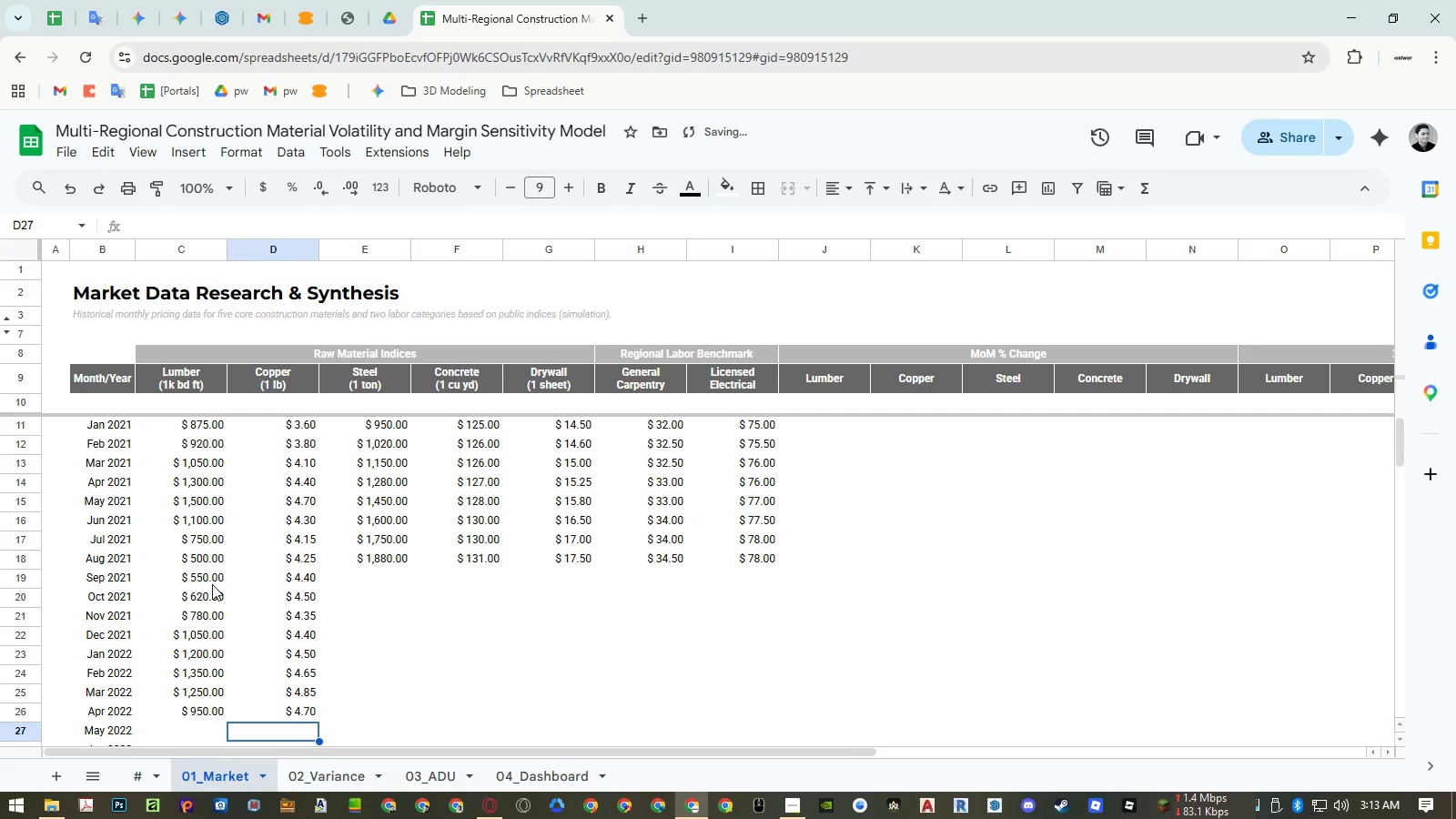 
key(ArrowRight)
 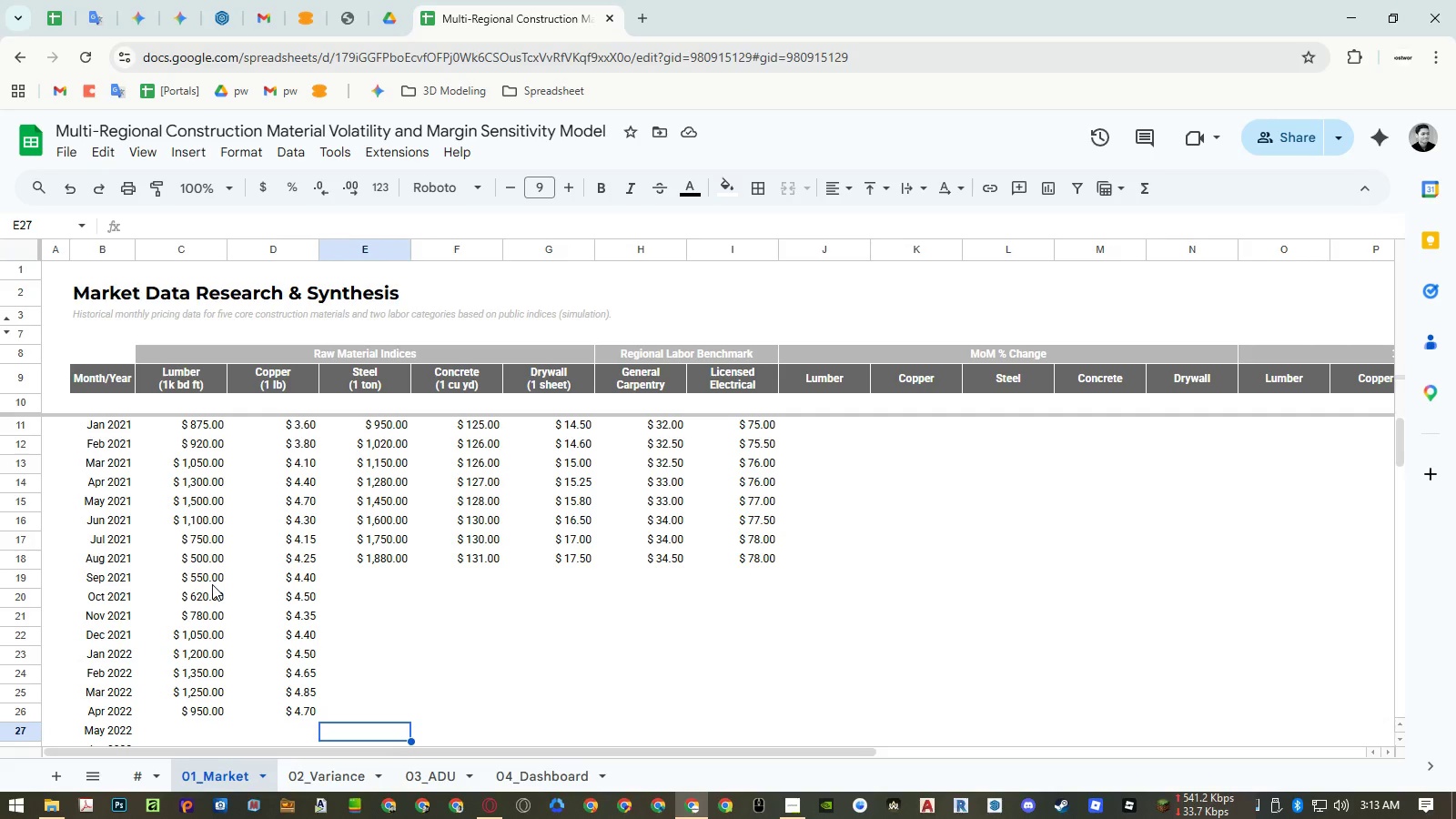 
key(Control+ControlRight)
 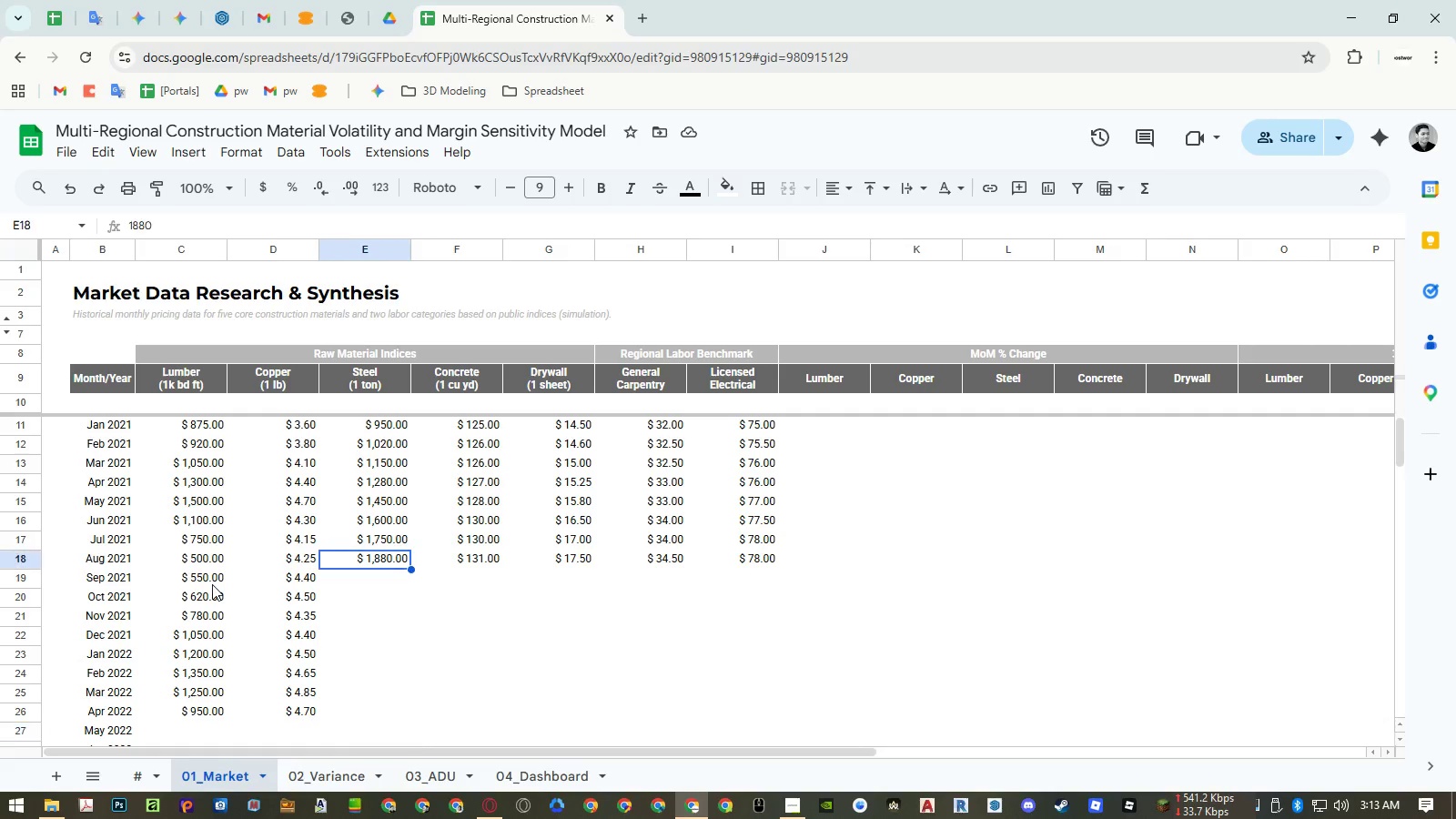 
key(Control+ArrowUp)
 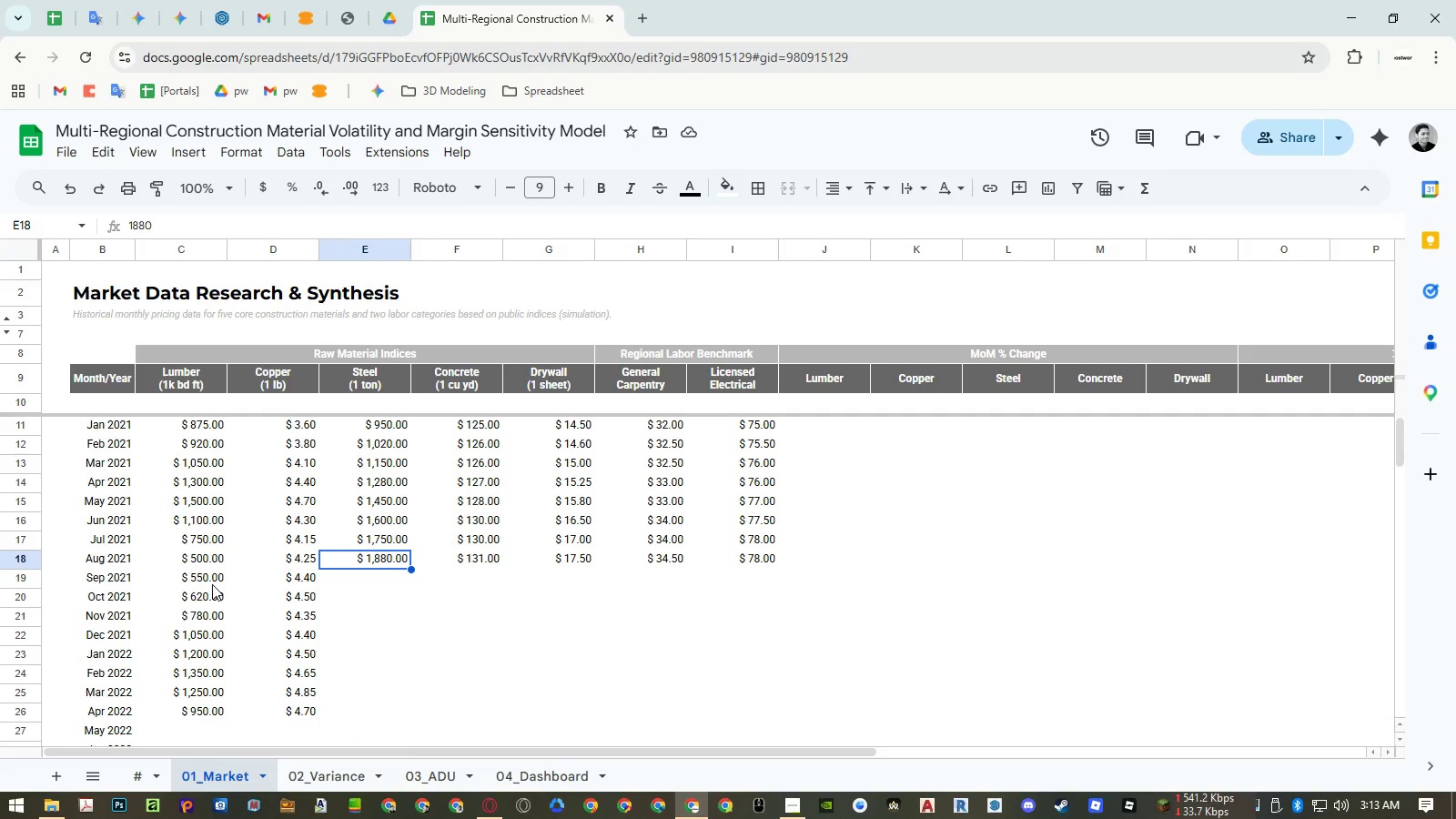 
key(ArrowDown)
 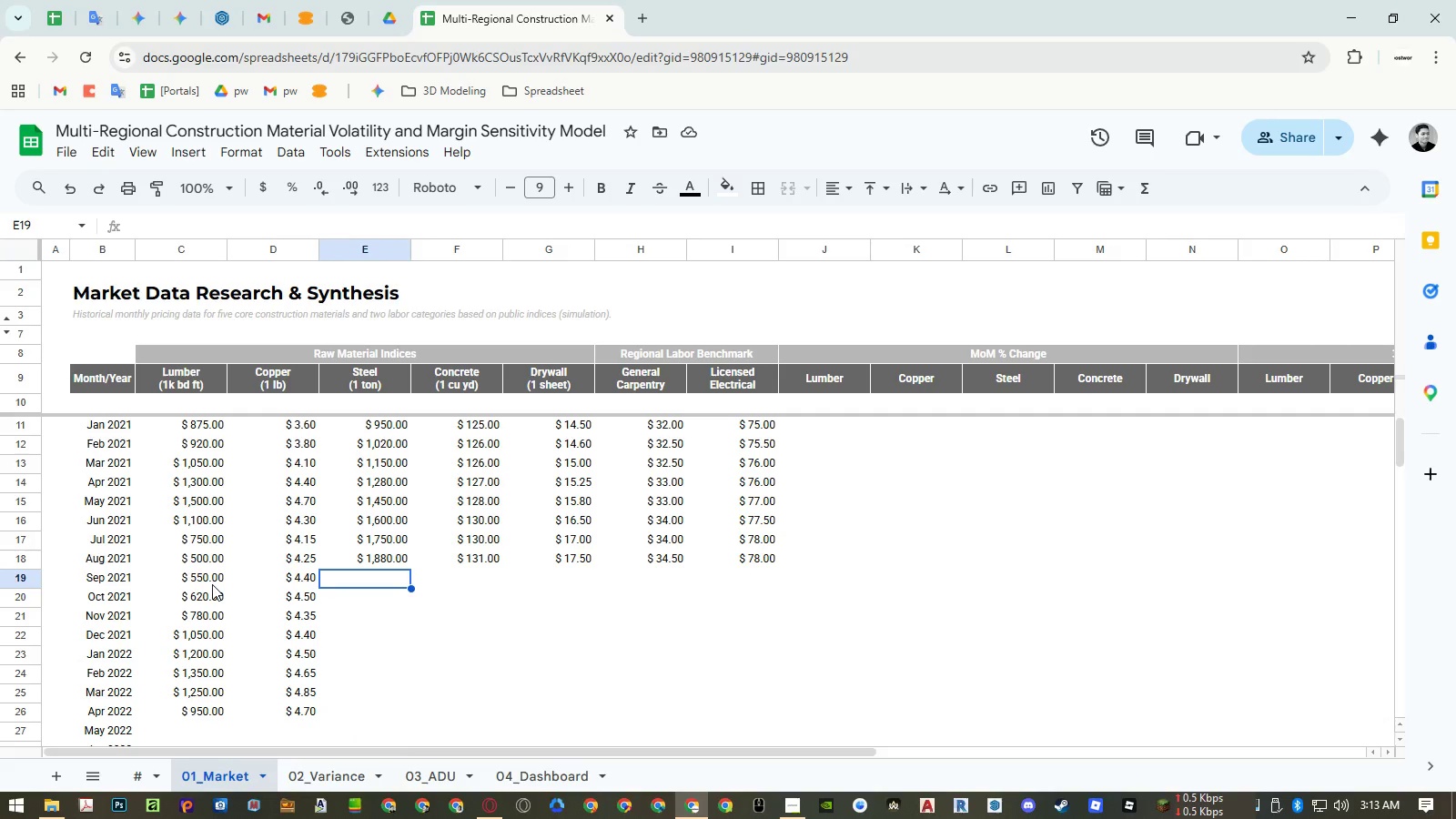 
key(Numpad1)
 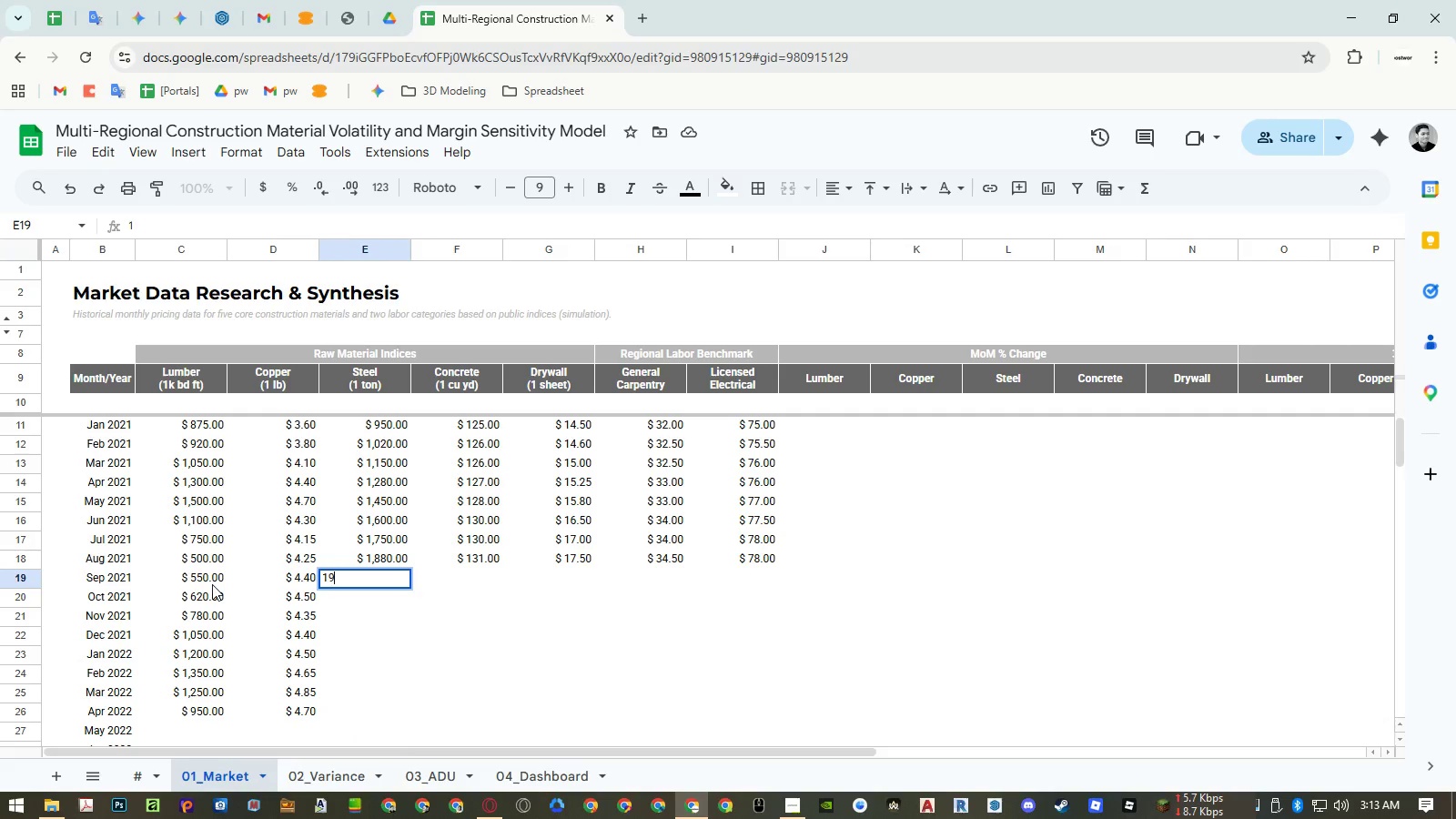 
key(Numpad9)
 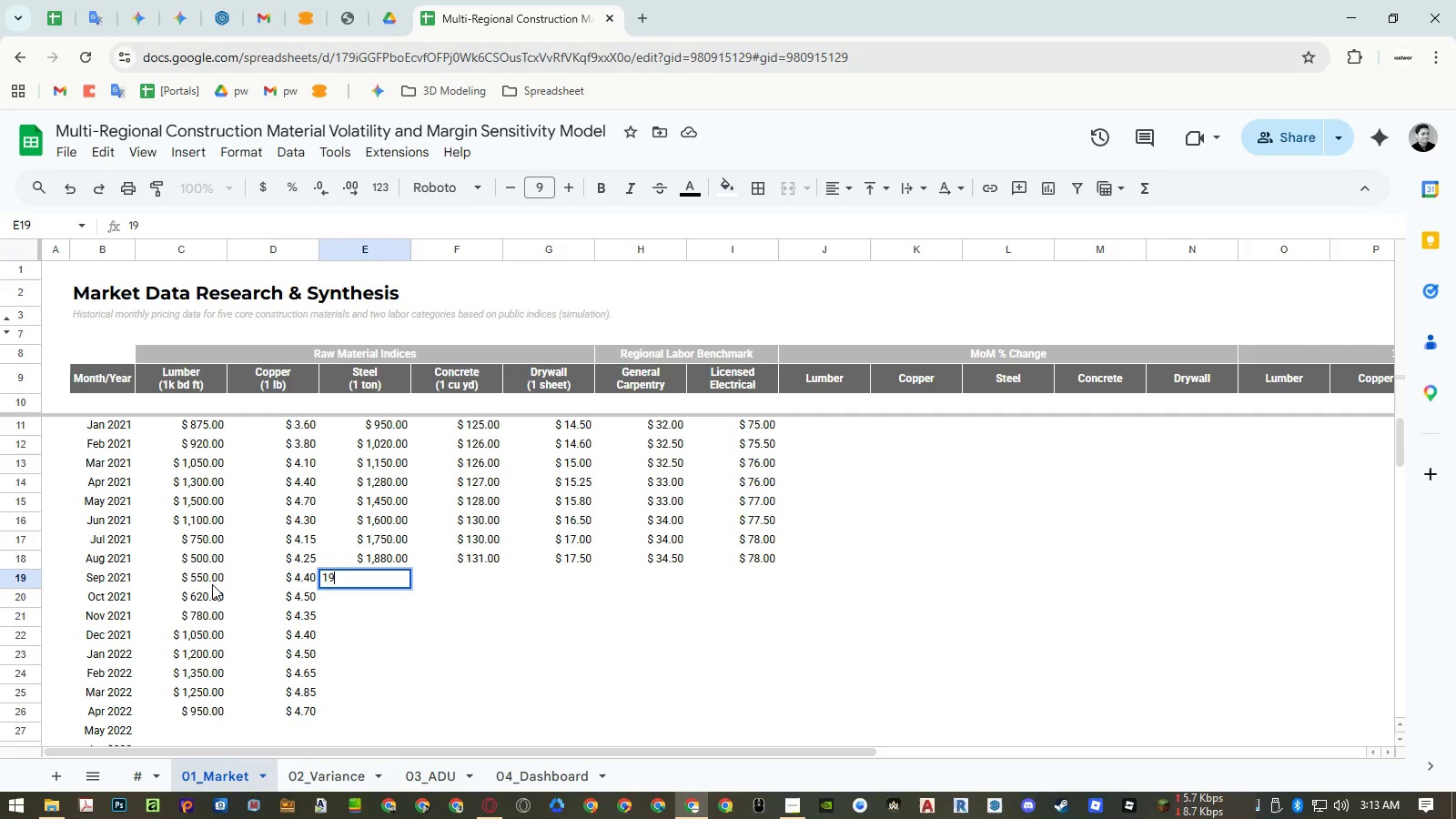 
key(Numpad5)
 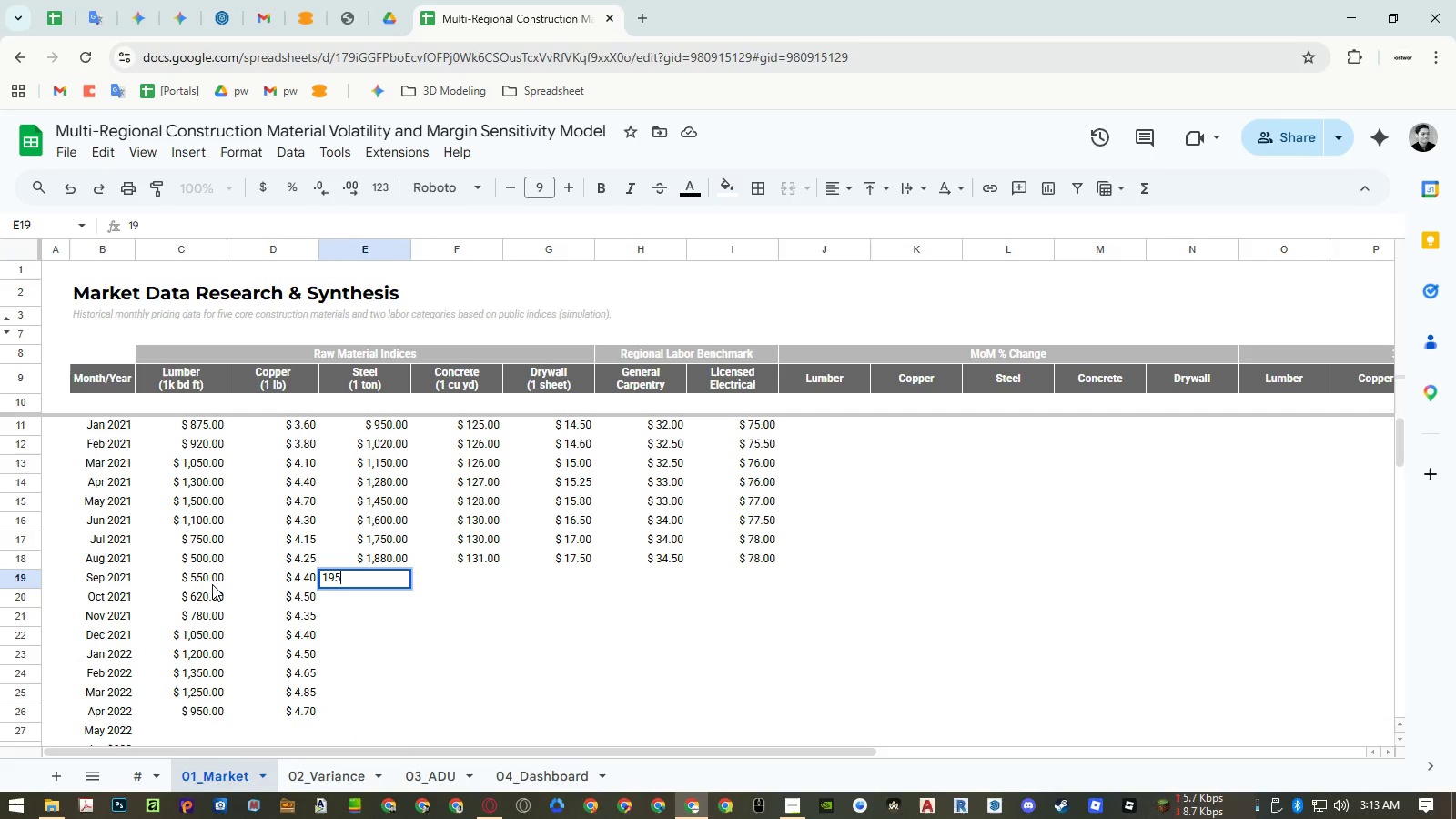 
key(Numpad0)
 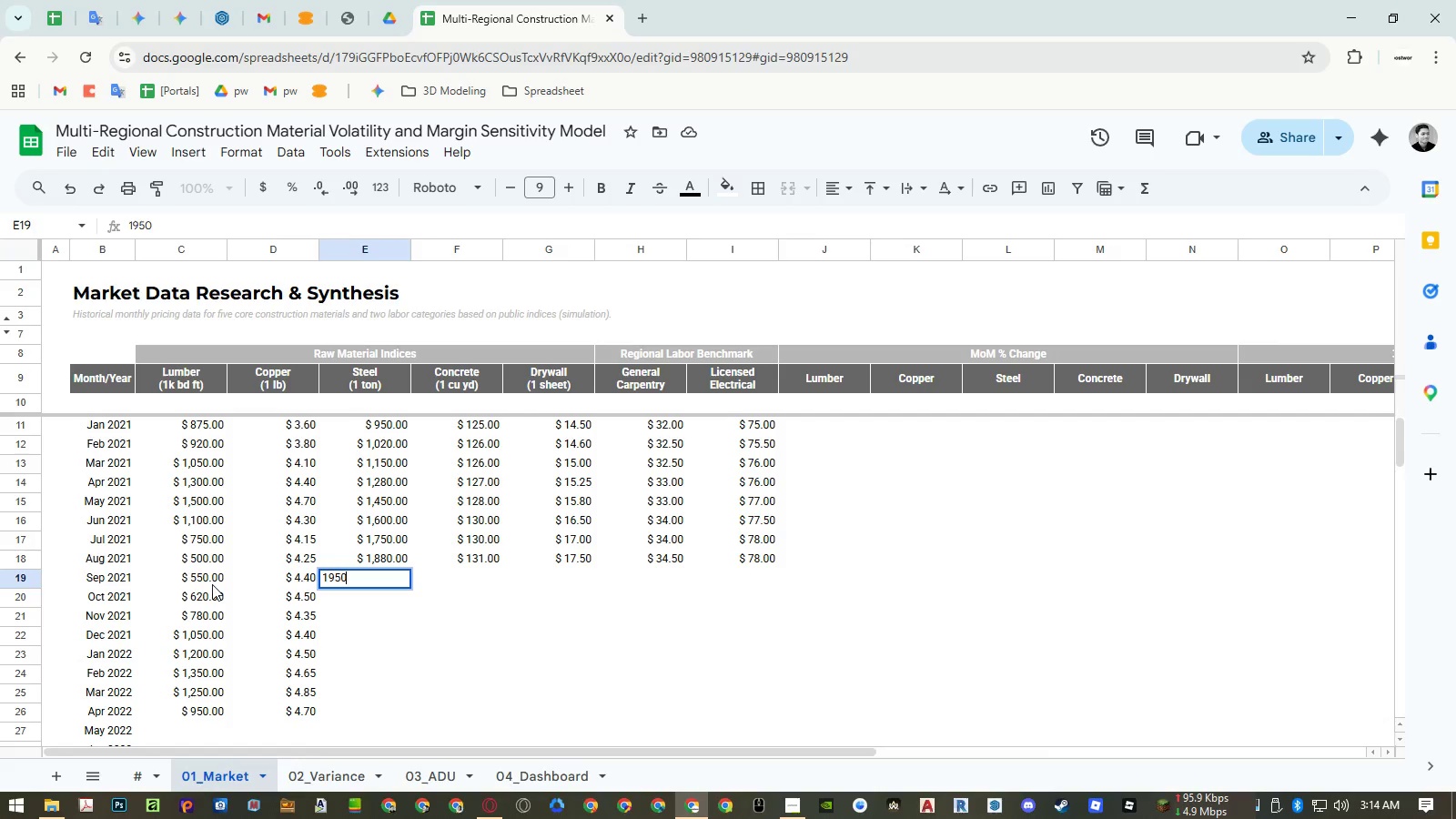 
key(NumpadEnter)
 